 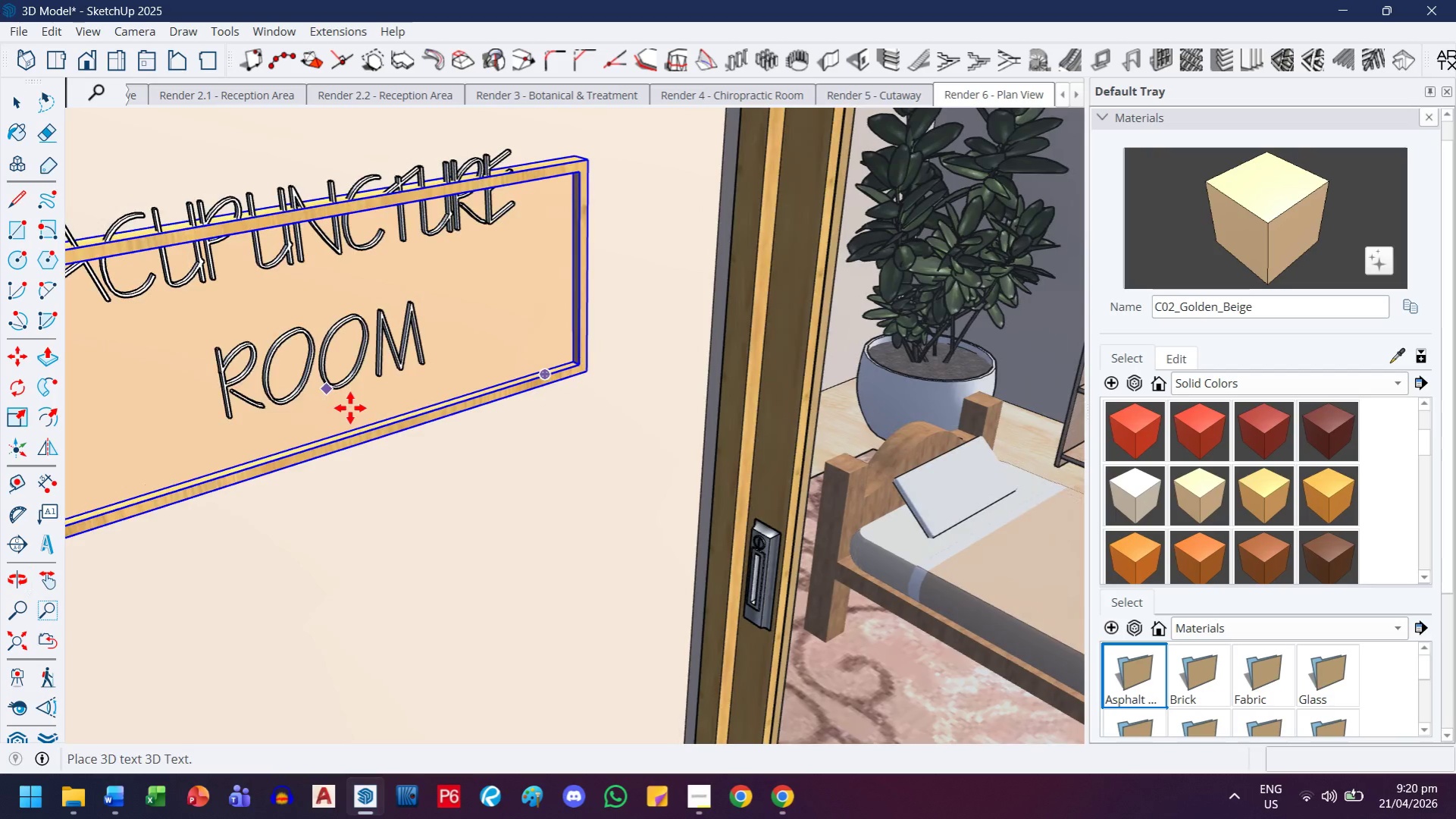 
left_click([359, 425])
 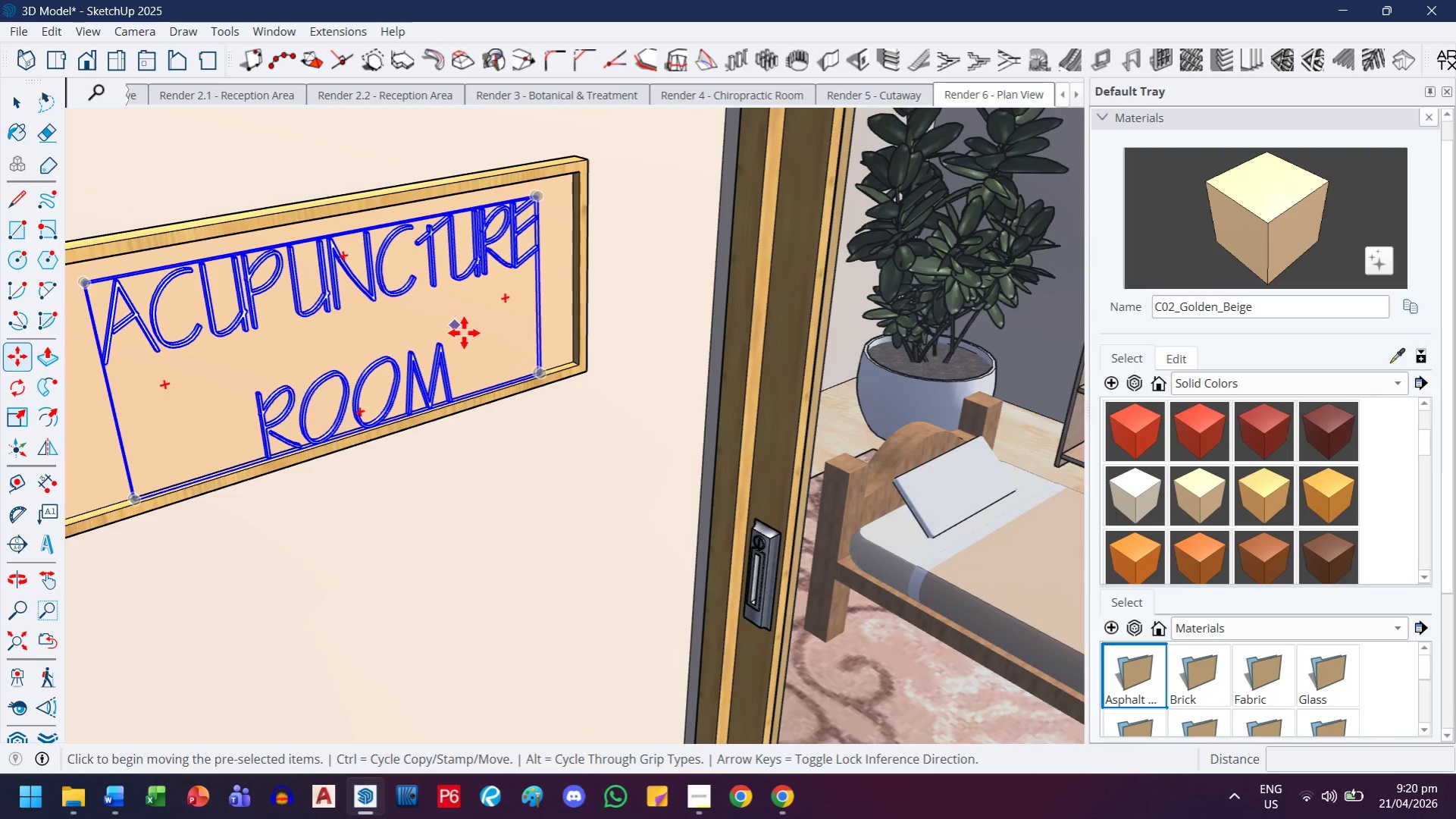 
scroll: coordinate [466, 337], scroll_direction: up, amount: 2.0
 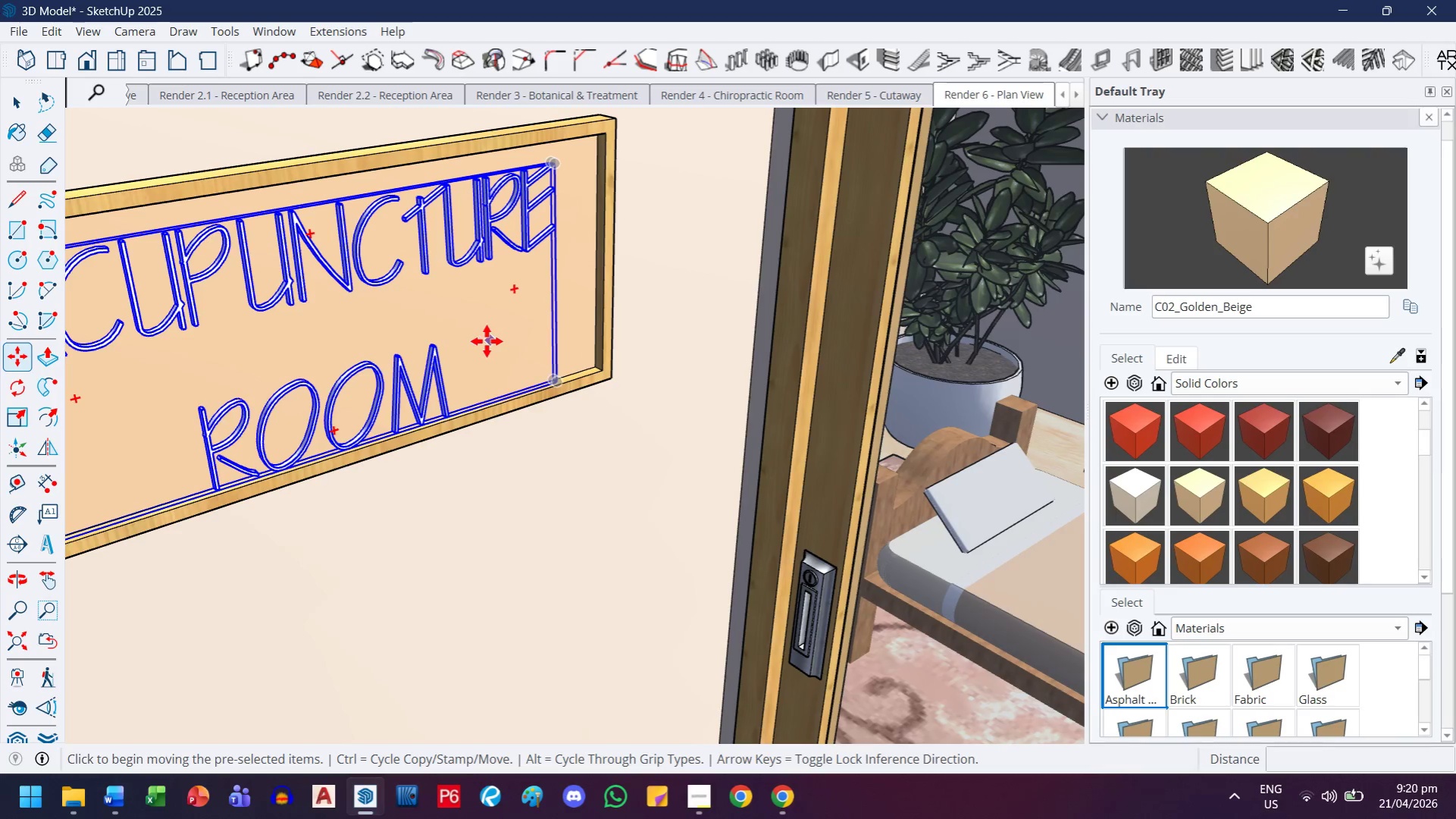 
left_click([487, 341])
 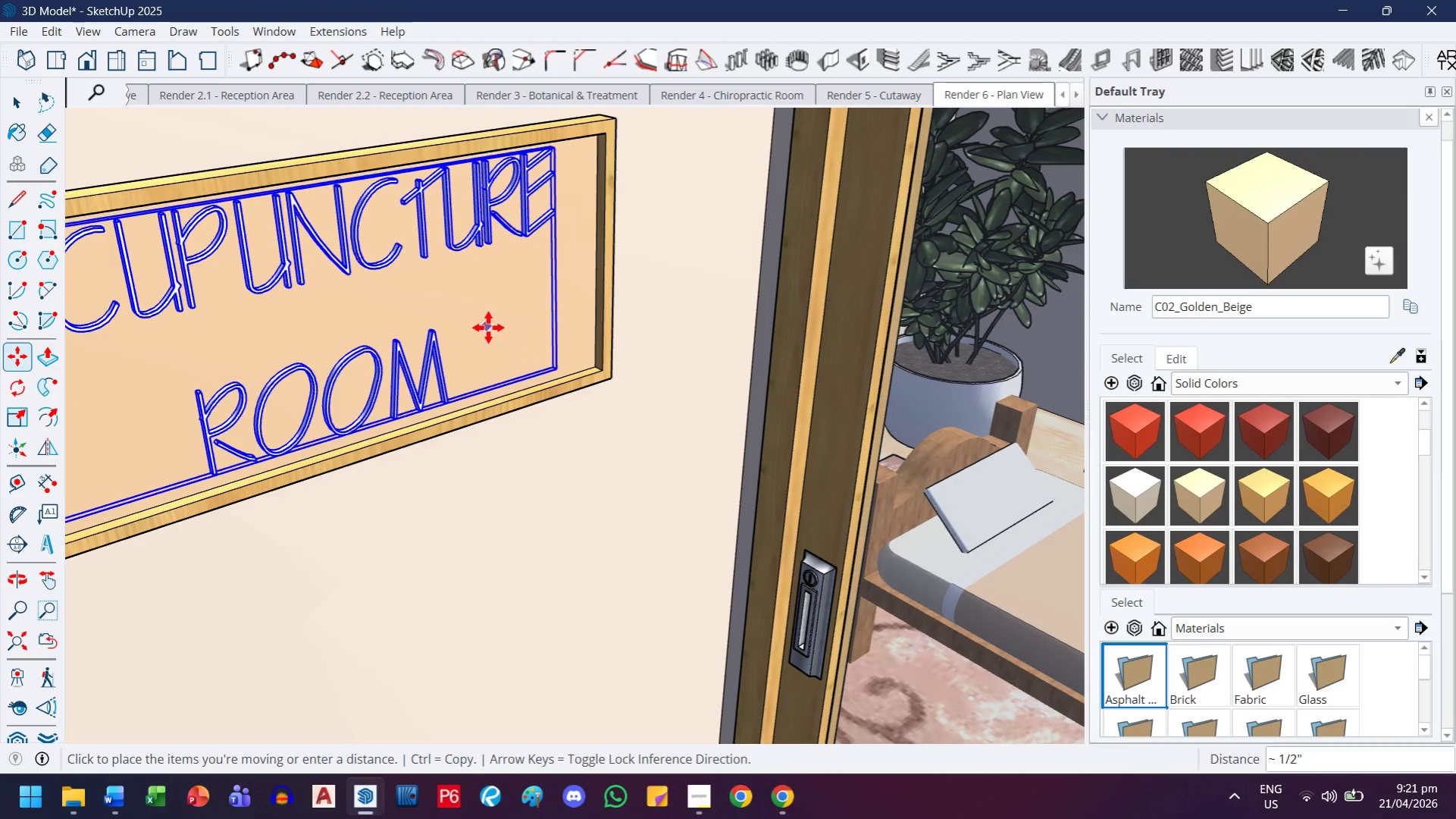 
key(H)
 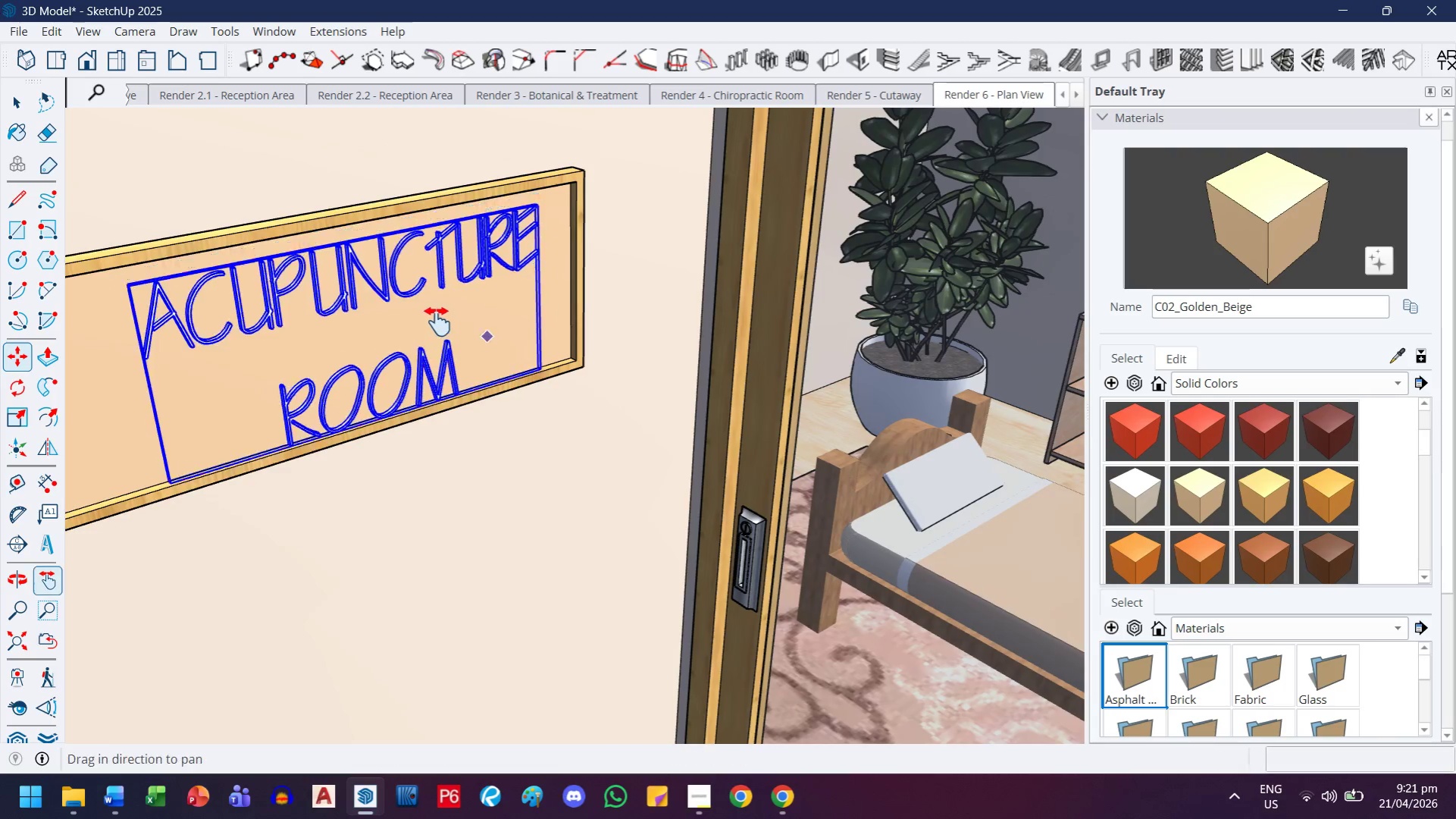 
left_click_drag(start_coordinate=[437, 322], to_coordinate=[675, 366])
 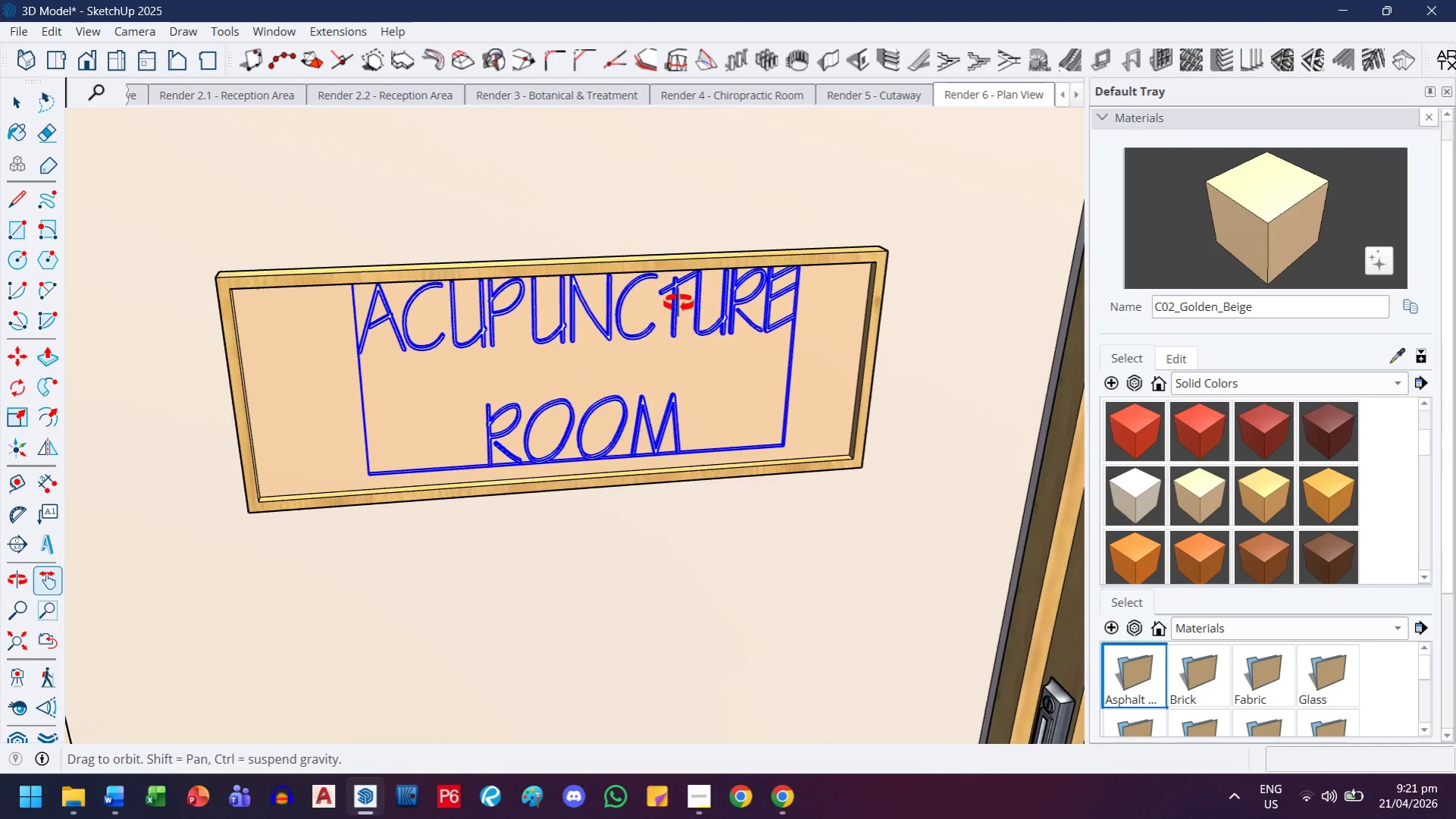 
scroll: coordinate [488, 328], scroll_direction: down, amount: 3.0
 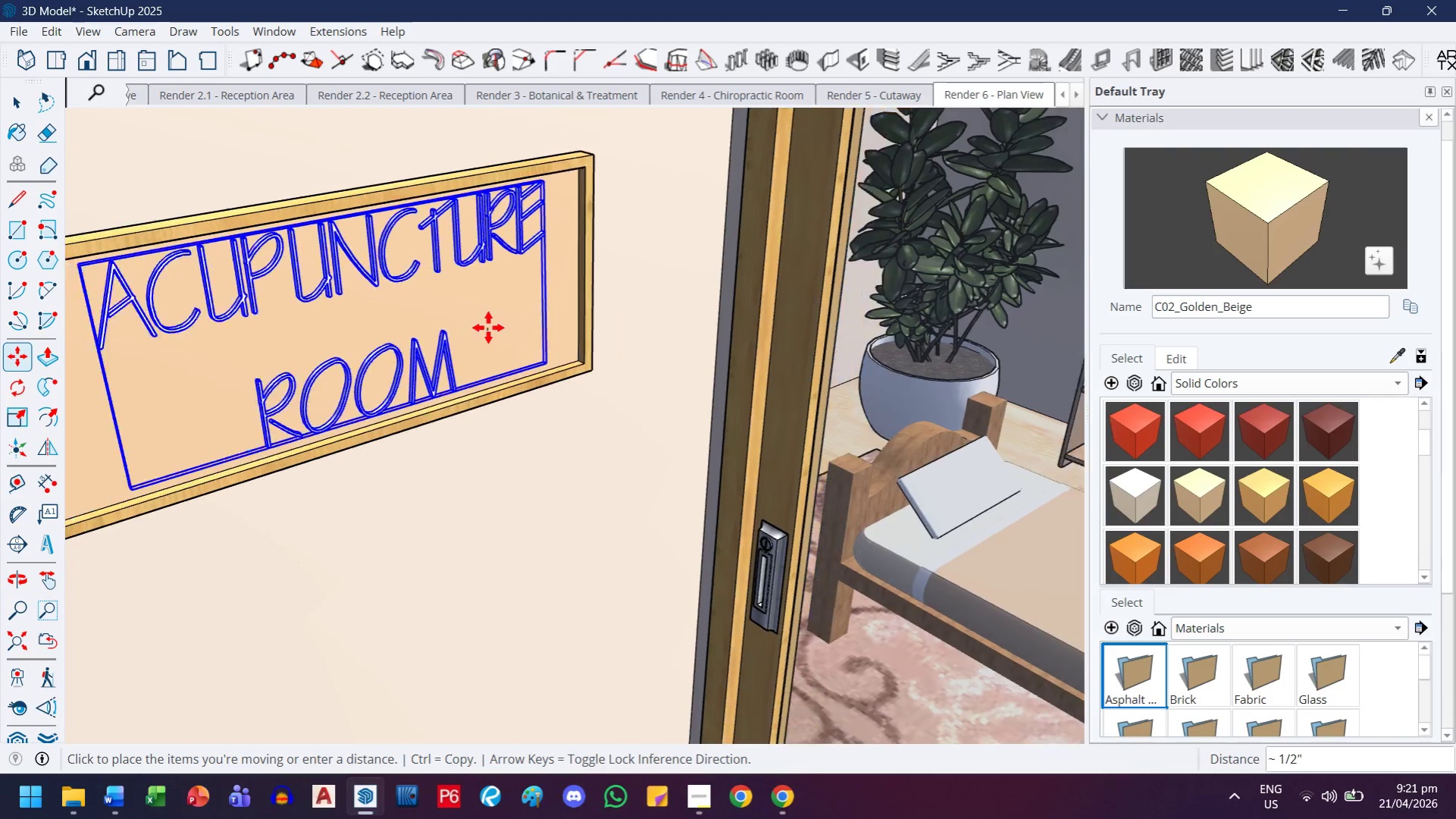 
key(Escape)
 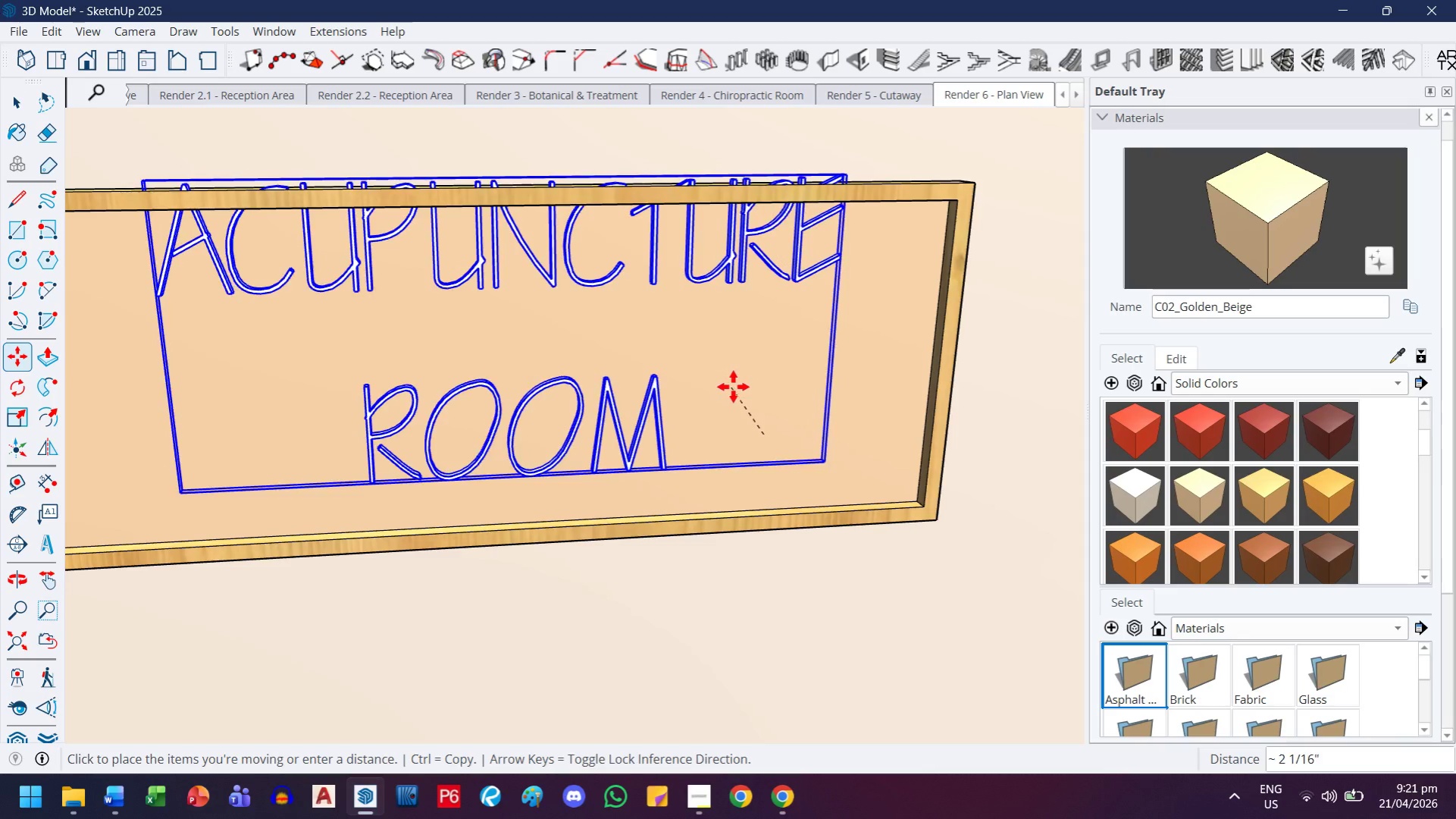 
scroll: coordinate [722, 378], scroll_direction: up, amount: 4.0
 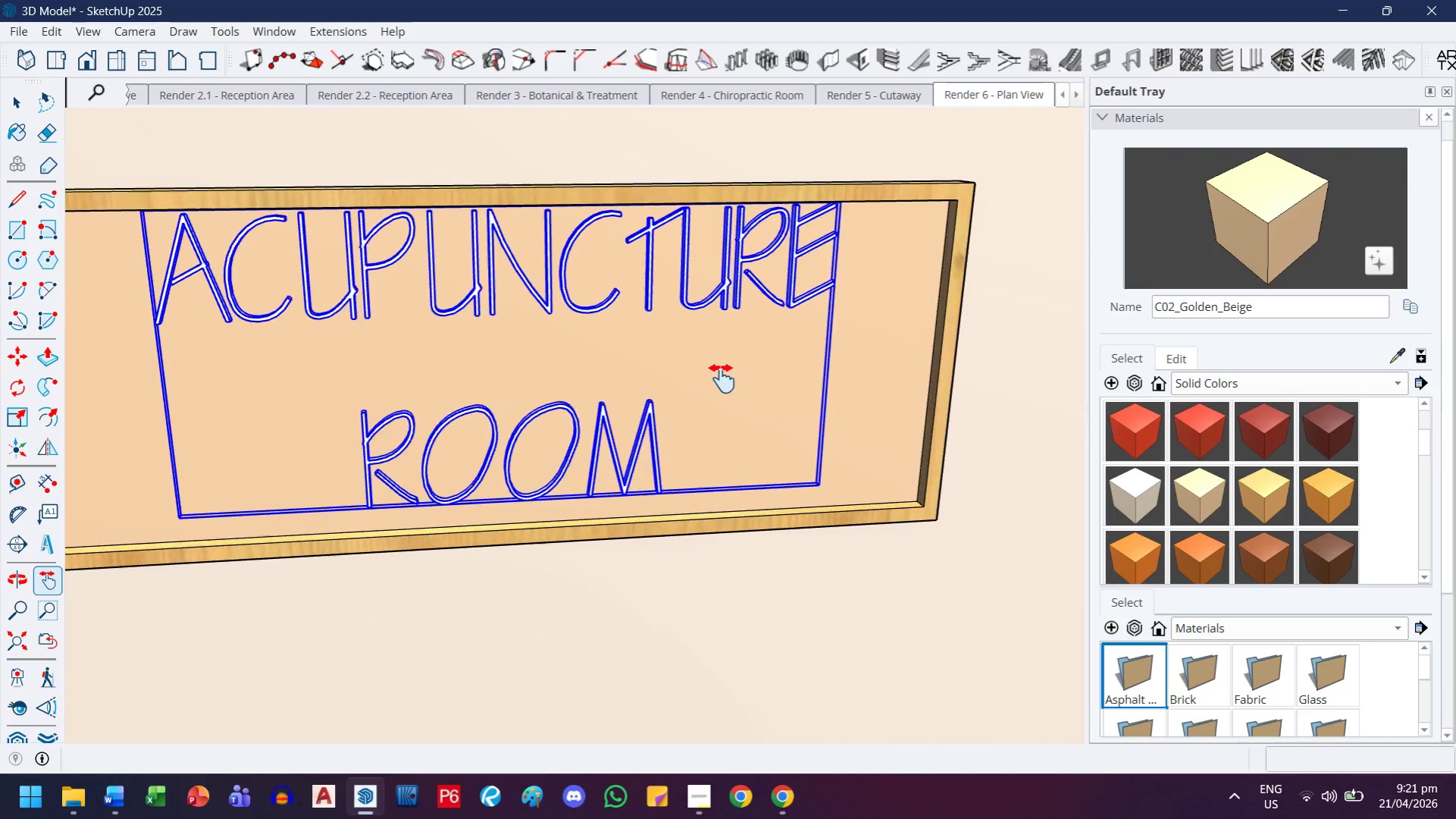 
key(ArrowUp)
 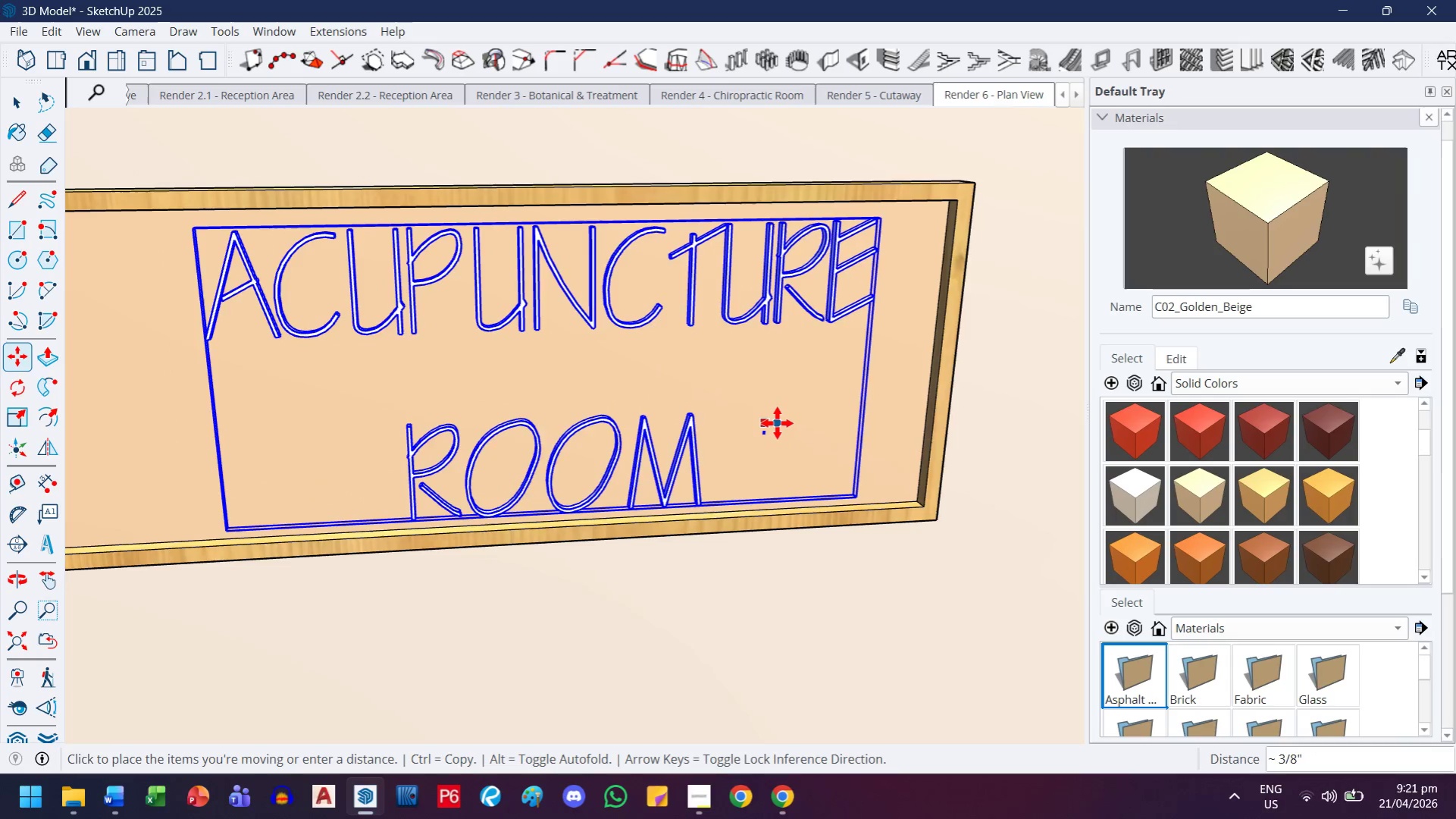 
left_click([777, 422])
 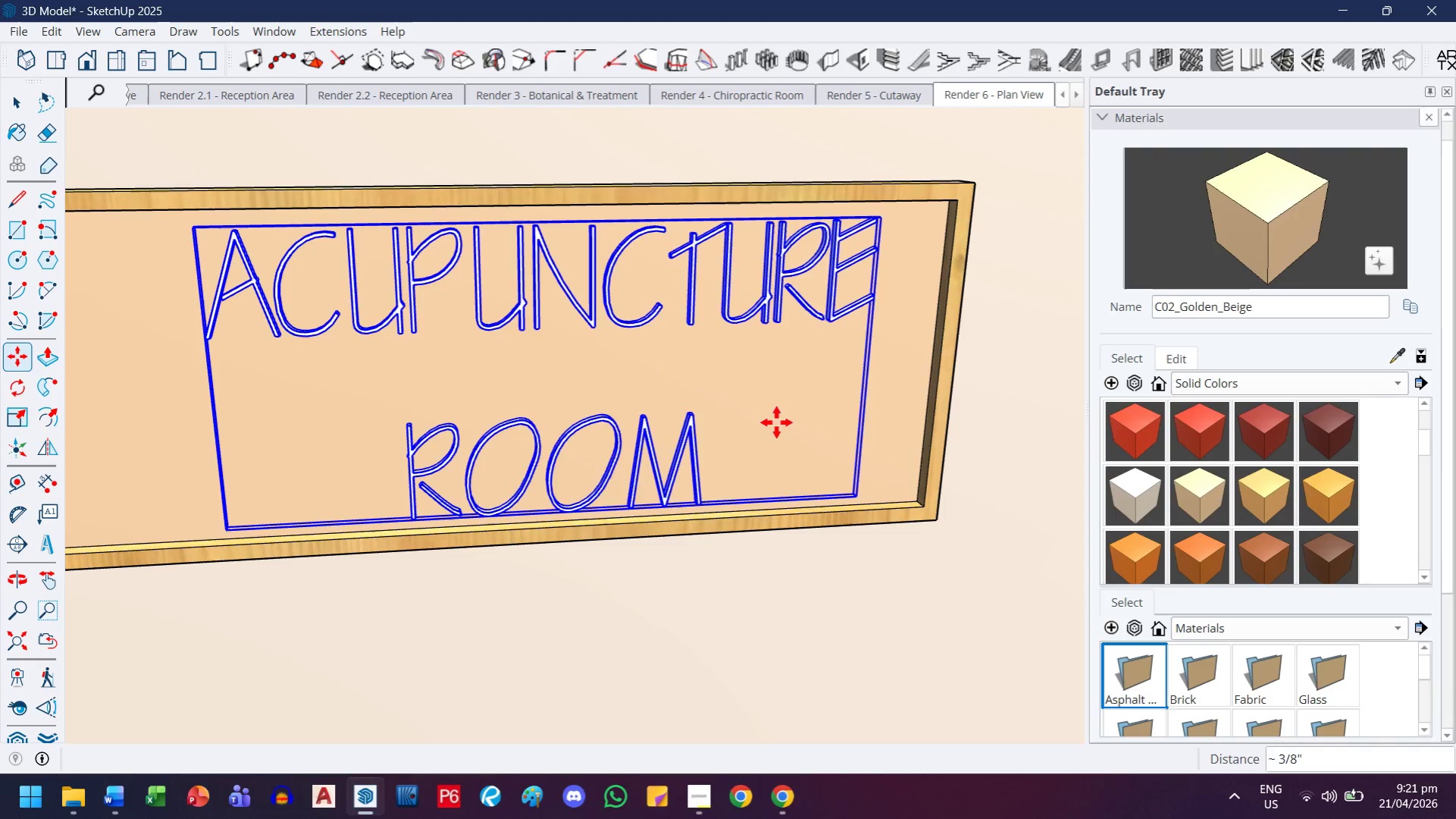 
scroll: coordinate [429, 426], scroll_direction: down, amount: 5.0
 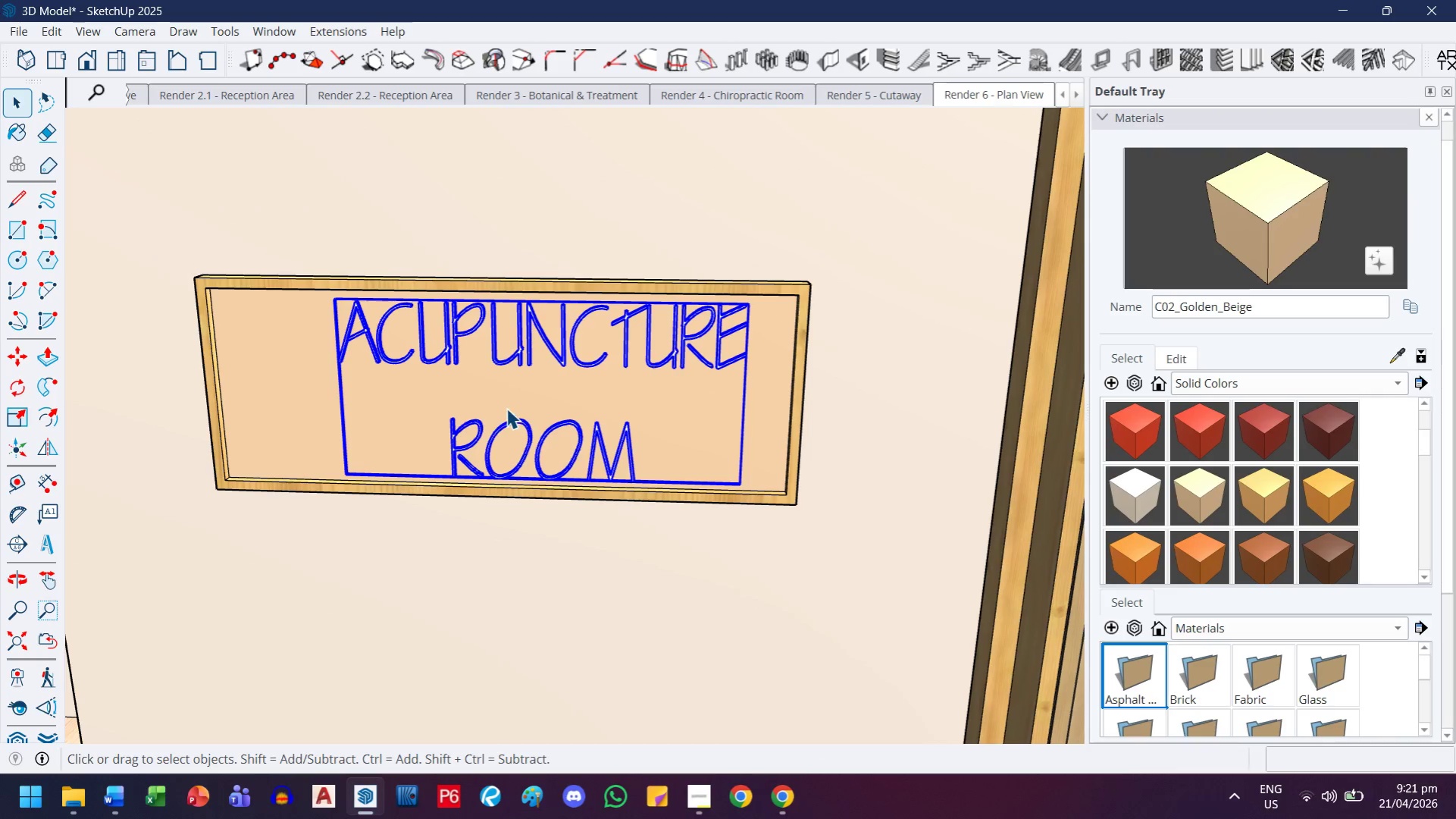 
key(M)
 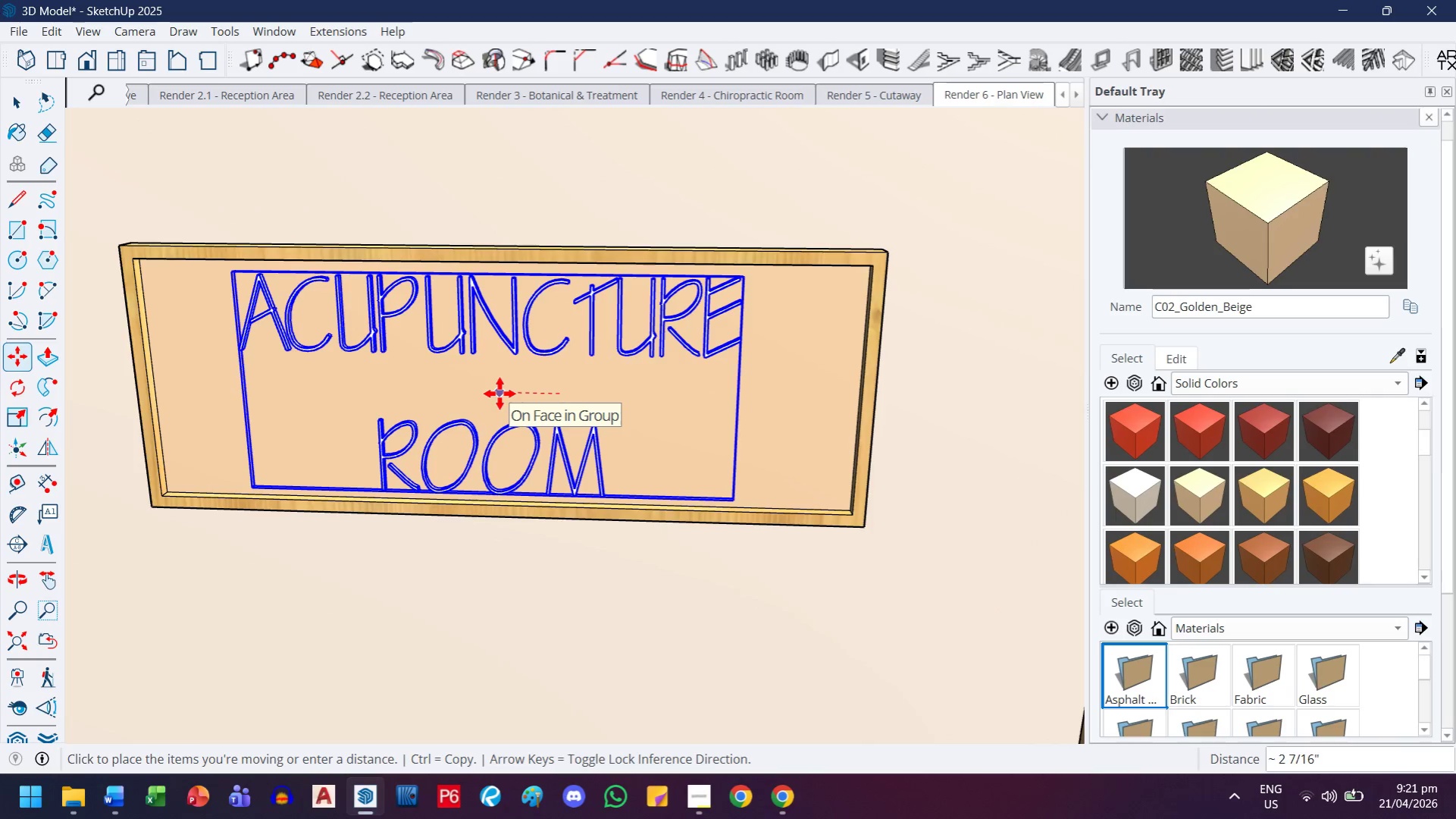 
scroll: coordinate [506, 411], scroll_direction: up, amount: 2.0
 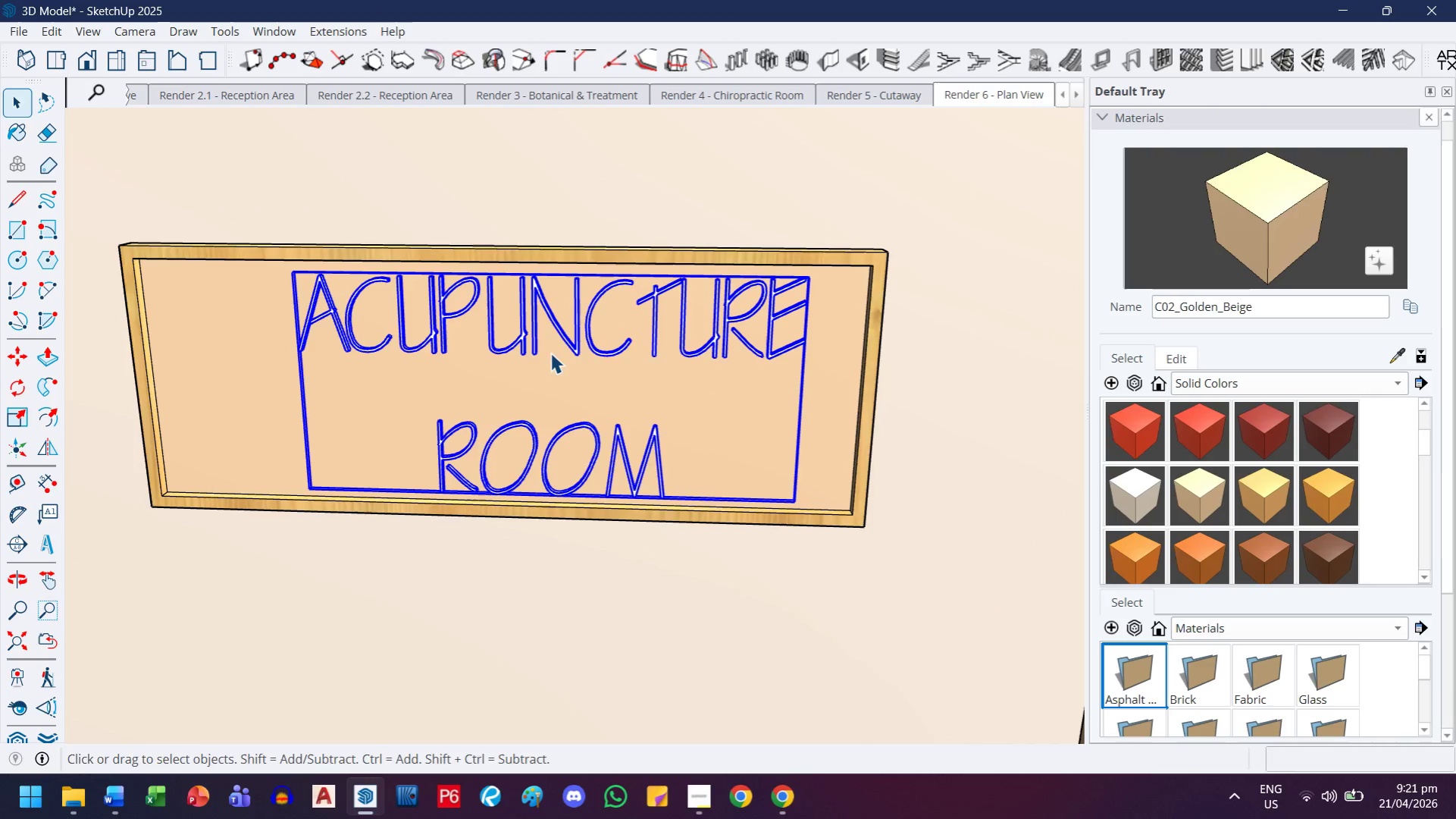 
key(ArrowLeft)
 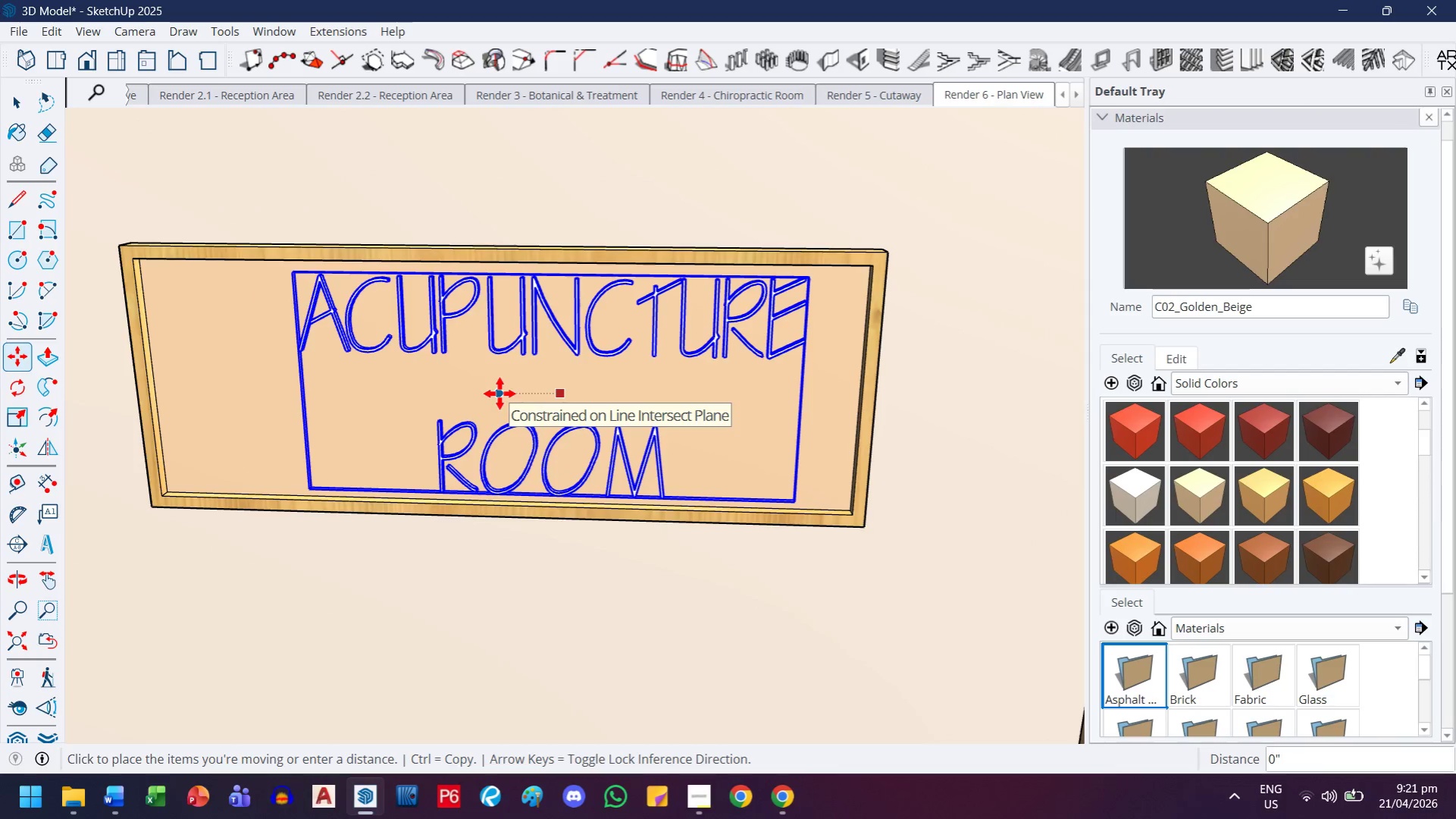 
key(ArrowRight)
 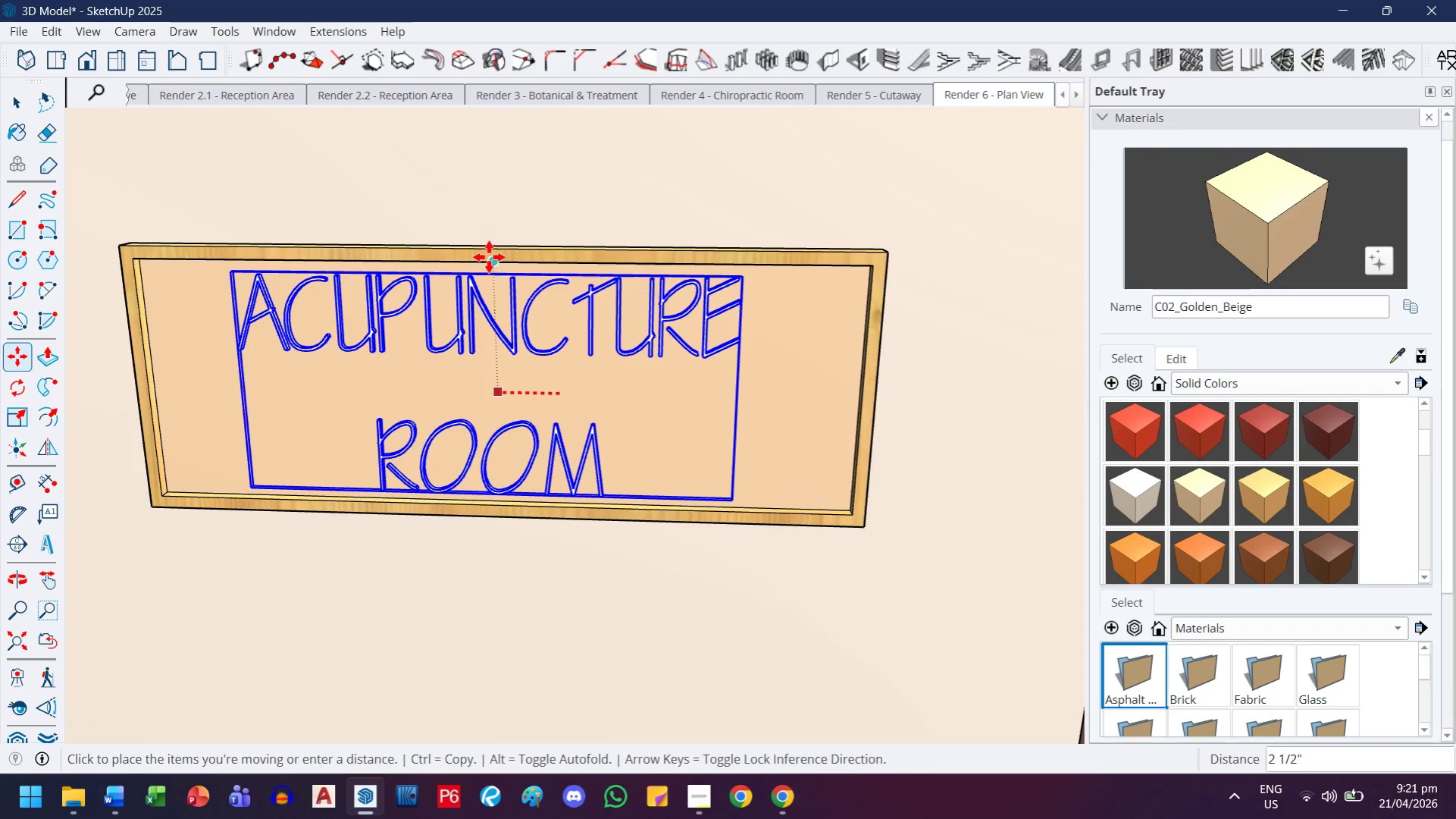 
scroll: coordinate [509, 307], scroll_direction: down, amount: 1.0
 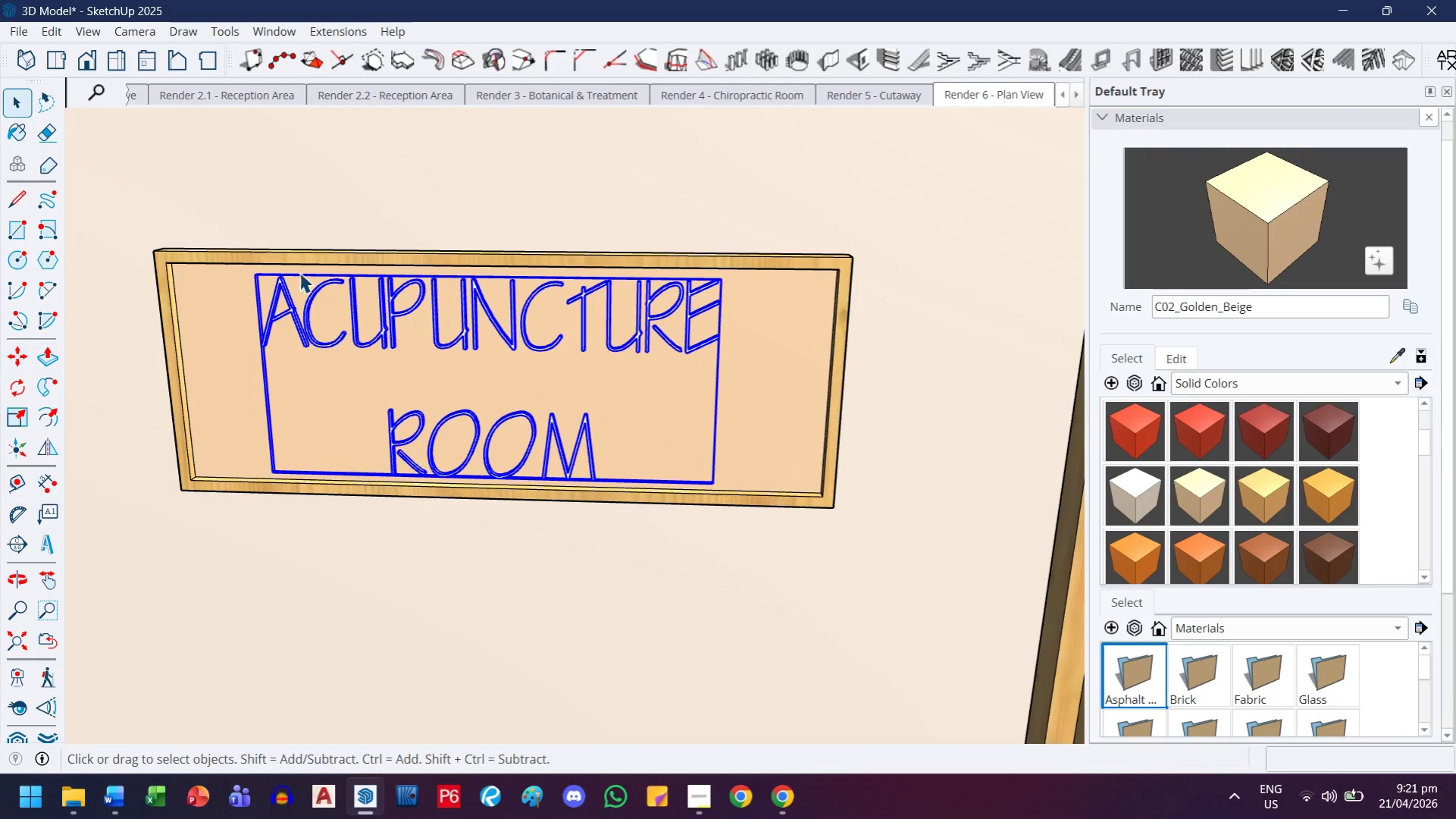 
key(Escape)
 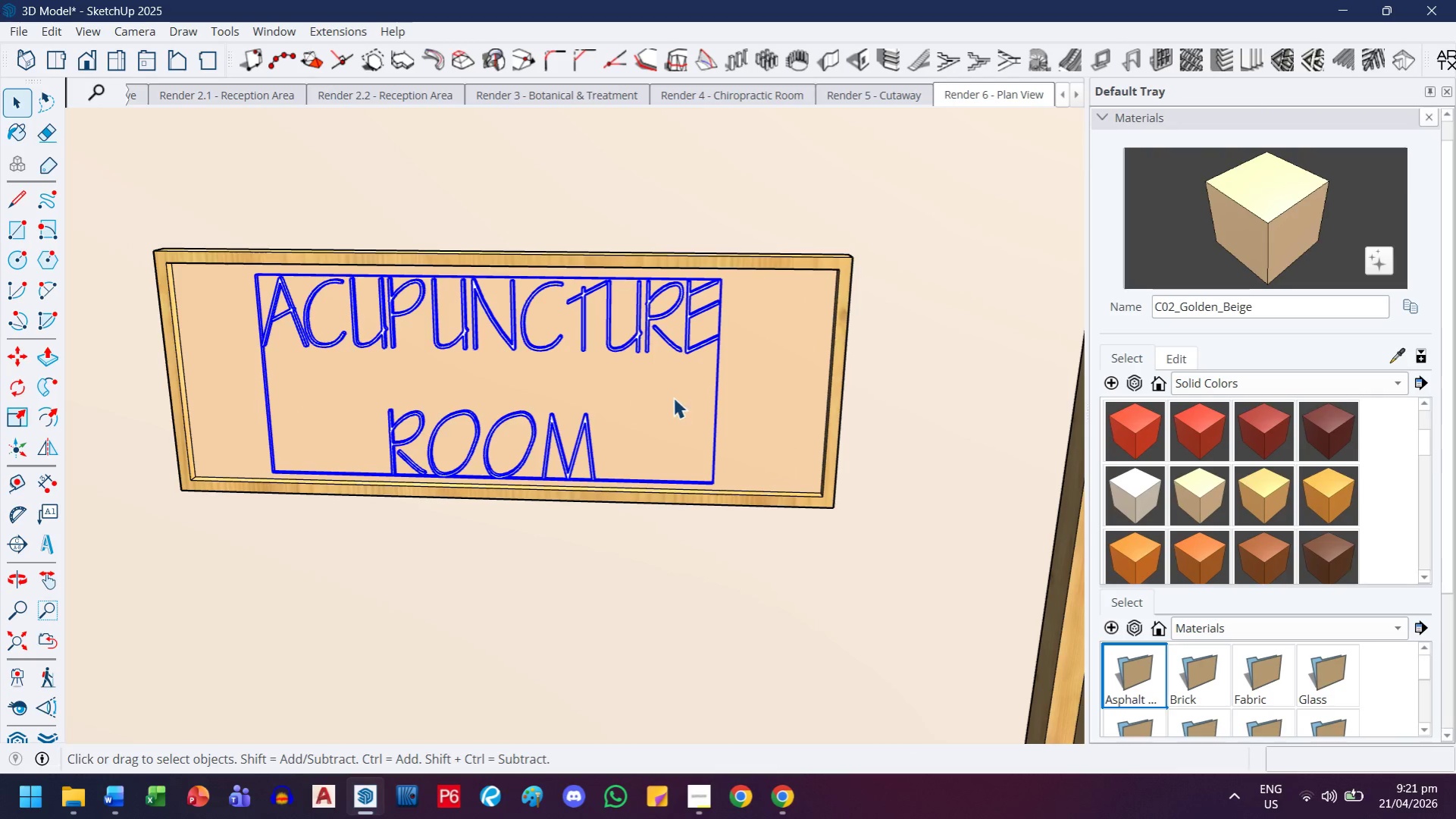 
key(Escape)
 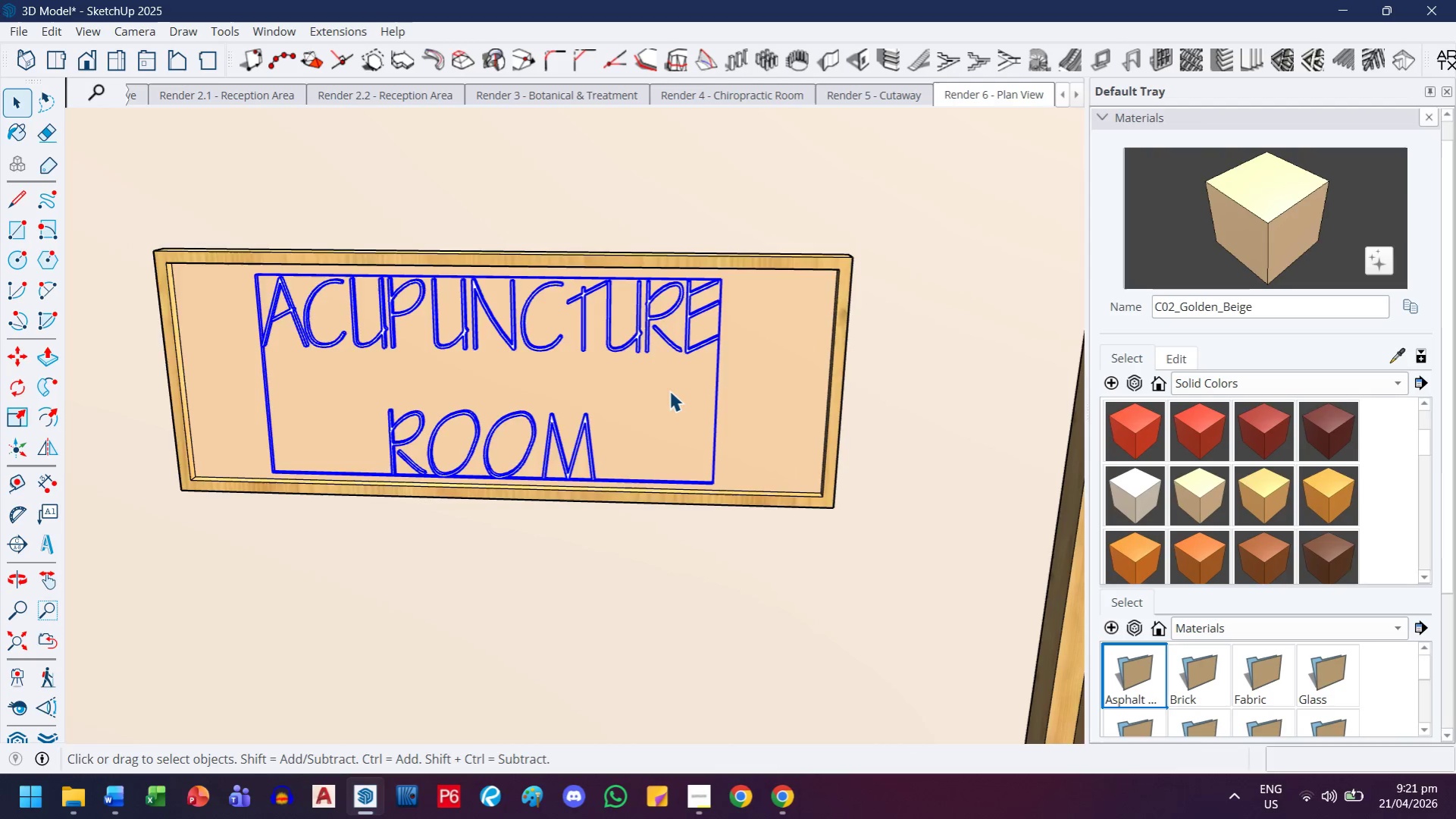 
left_click([860, 389])
 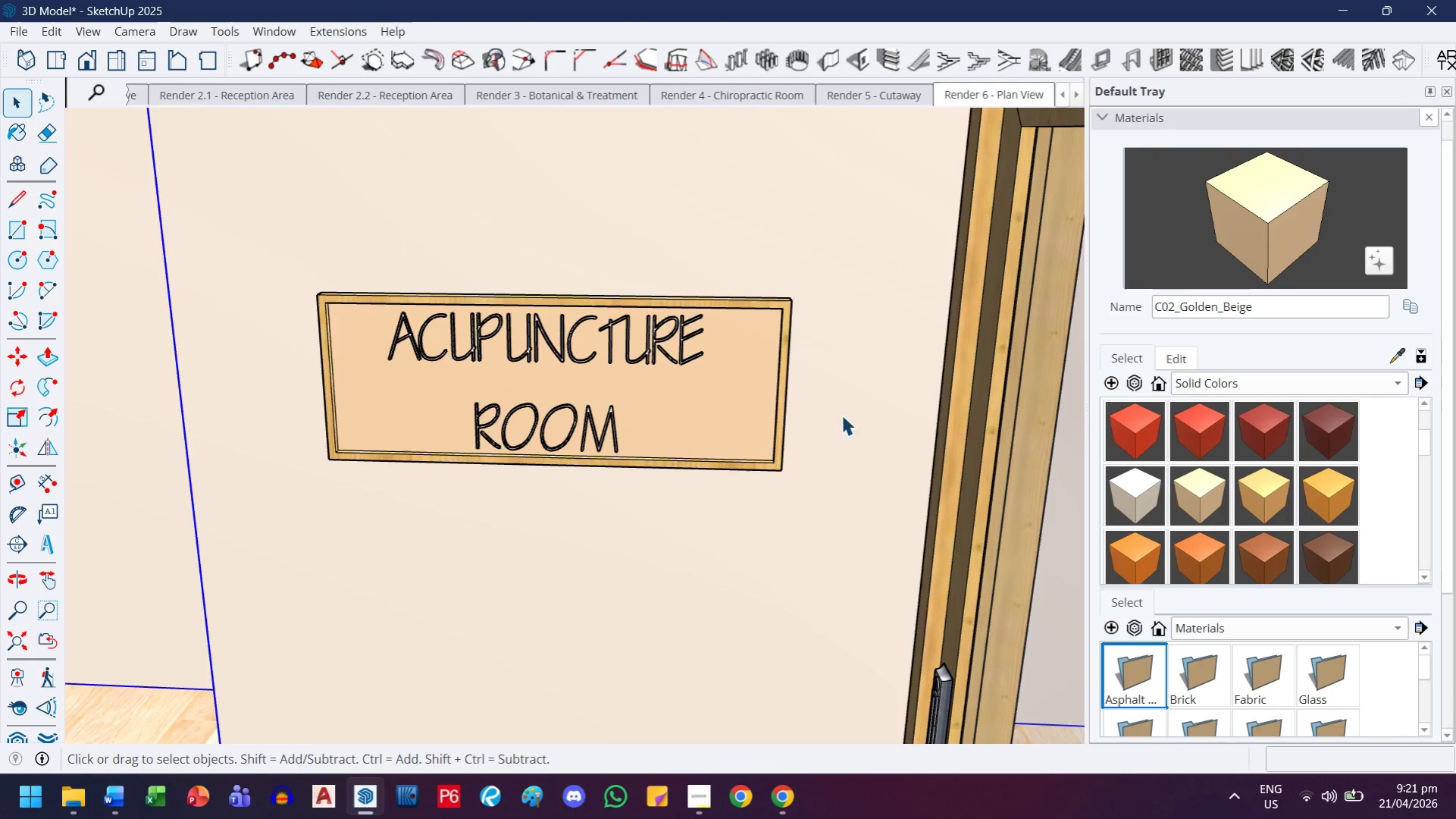 
scroll: coordinate [799, 486], scroll_direction: down, amount: 11.0
 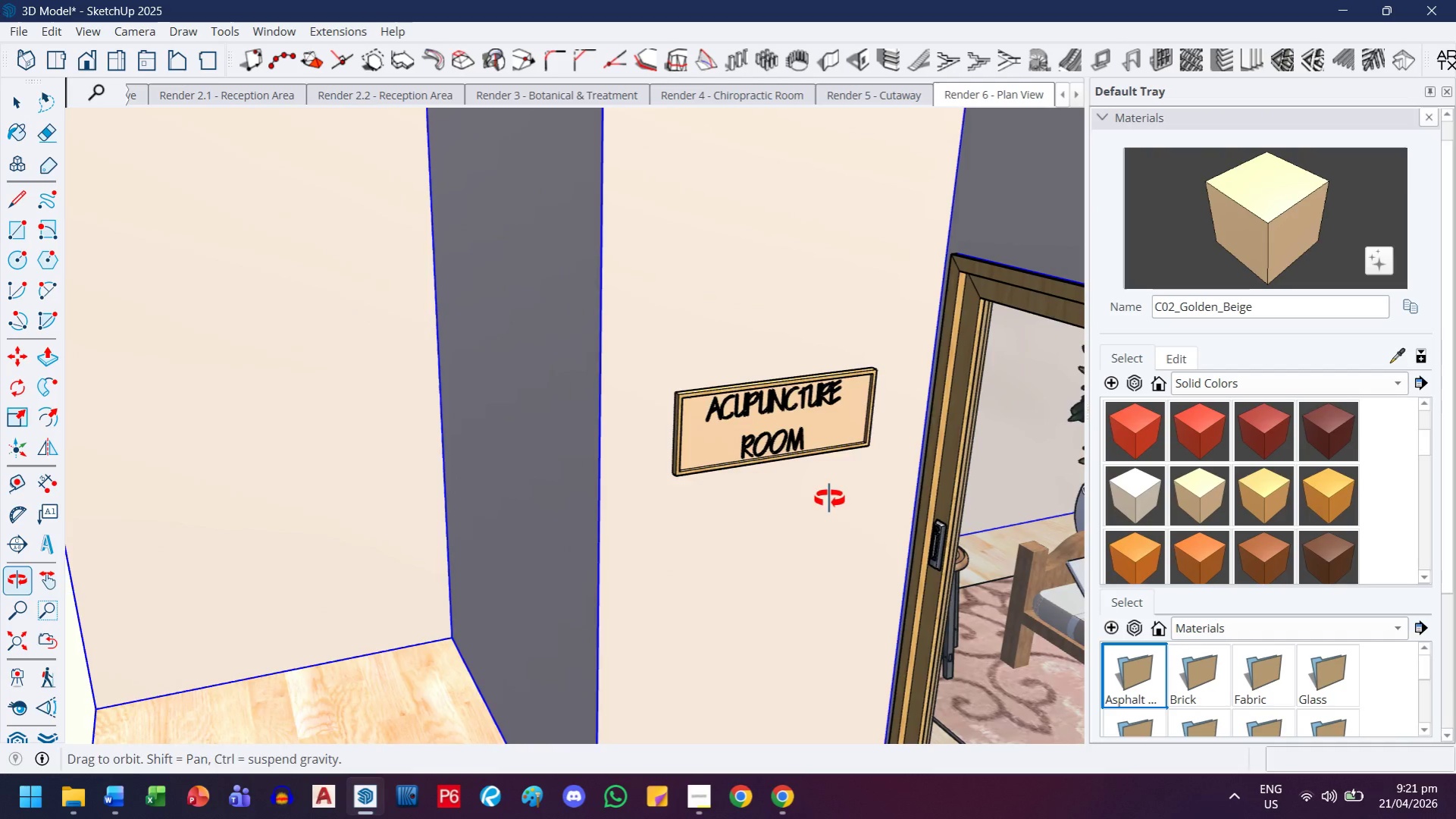 
key(H)
 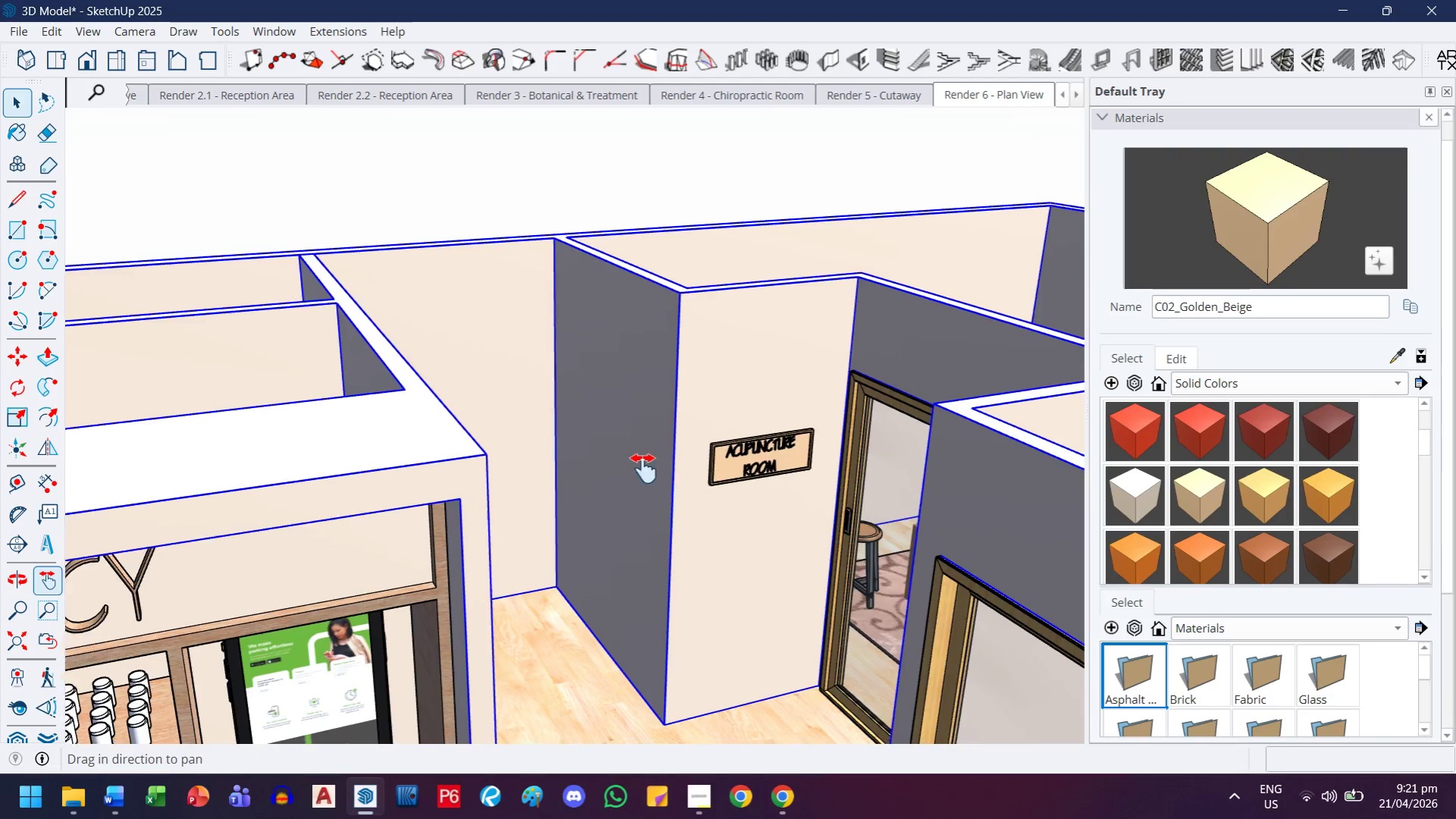 
scroll: coordinate [684, 507], scroll_direction: down, amount: 7.0
 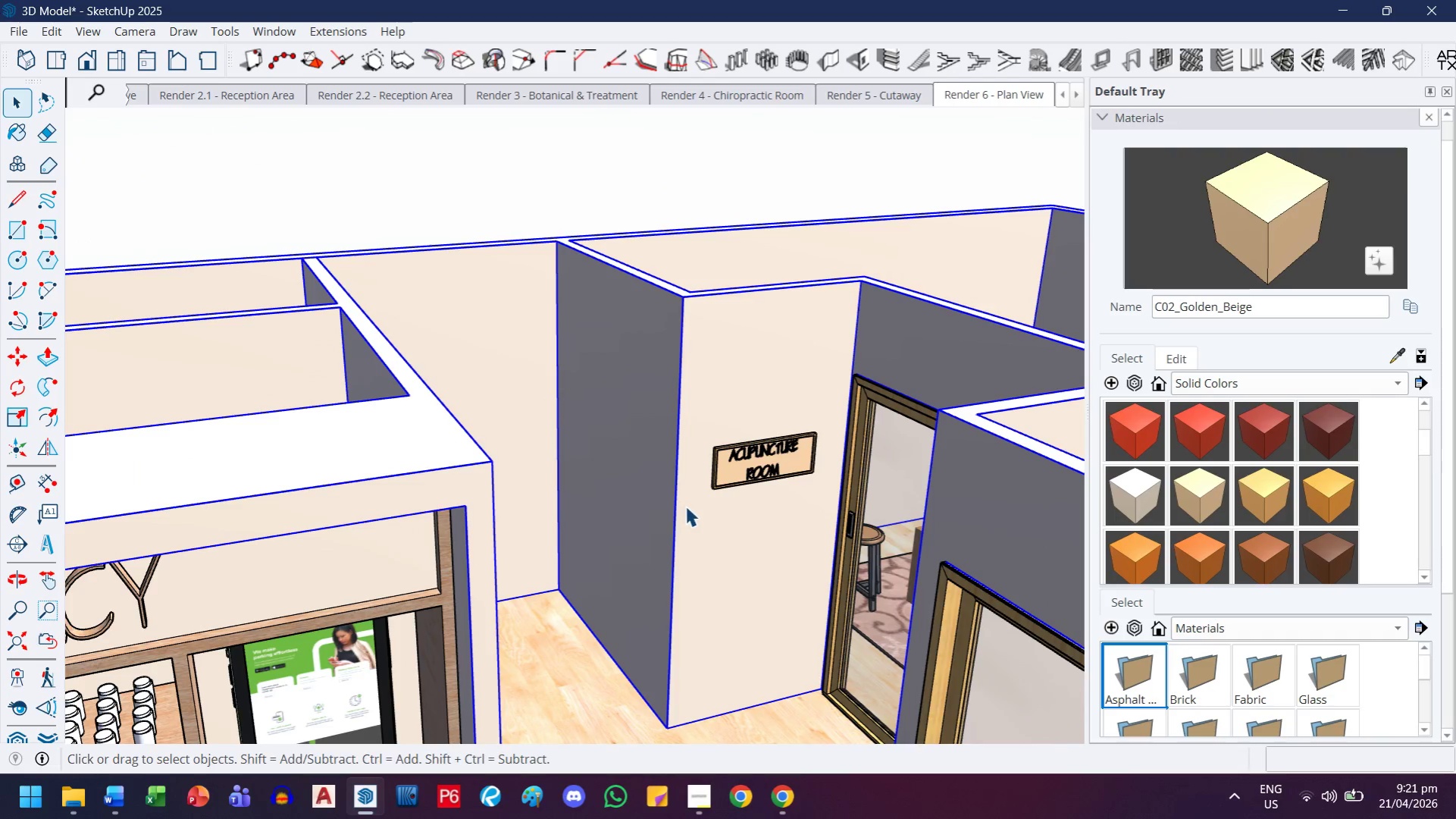 
left_click_drag(start_coordinate=[689, 492], to_coordinate=[610, 468])
 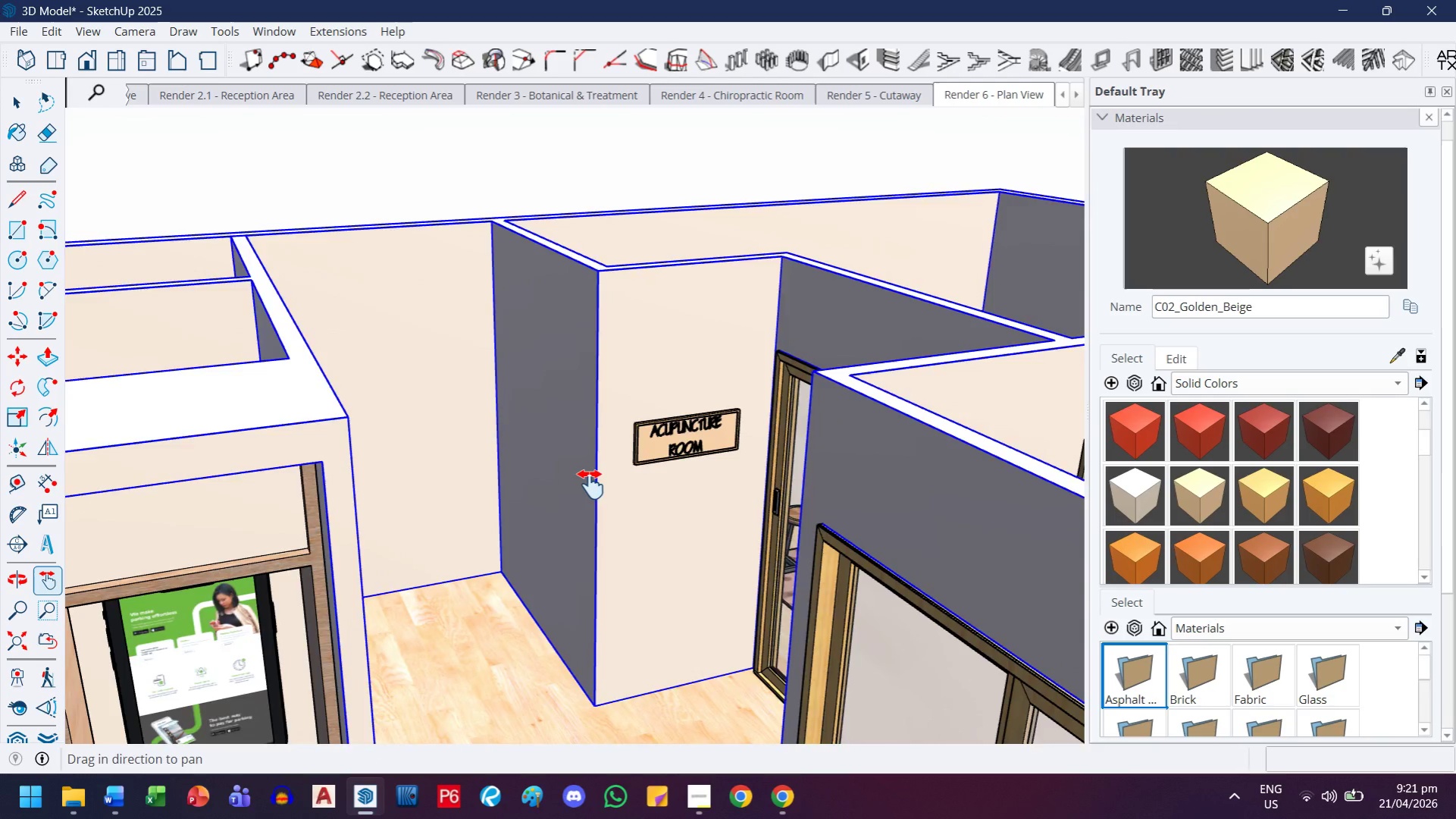 
scroll: coordinate [590, 485], scroll_direction: down, amount: 4.0
 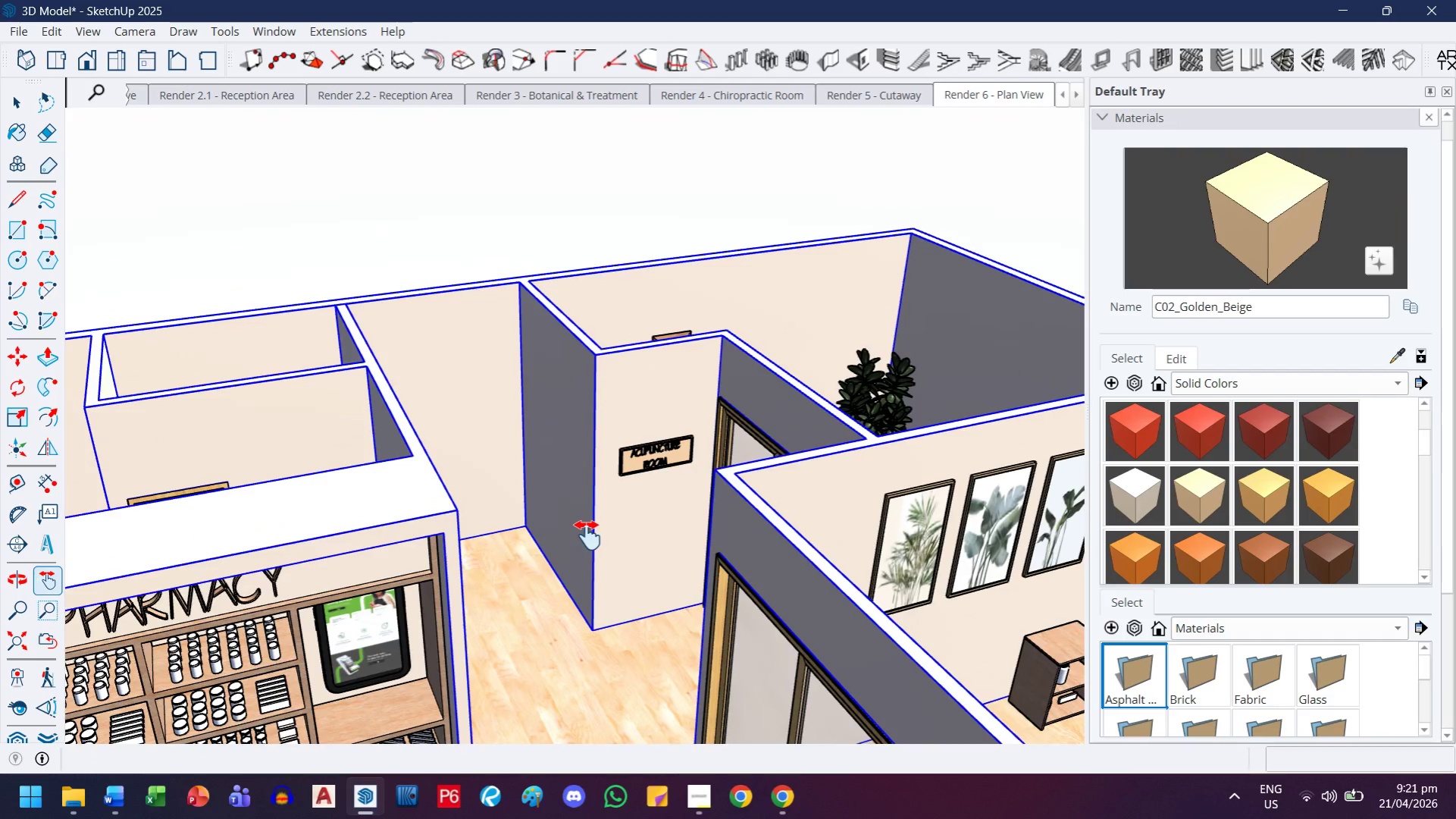 
key(Control+ControlLeft)
 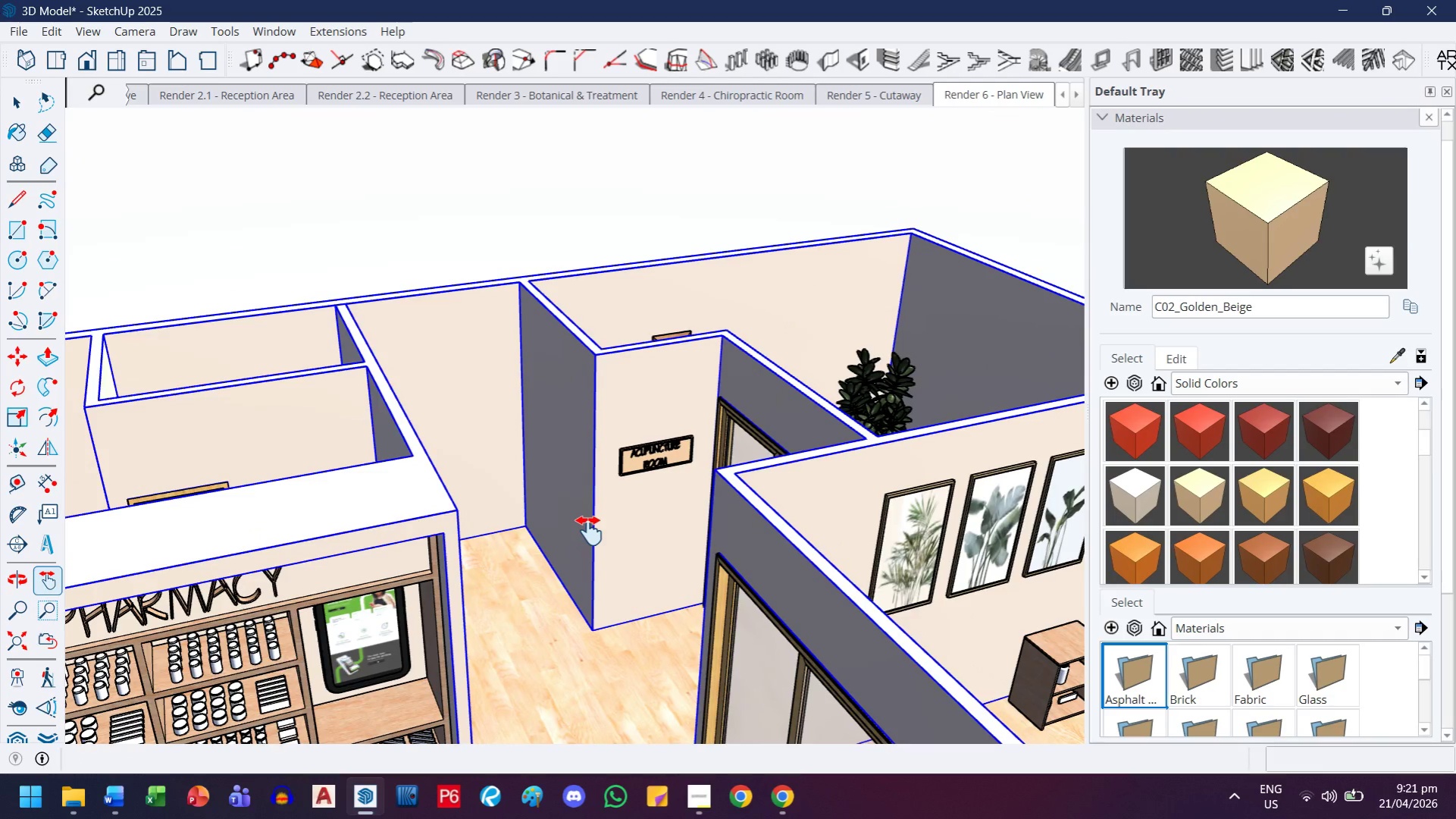 
key(Control+S)
 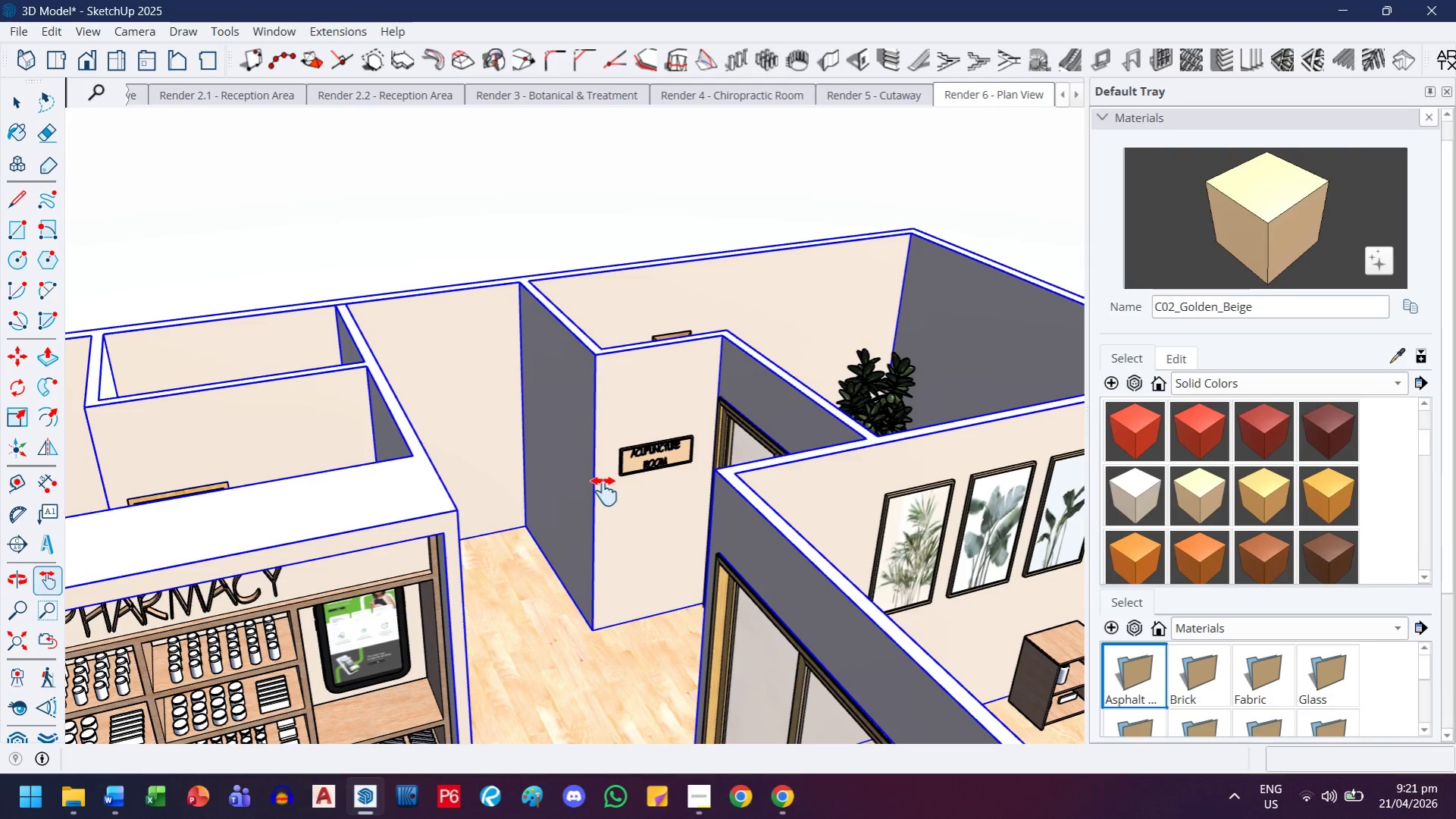 
scroll: coordinate [604, 491], scroll_direction: down, amount: 3.0
 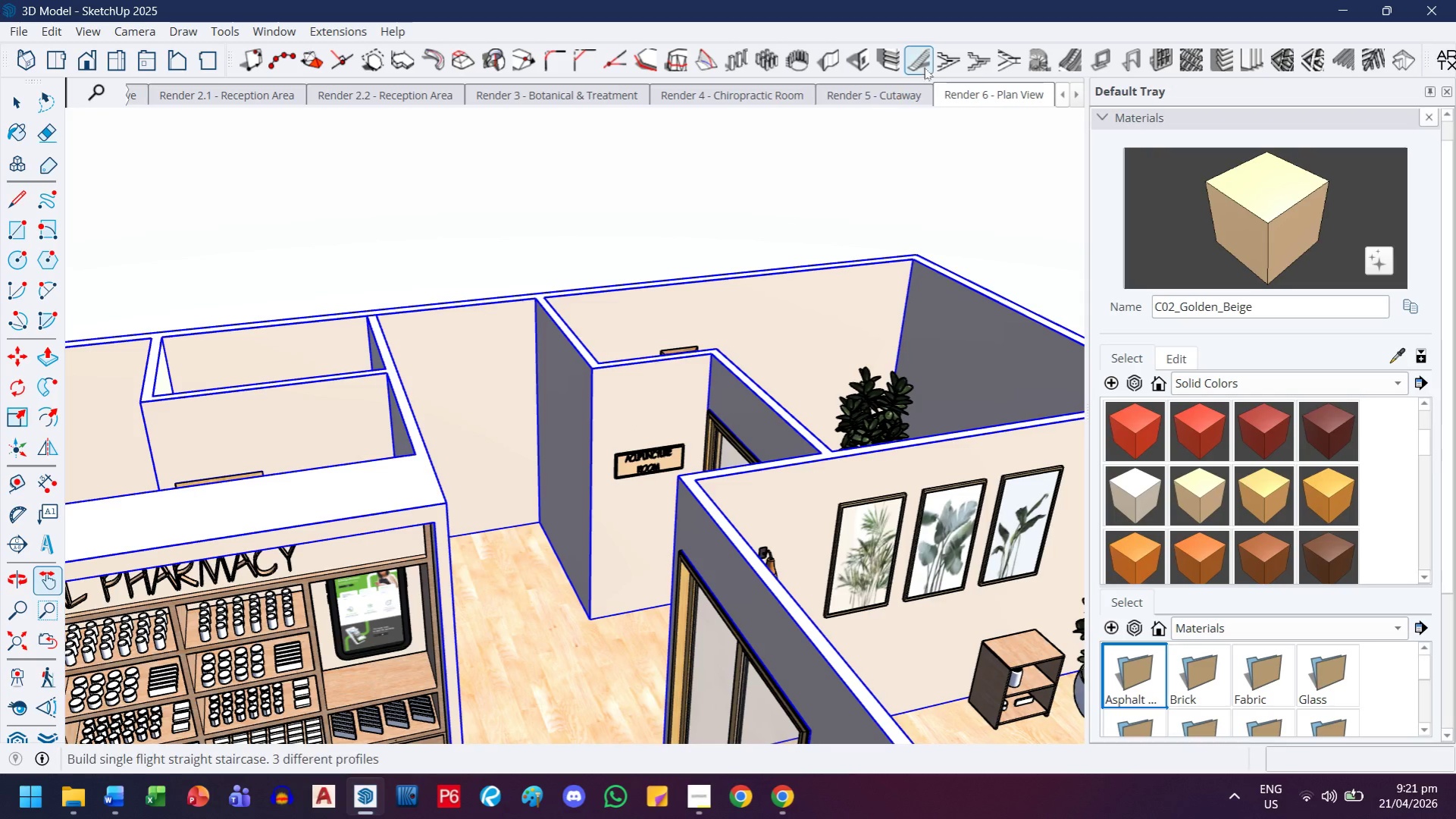 
double_click([1007, 94])
 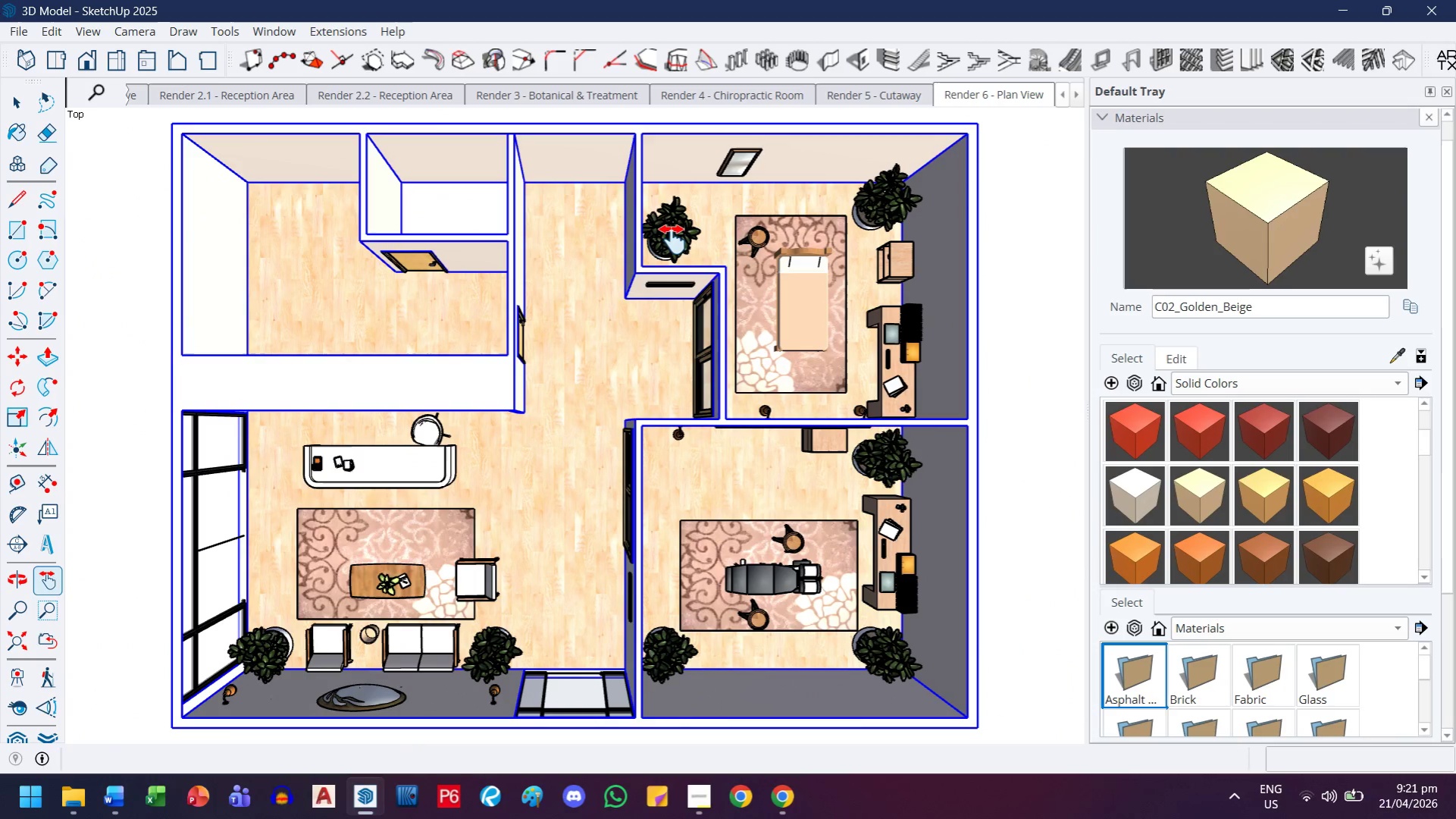 
wait(6.88)
 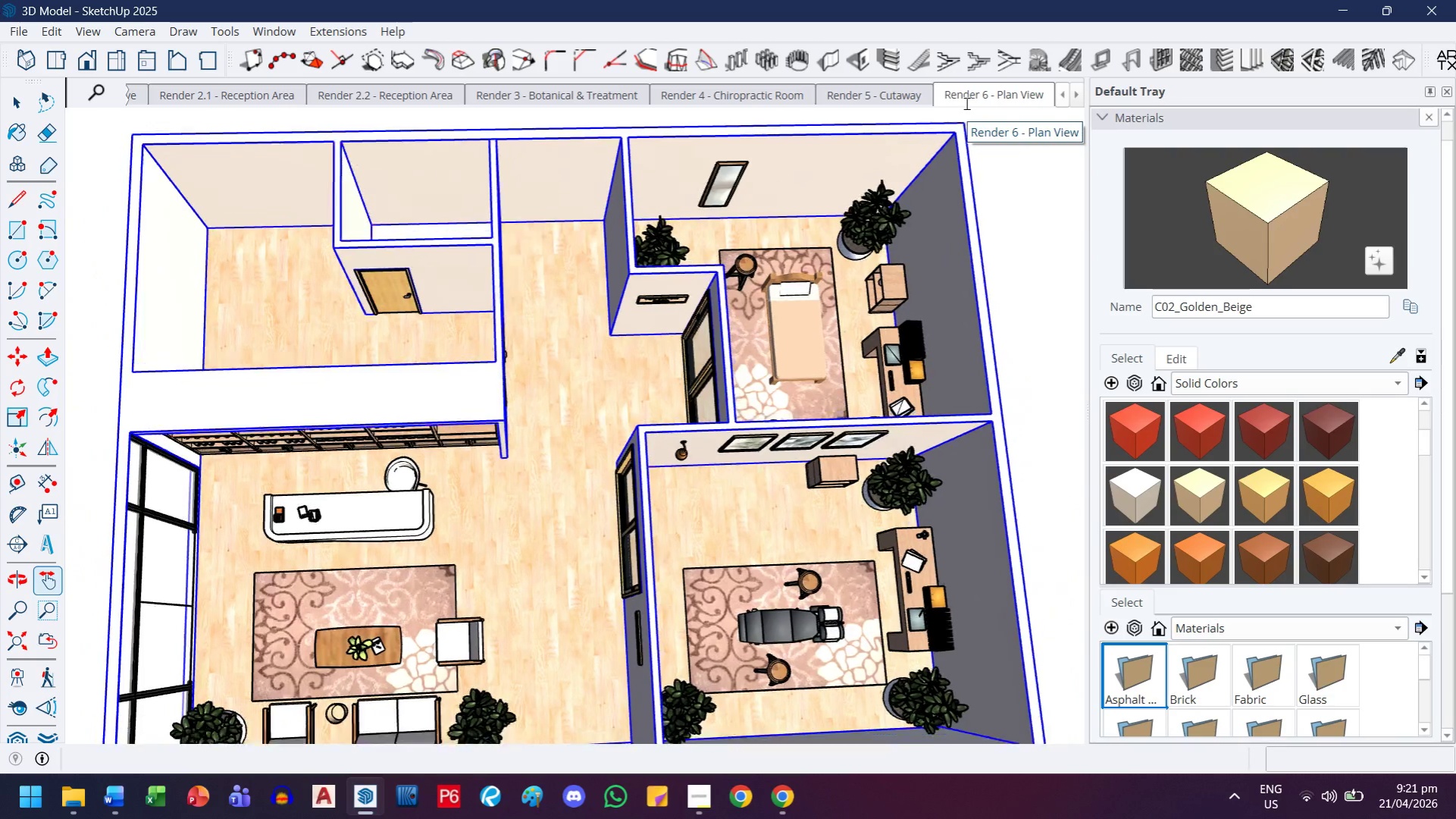 
left_click([20, 108])
 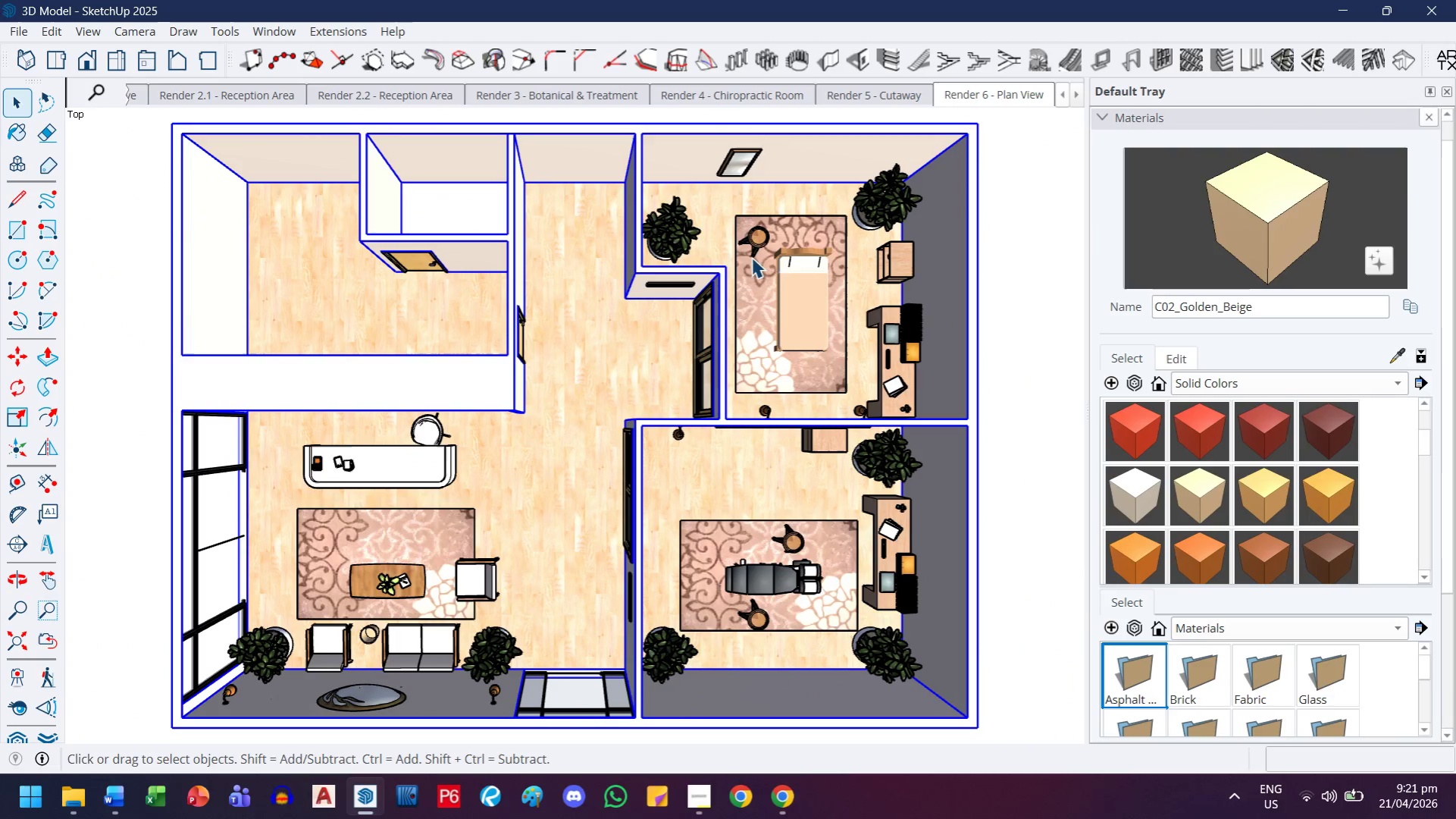 
scroll: coordinate [881, 339], scroll_direction: up, amount: 5.0
 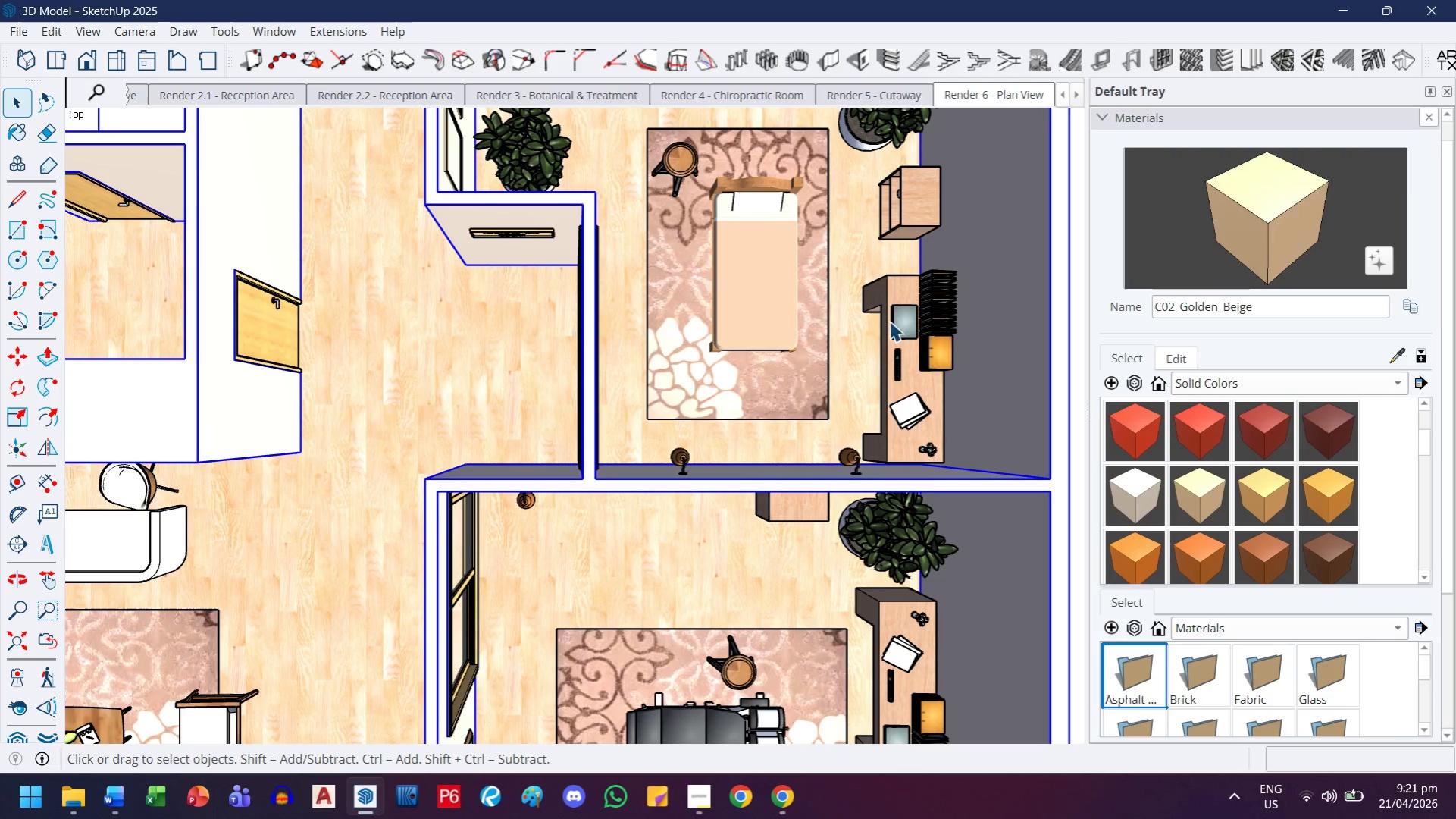 
left_click([890, 297])
 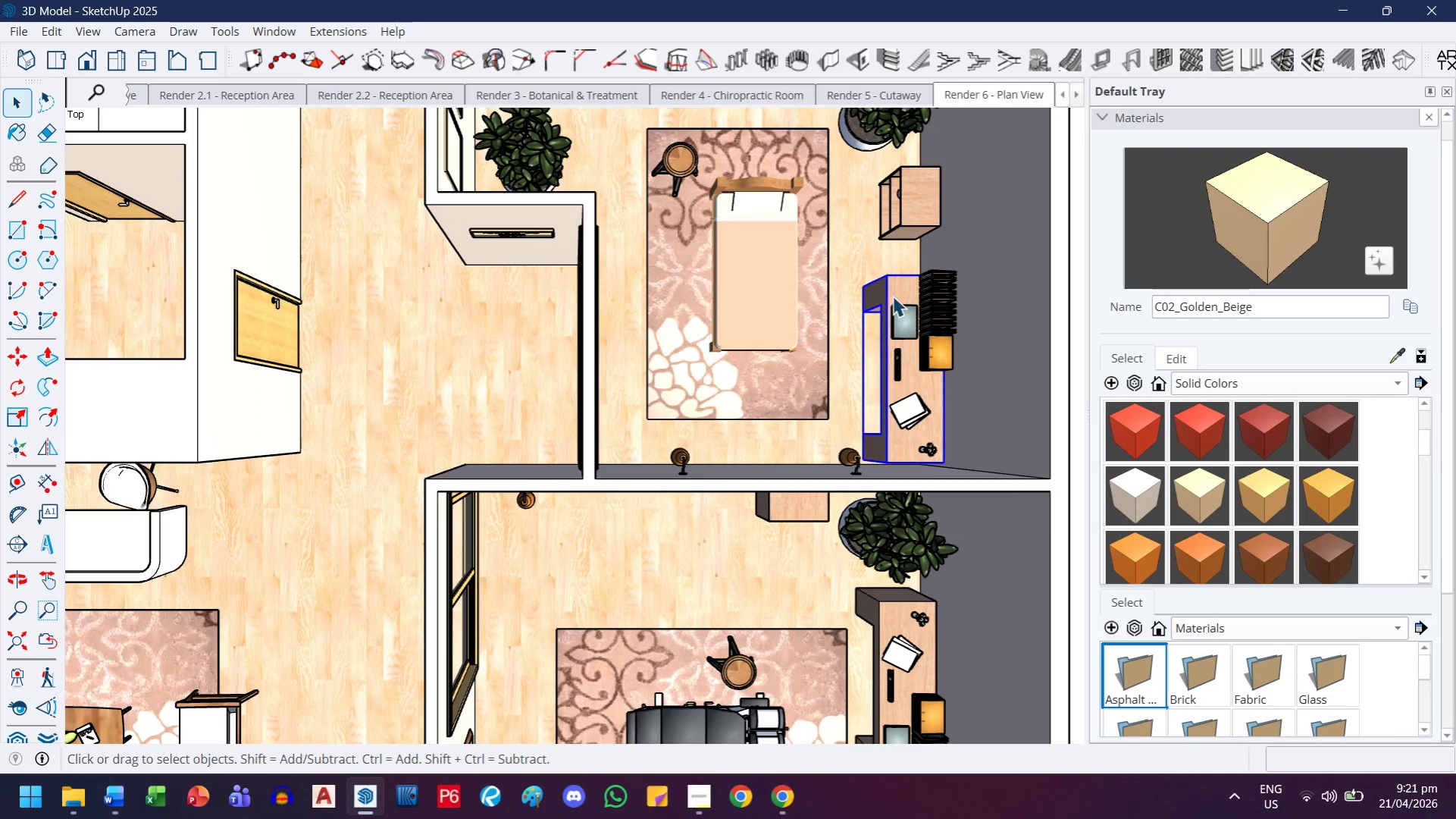 
scroll: coordinate [924, 356], scroll_direction: up, amount: 7.0
 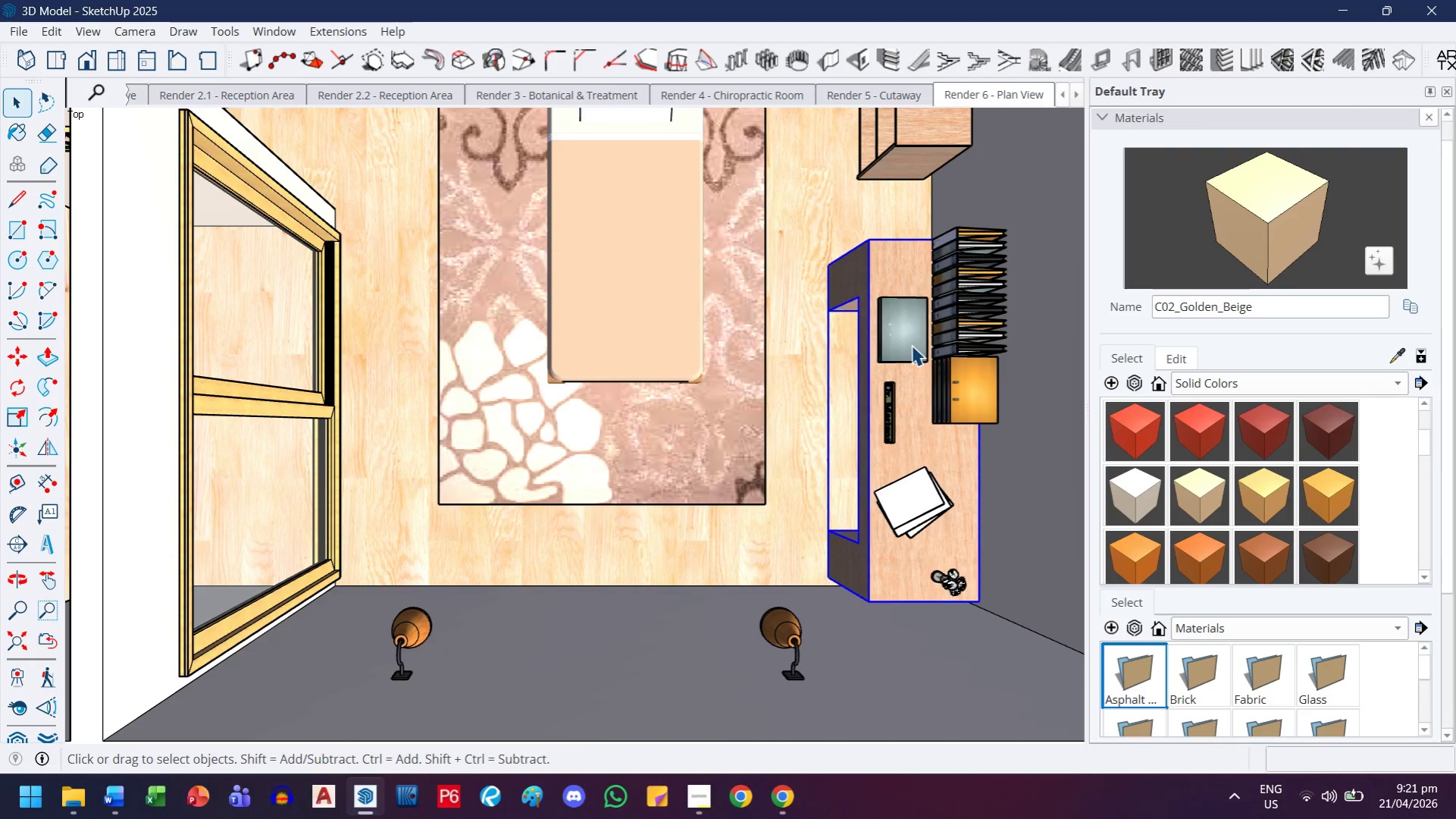 
hold_key(key=ShiftLeft, duration=0.89)
left_click([911, 341])
 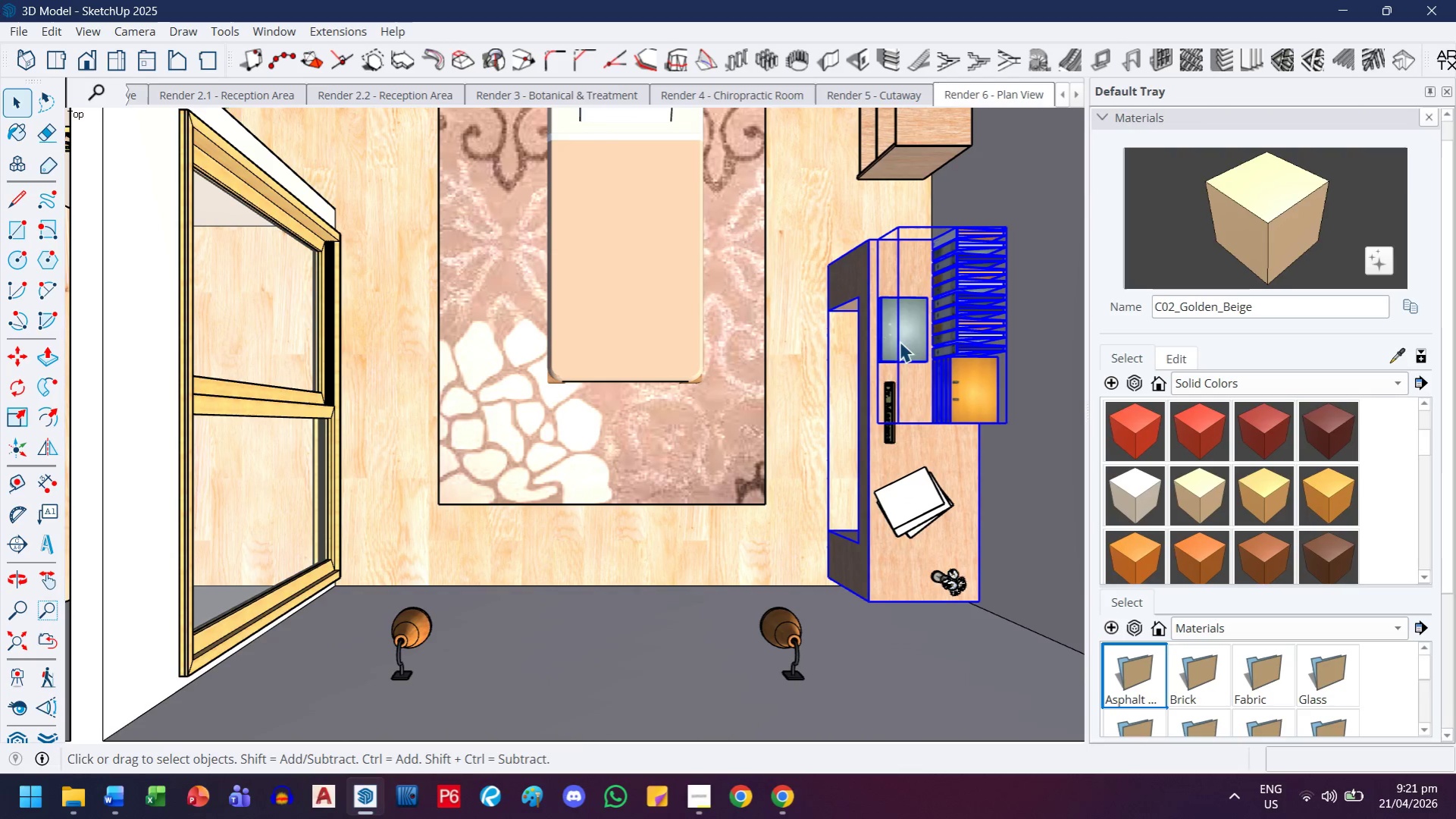 
hold_key(key=ShiftLeft, duration=1.73)
left_click([903, 494])
 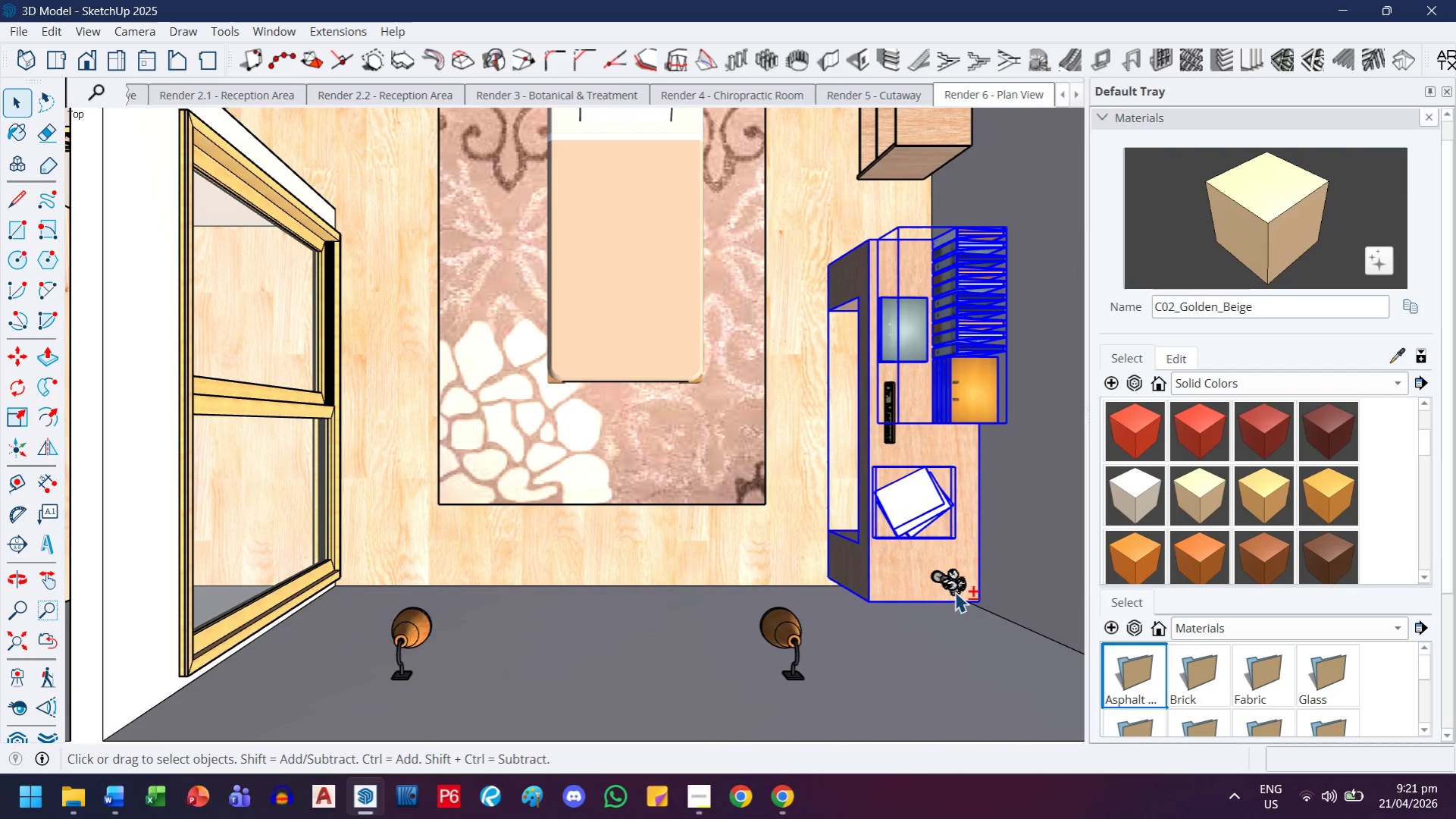 
left_click([954, 585])
 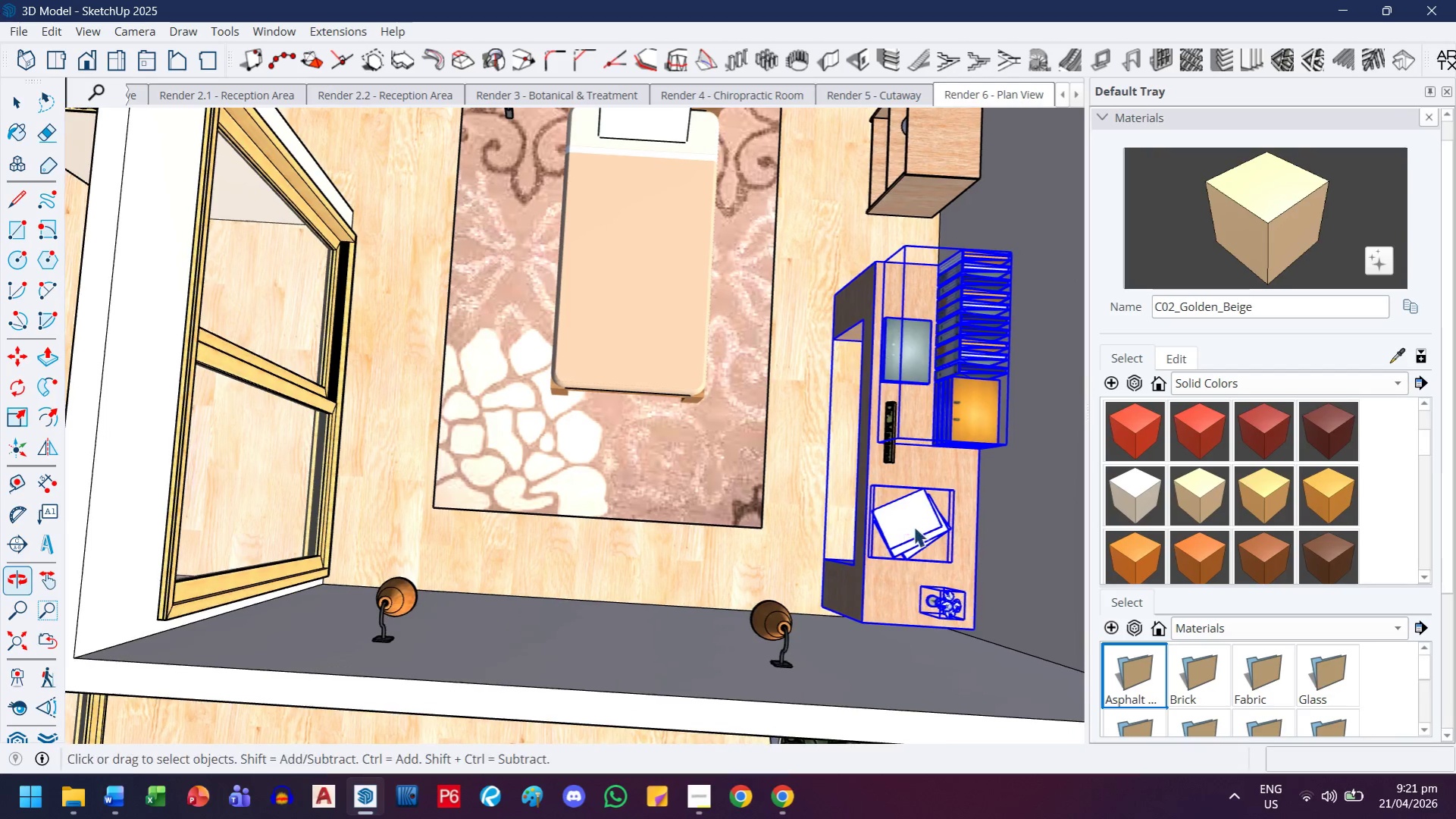 
key(M)
 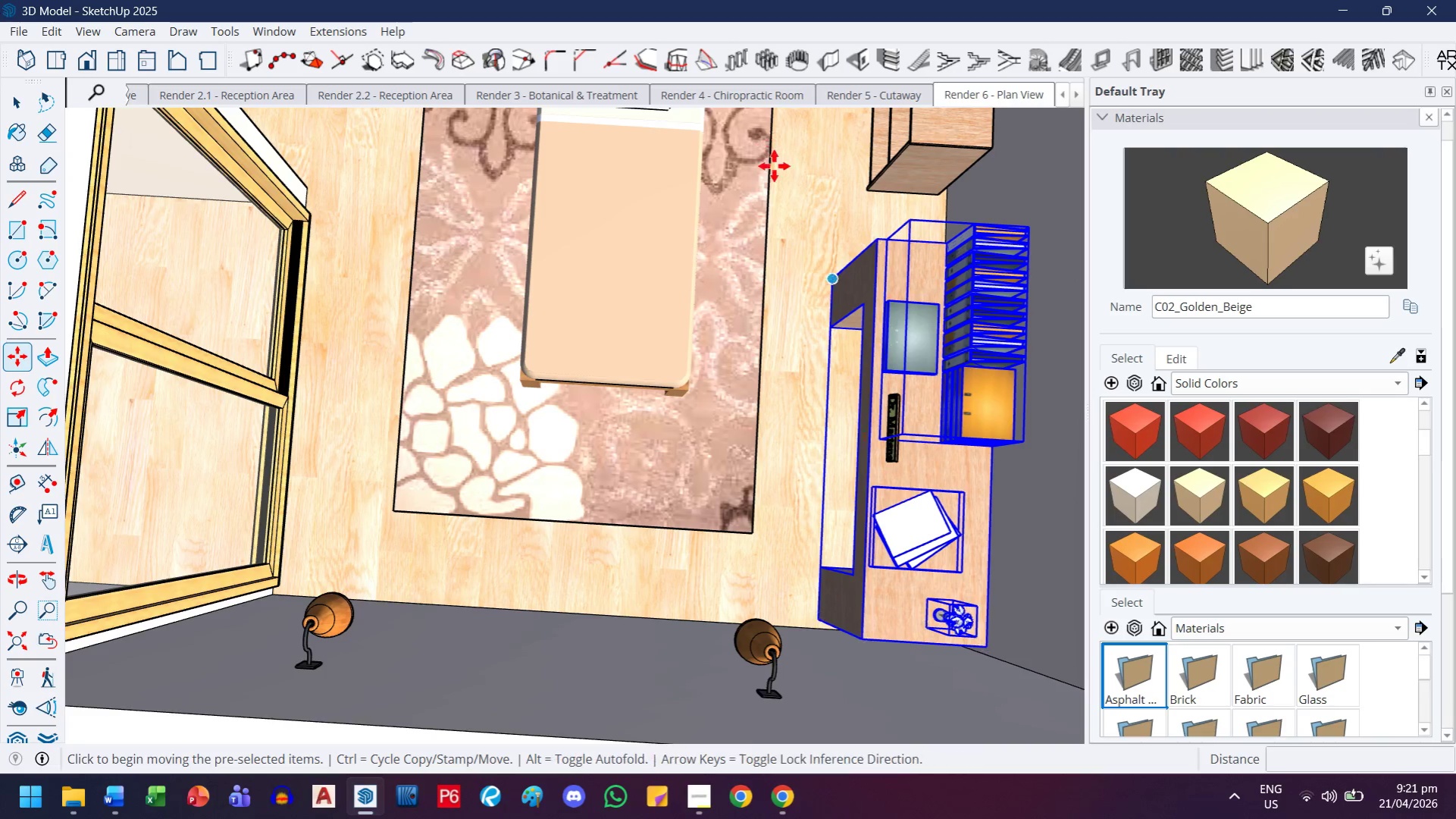 
scroll: coordinate [861, 472], scroll_direction: up, amount: 1.0
 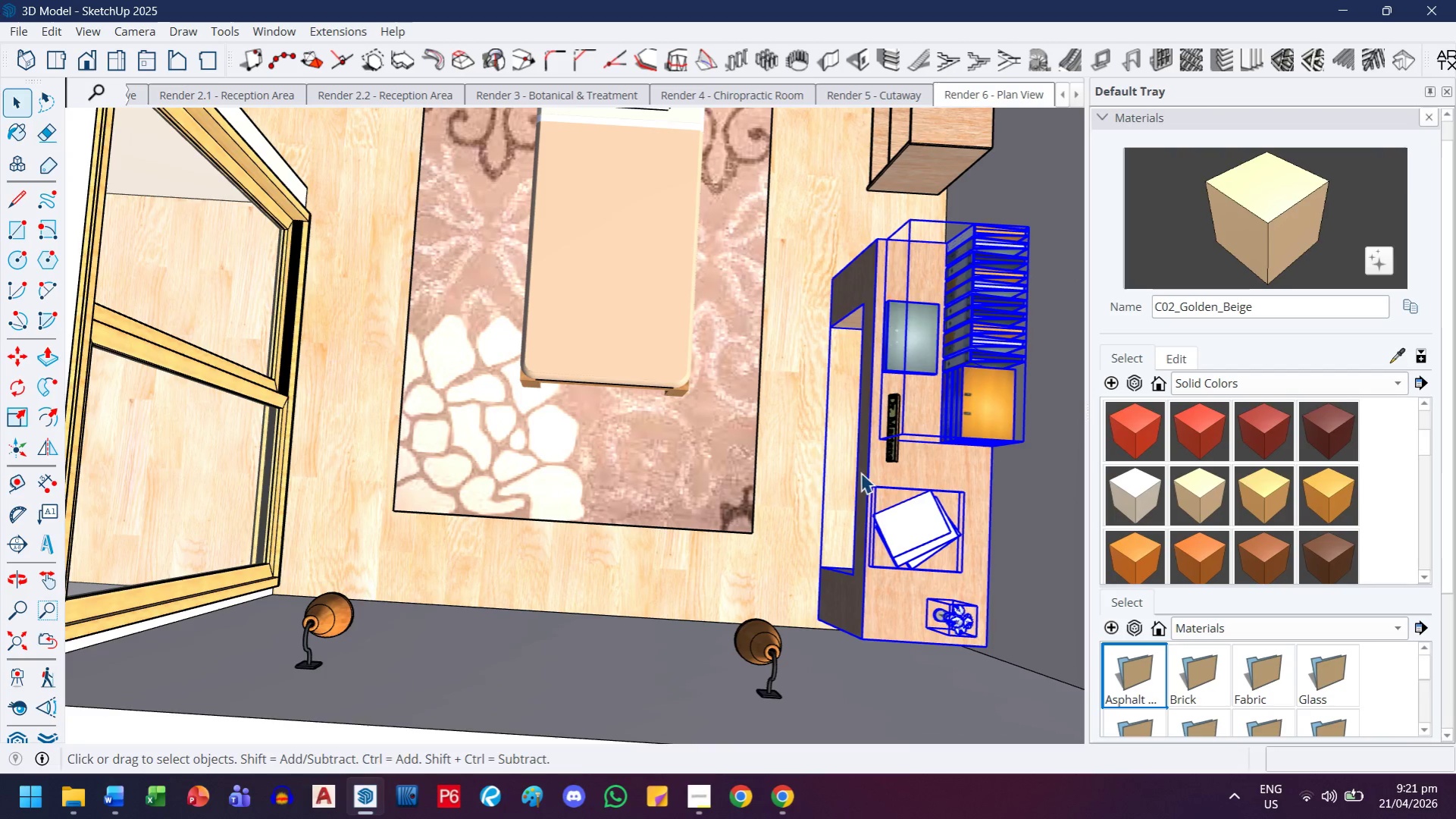 
key(Control+ControlLeft)
 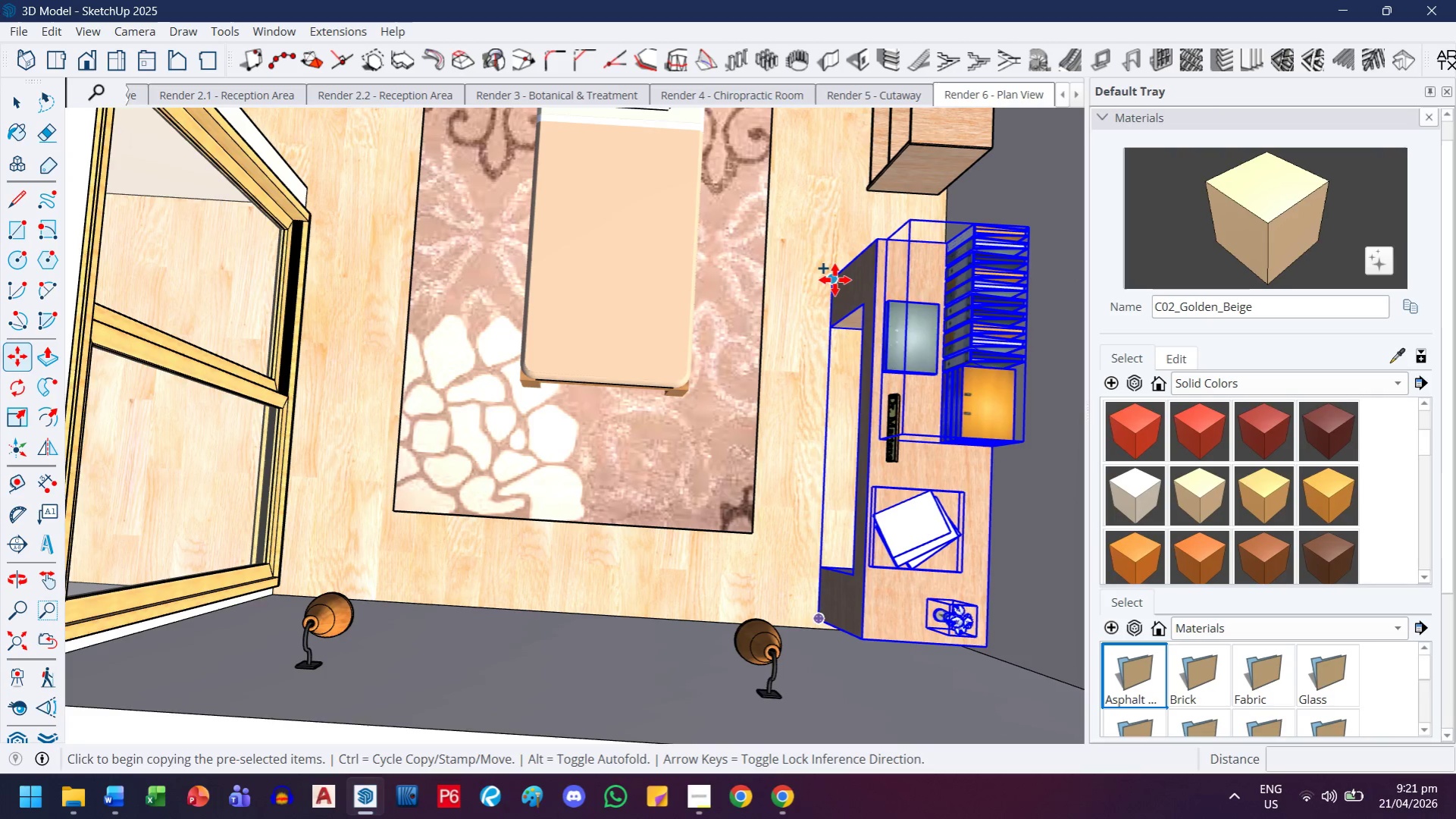 
left_click([834, 280])
 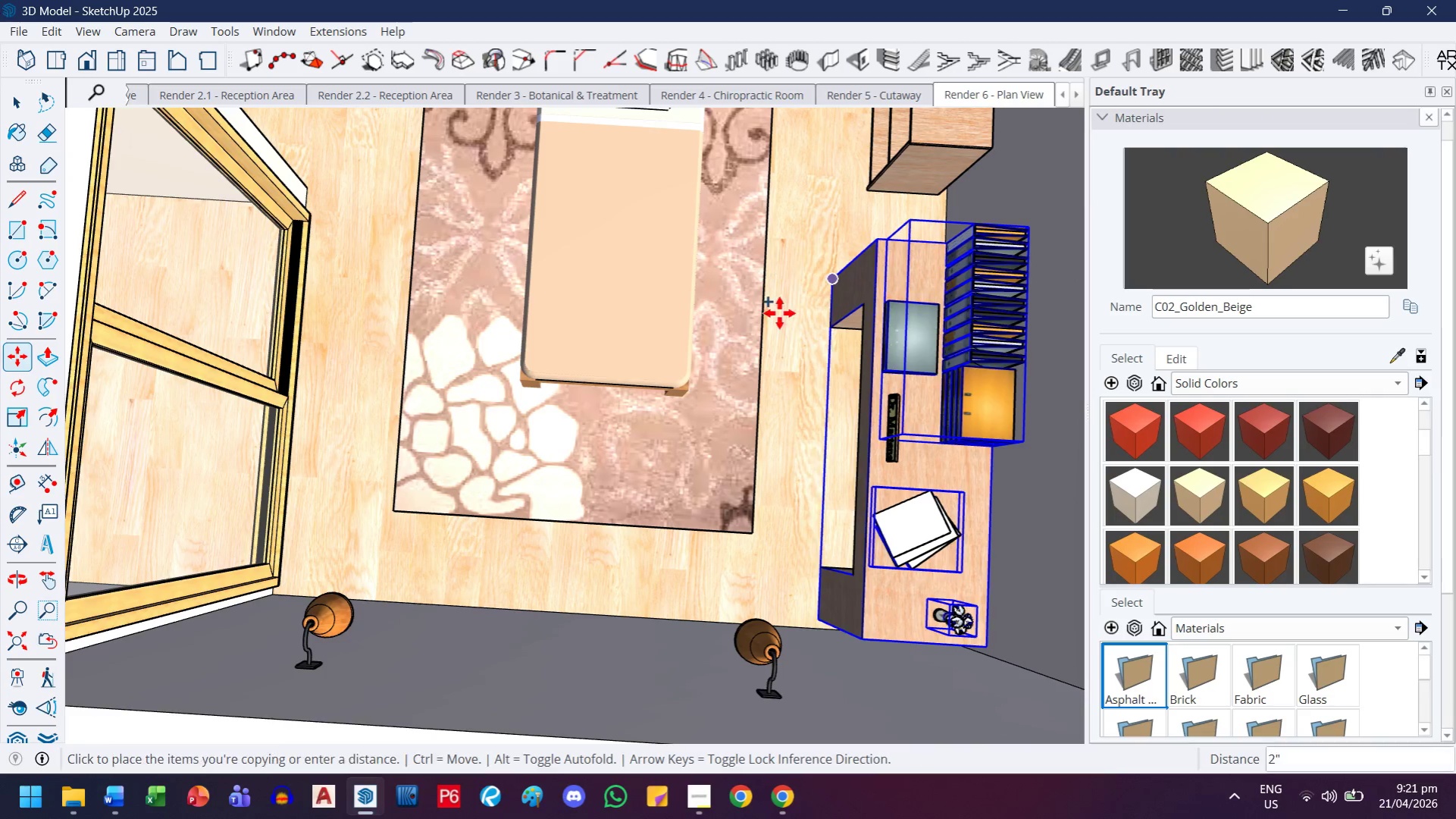 
key(H)
 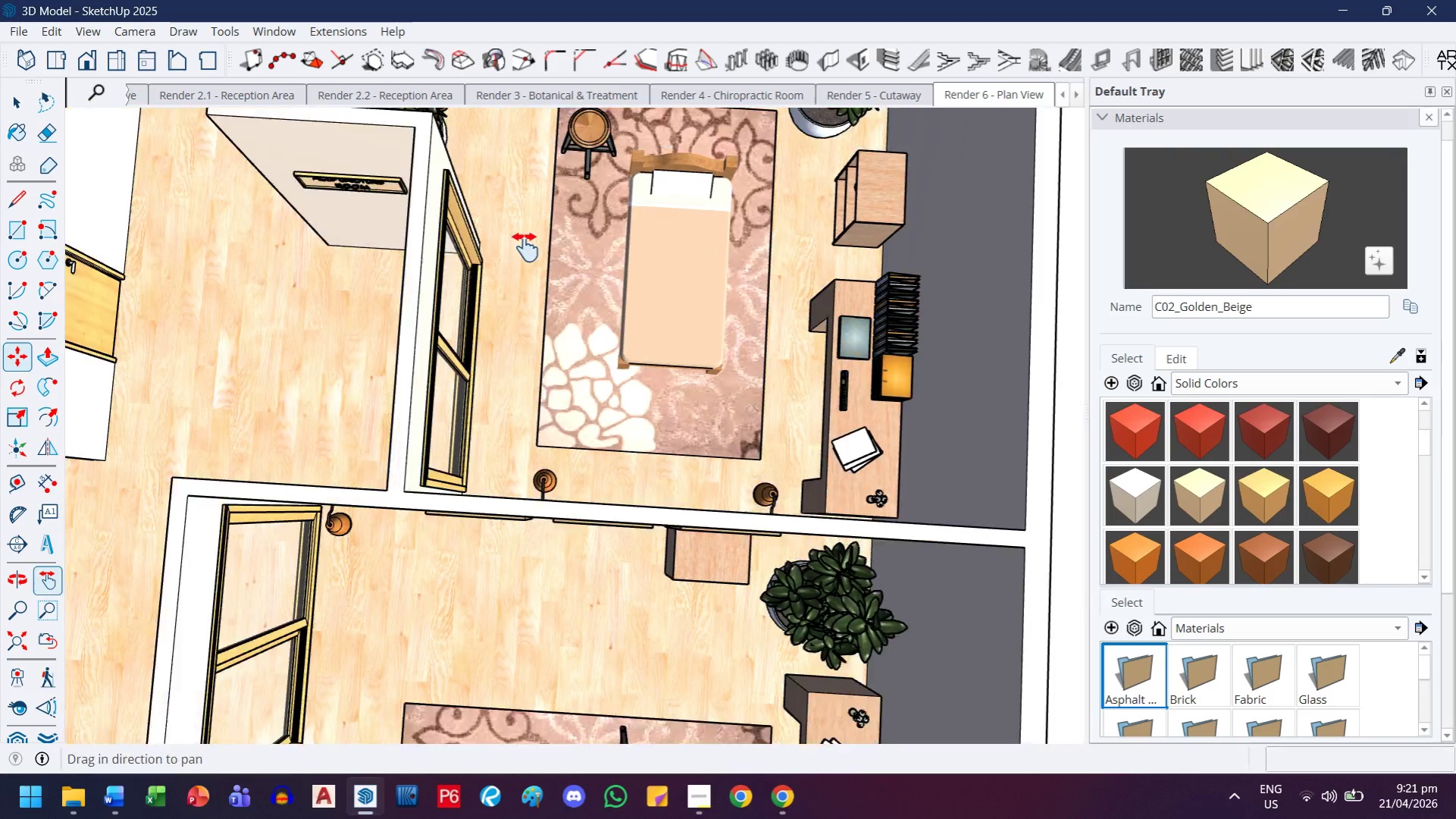 
left_click_drag(start_coordinate=[524, 242], to_coordinate=[783, 480])
 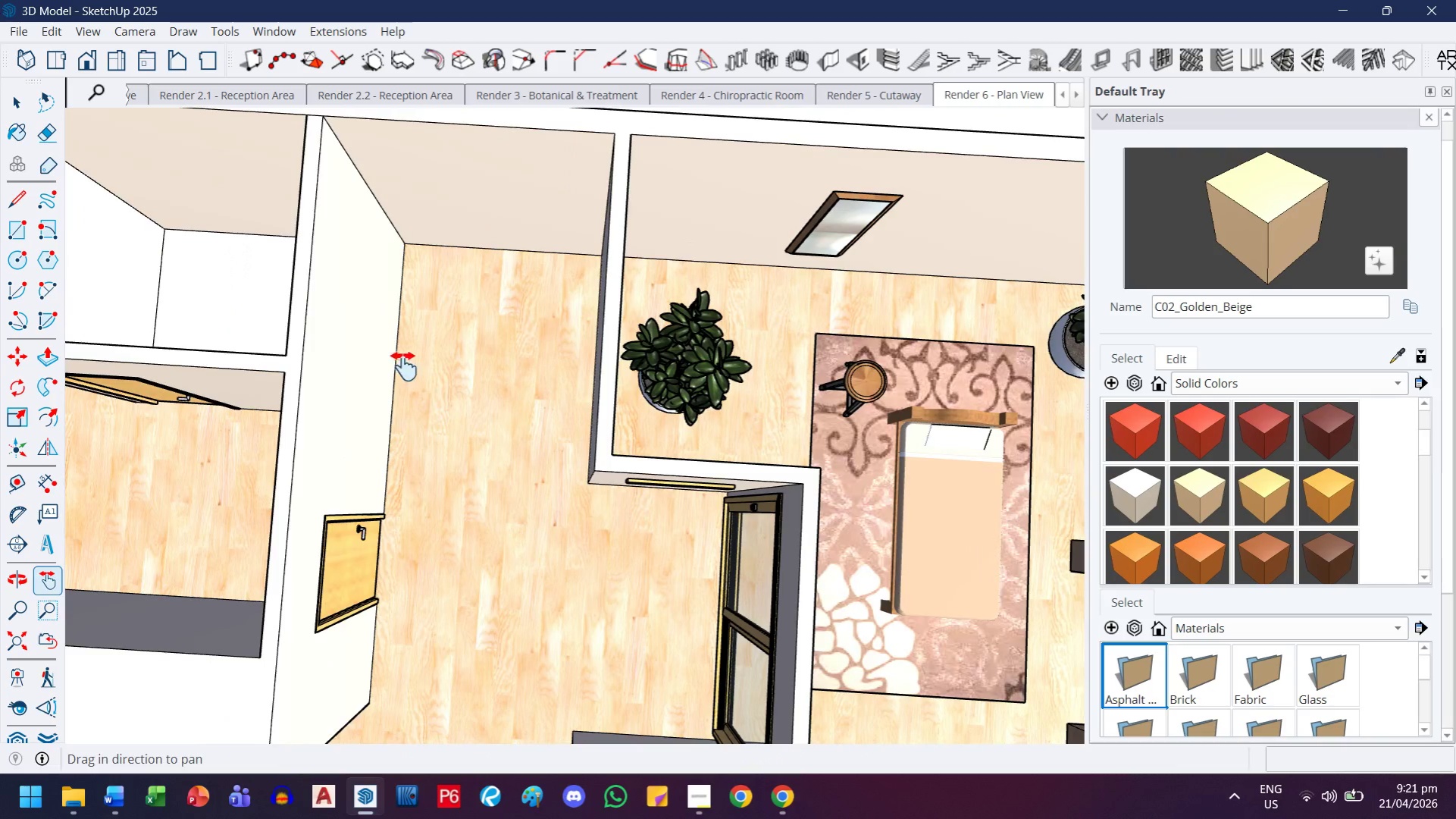 
scroll: coordinate [772, 337], scroll_direction: down, amount: 7.0
 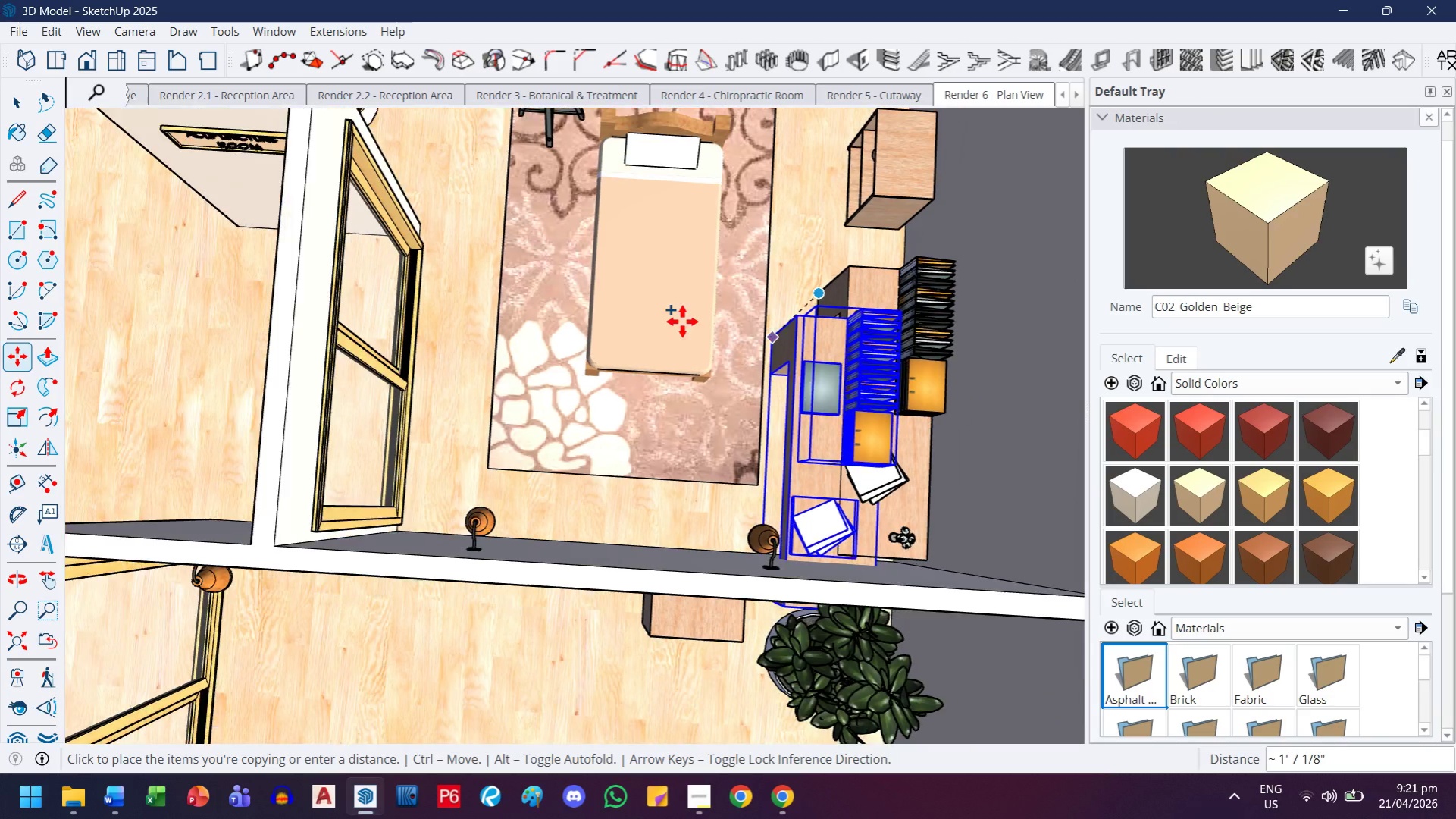 
left_click_drag(start_coordinate=[404, 366], to_coordinate=[414, 386])
 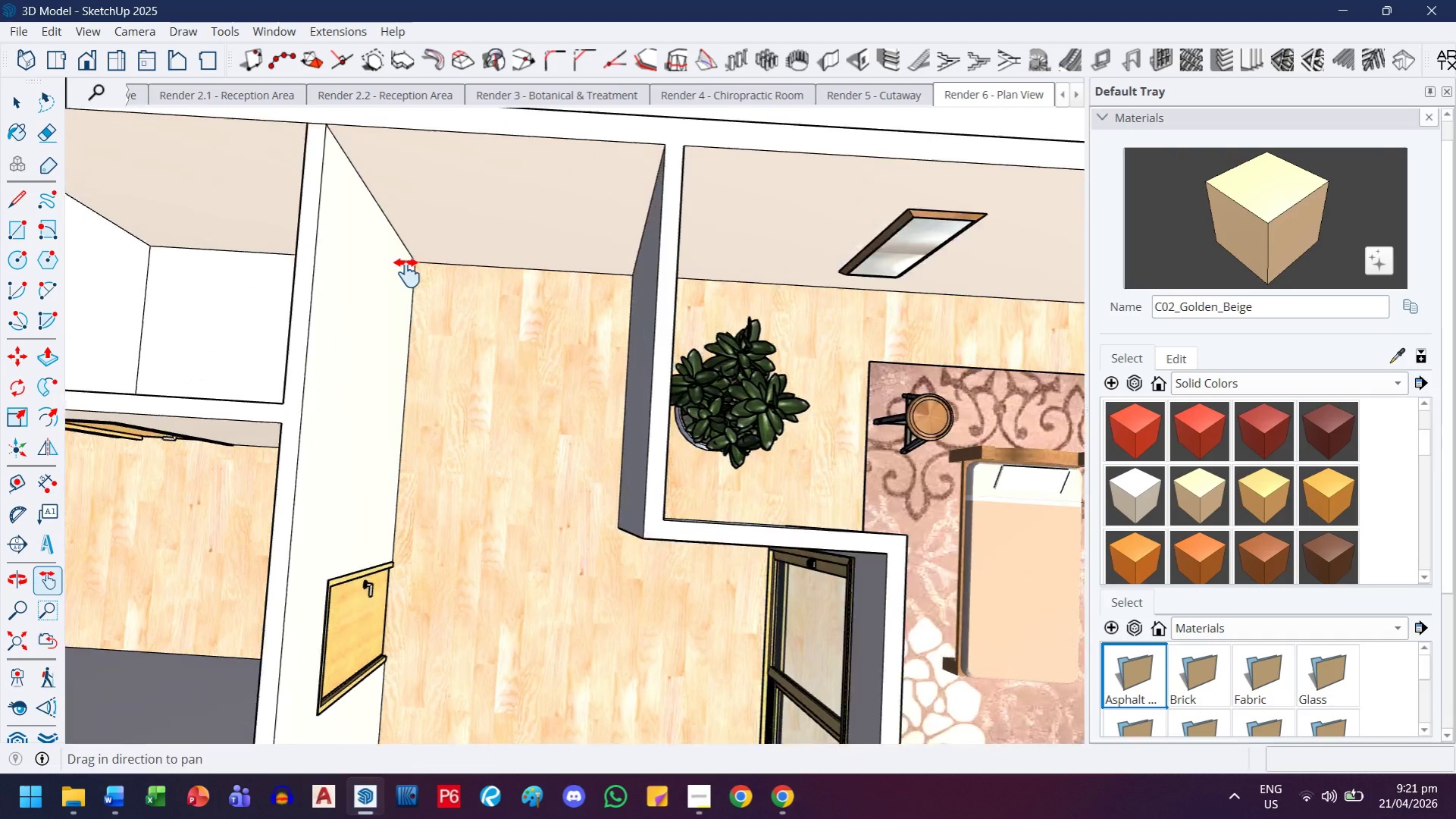 
key(Escape)
 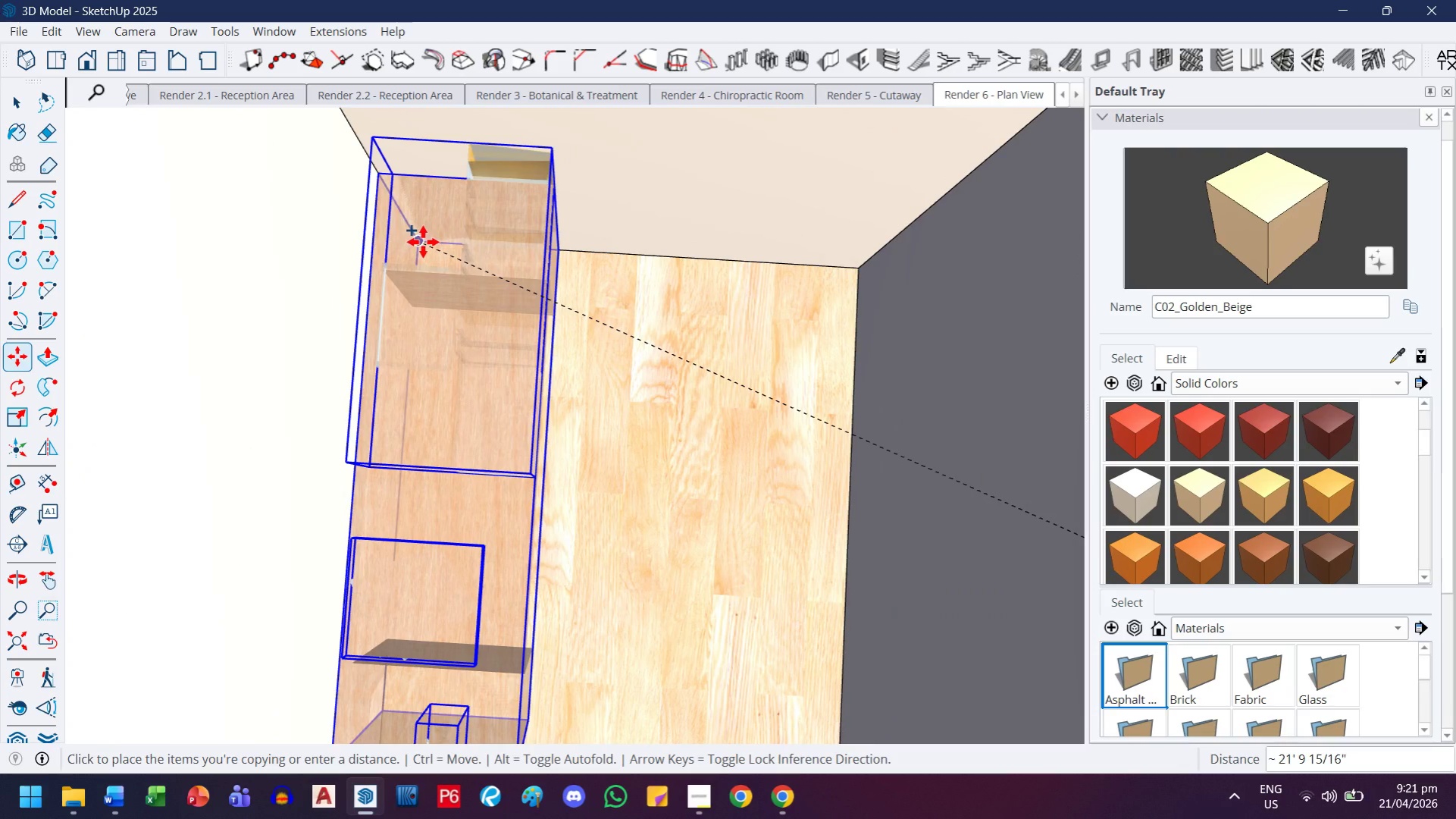 
scroll: coordinate [418, 291], scroll_direction: up, amount: 8.0
 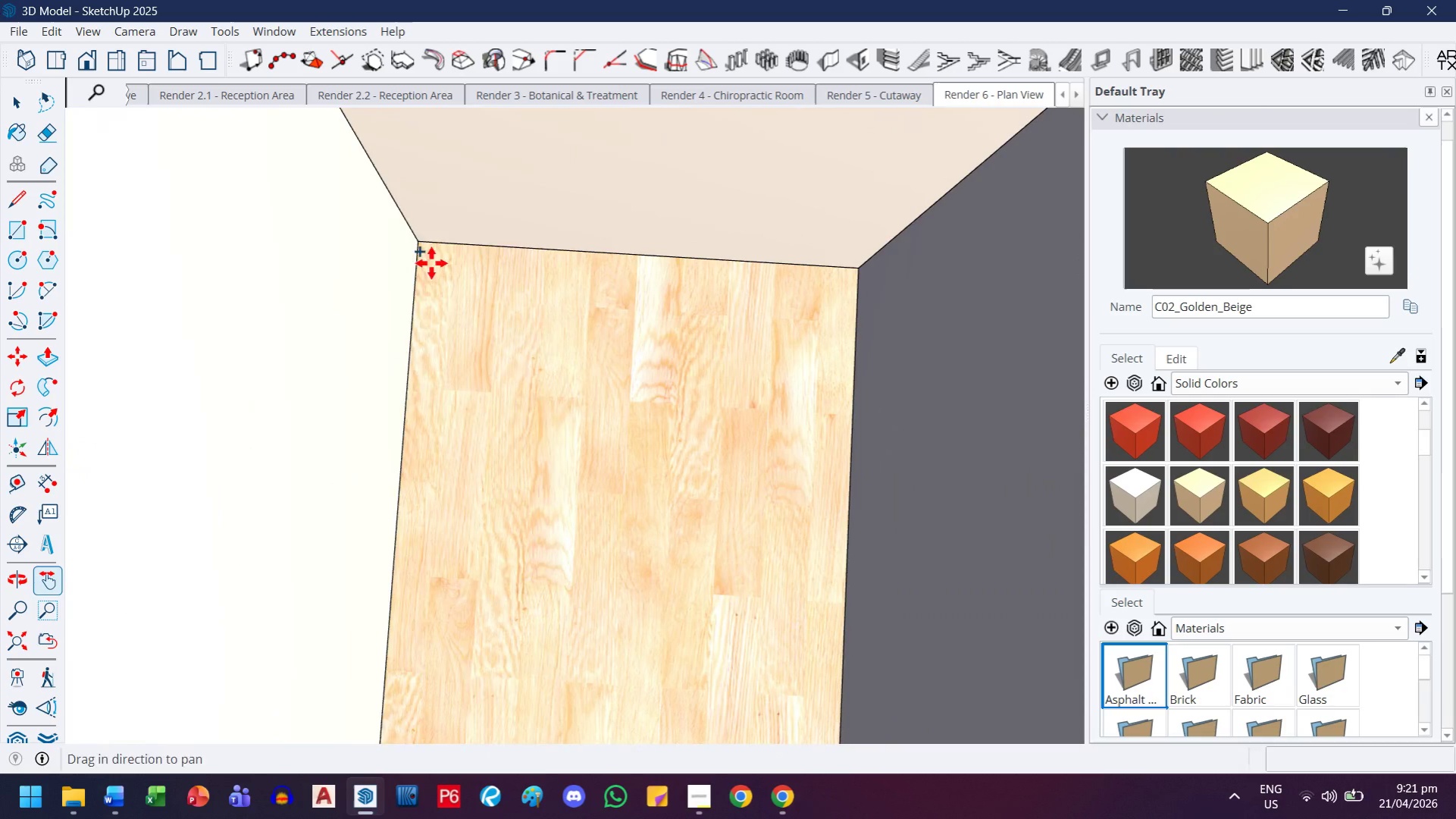 
scroll: coordinate [582, 403], scroll_direction: down, amount: 8.0
 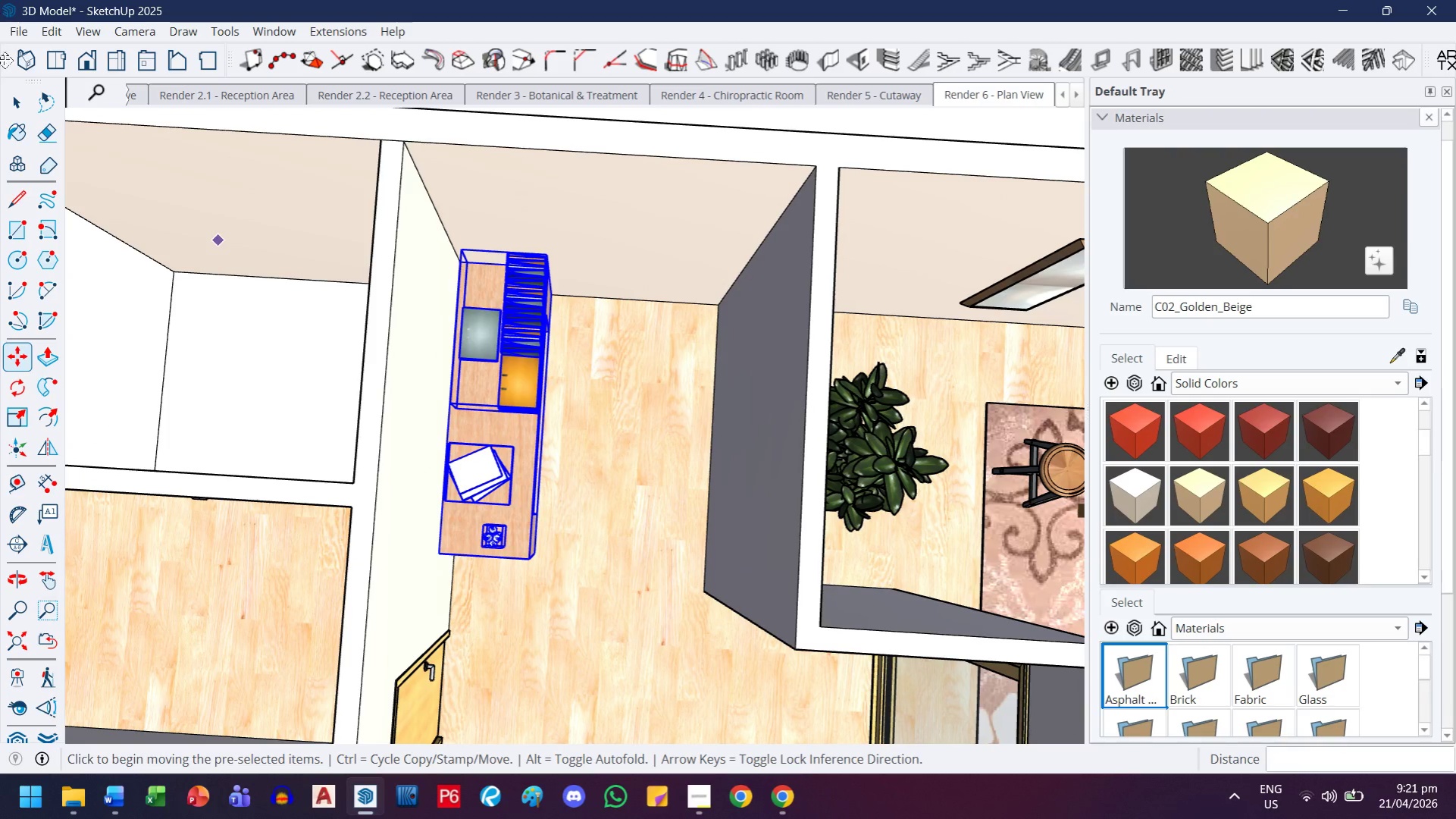 
left_click([19, 102])
 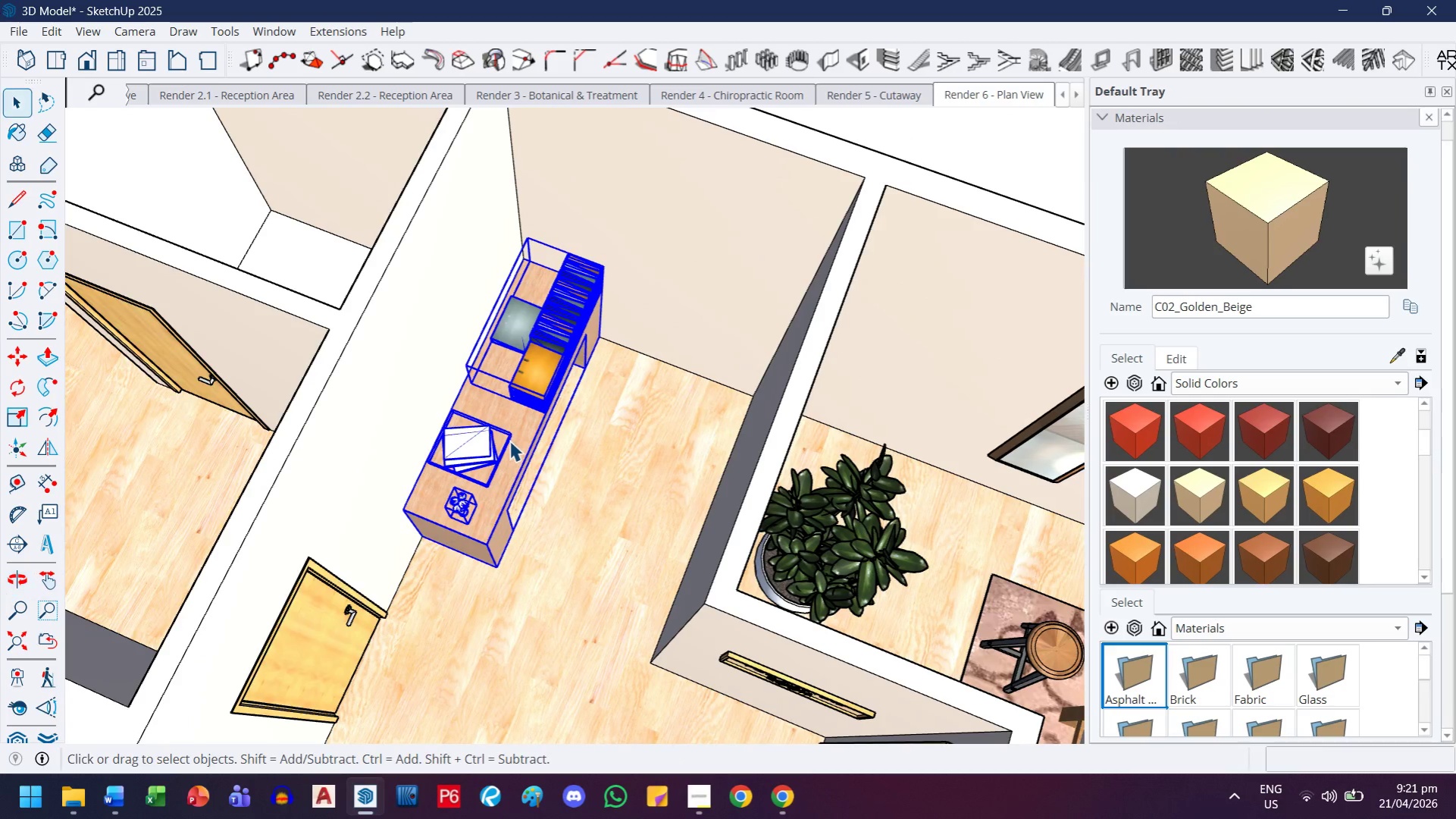 
scroll: coordinate [509, 441], scroll_direction: down, amount: 2.0
 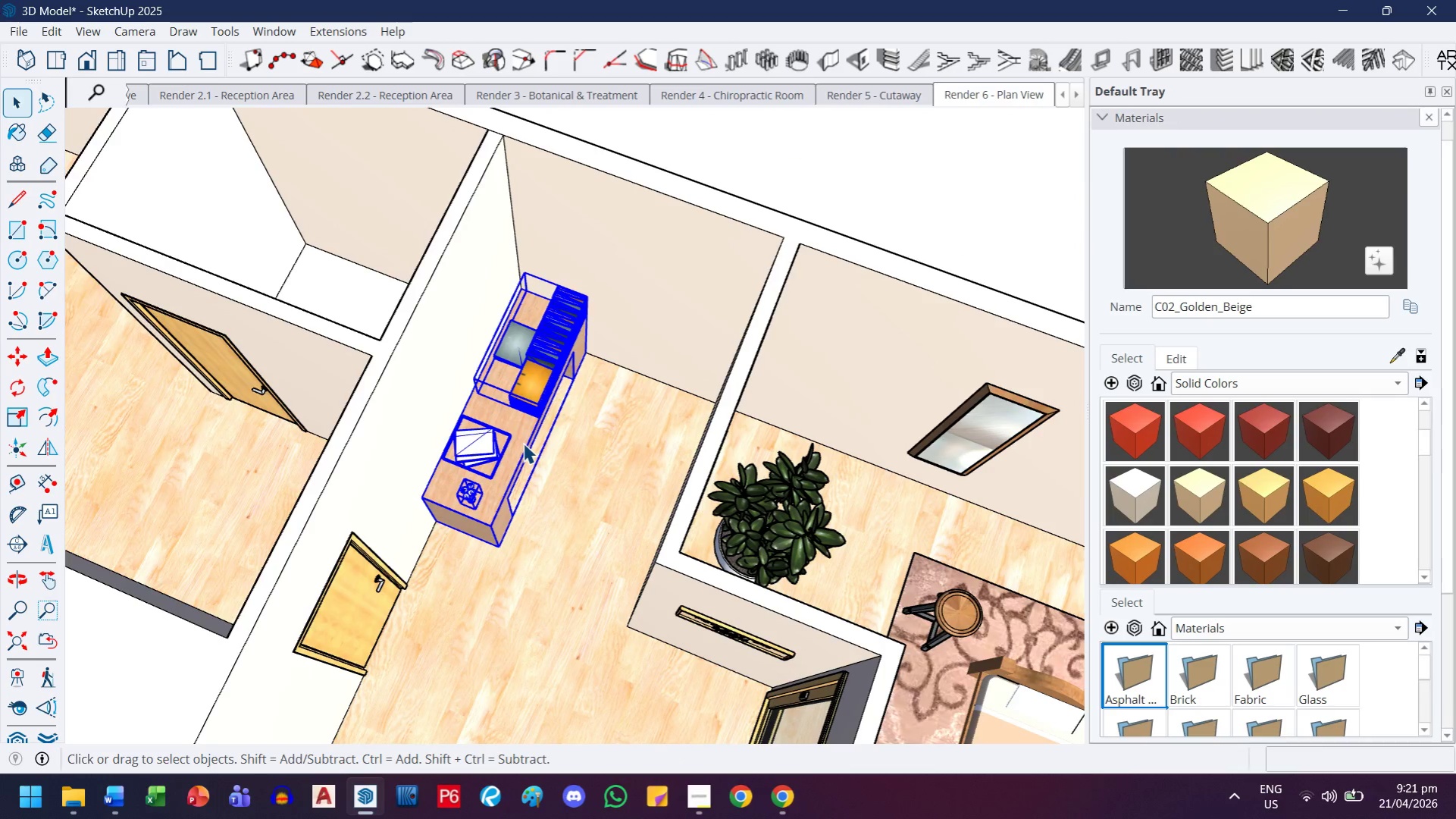 
key(H)
 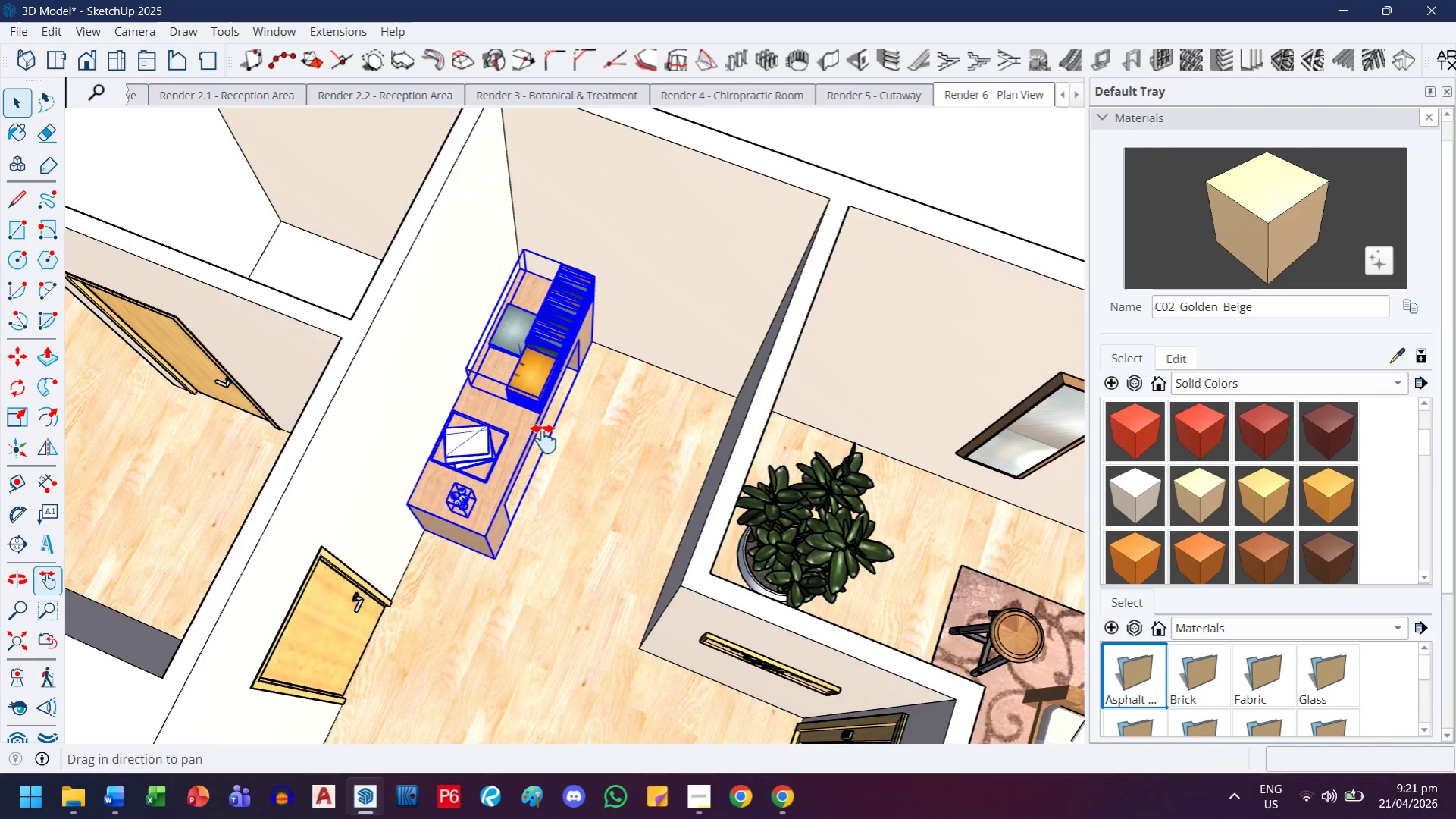 
left_click_drag(start_coordinate=[537, 435], to_coordinate=[254, 322])
 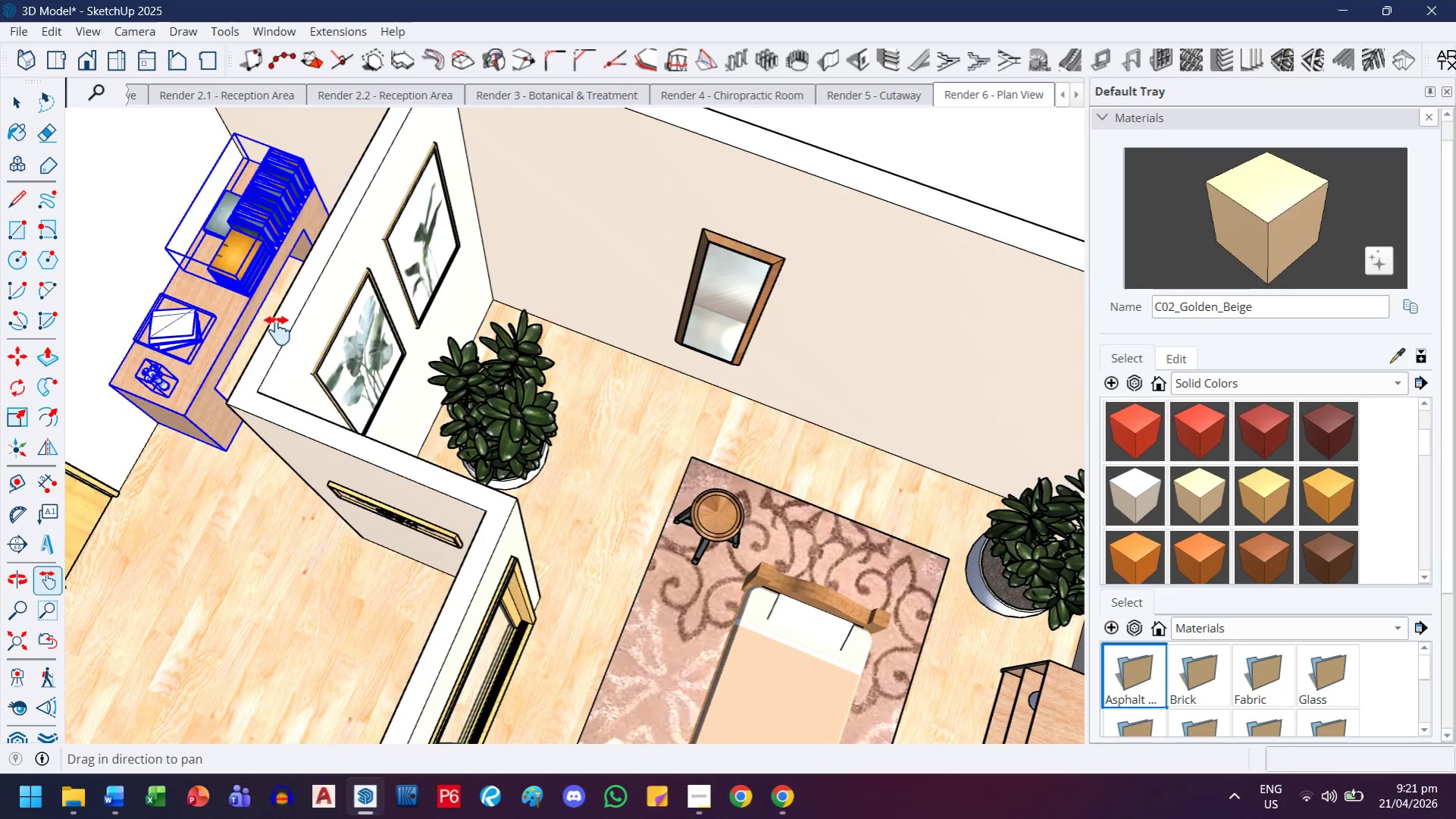 
scroll: coordinate [526, 446], scroll_direction: up, amount: 1.0
 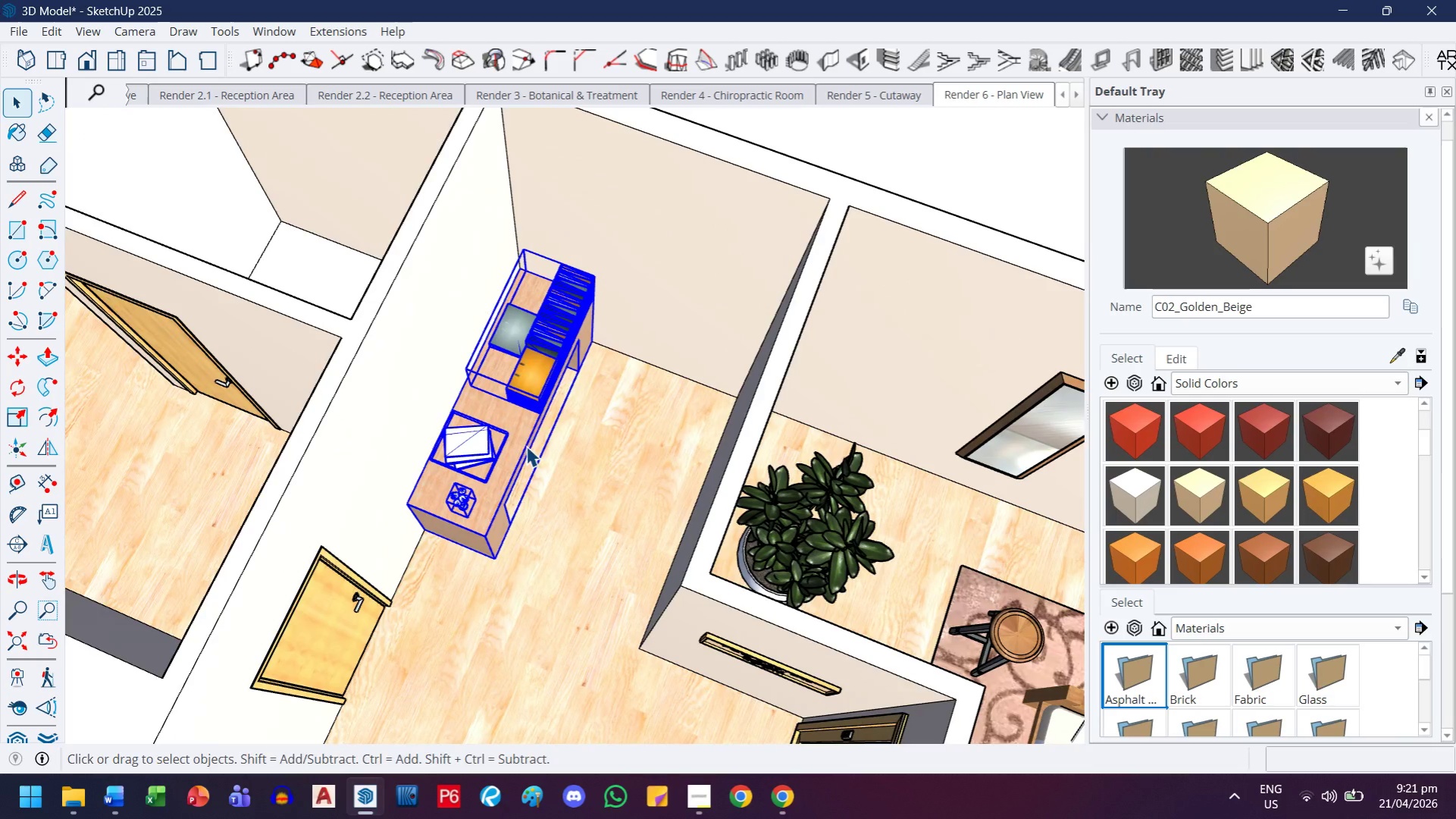 
scroll: coordinate [321, 368], scroll_direction: down, amount: 3.0
 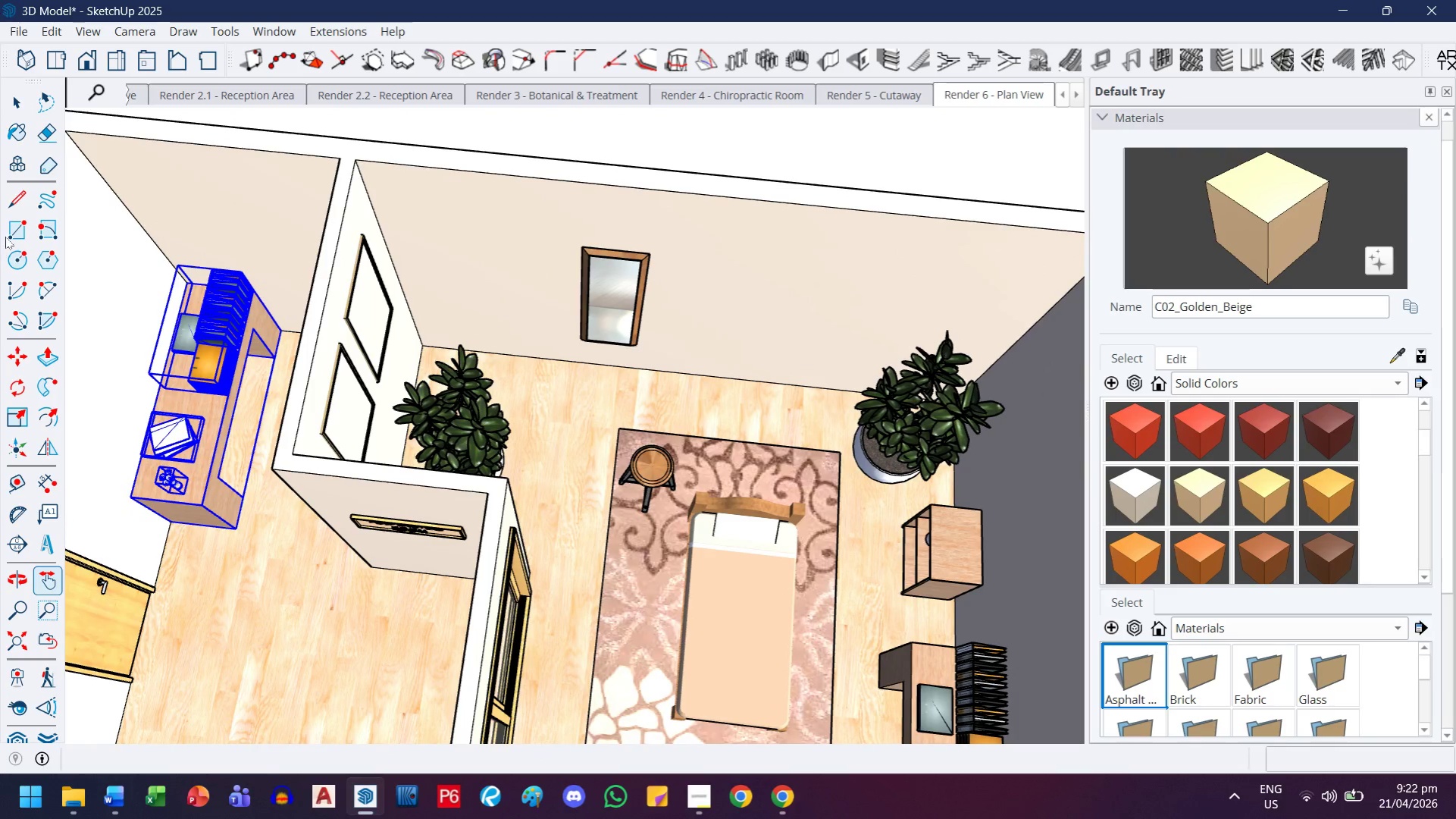 
left_click([4, 98])
 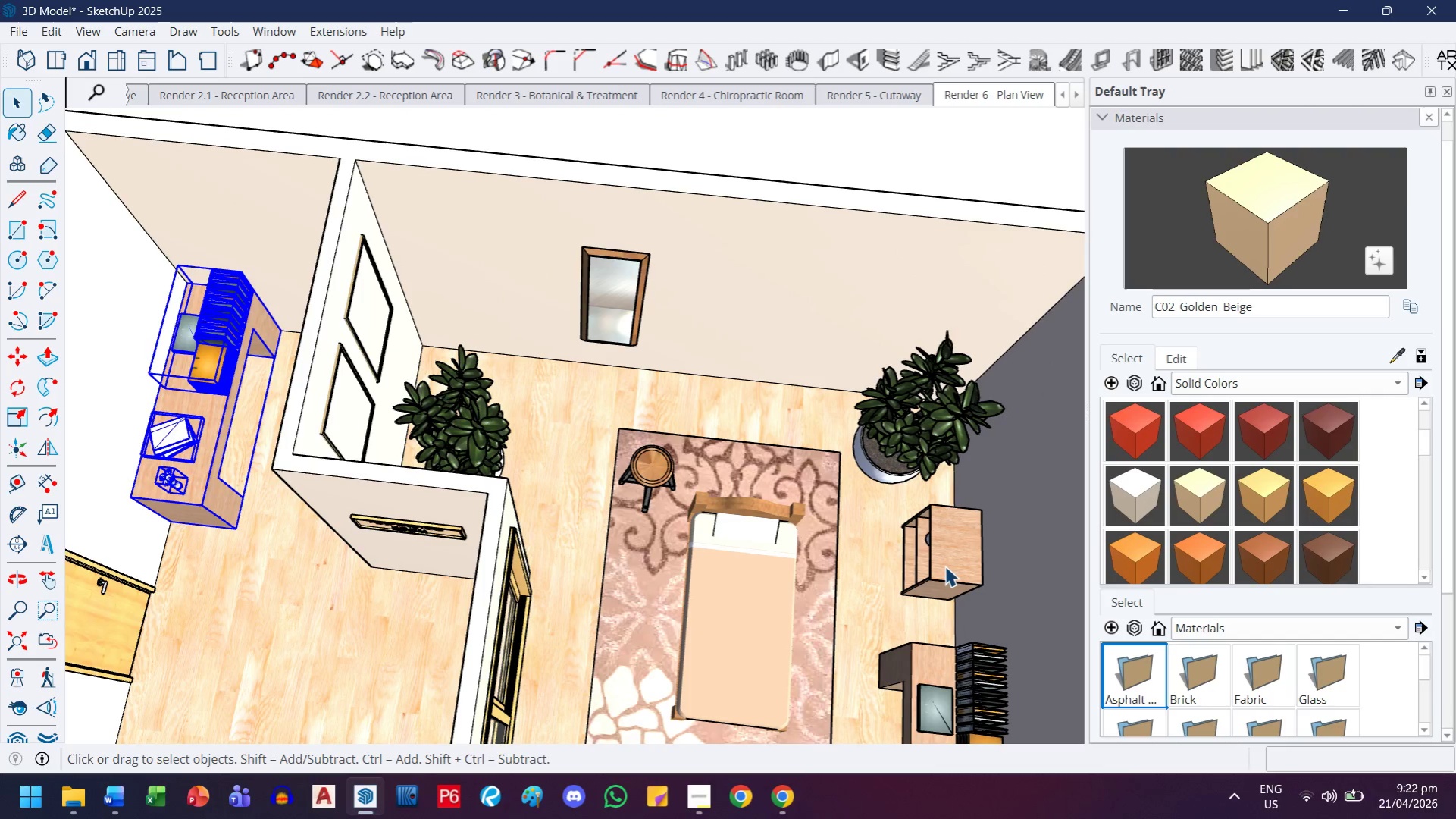 
left_click([944, 566])
 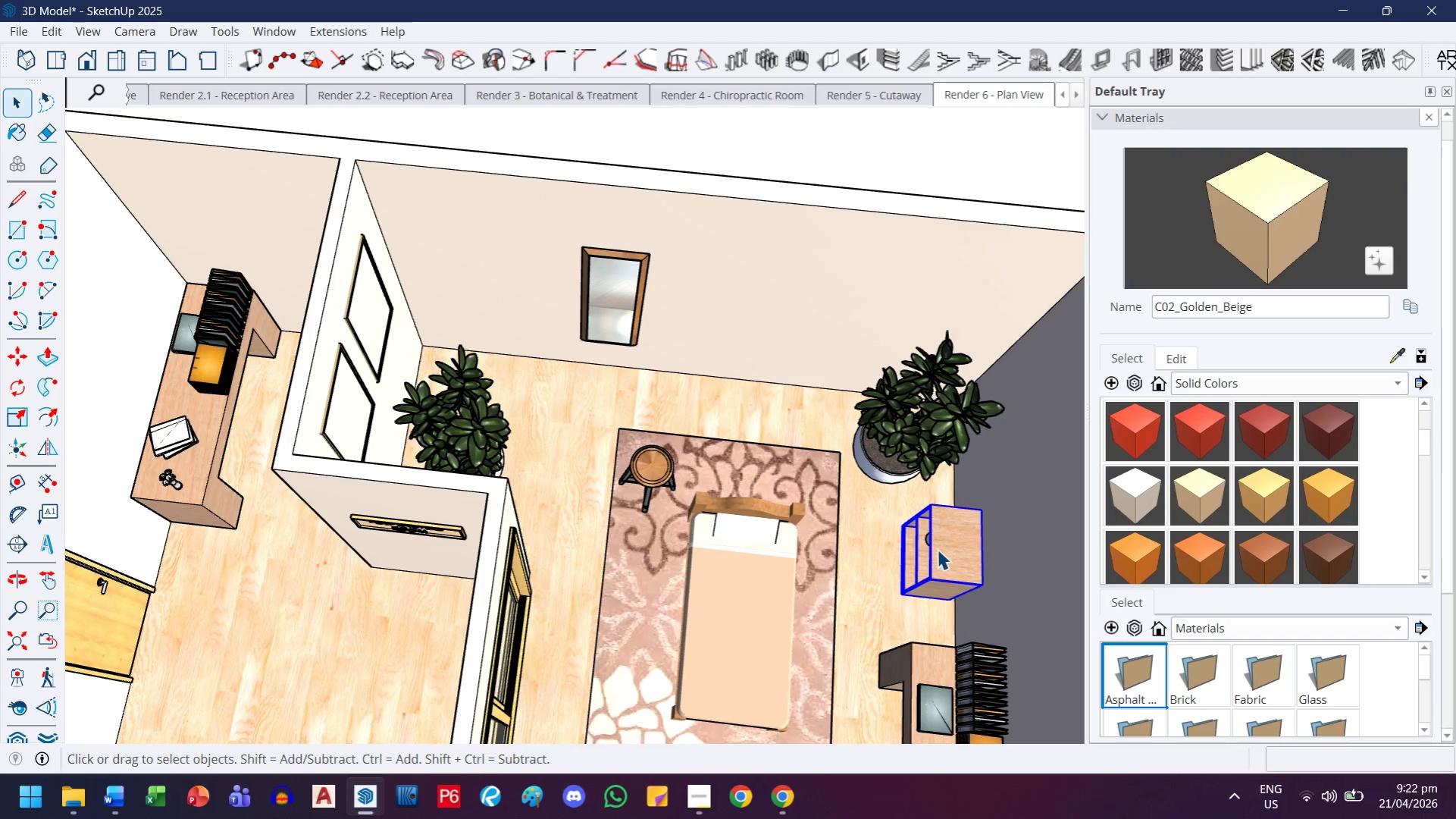 
key(M)
 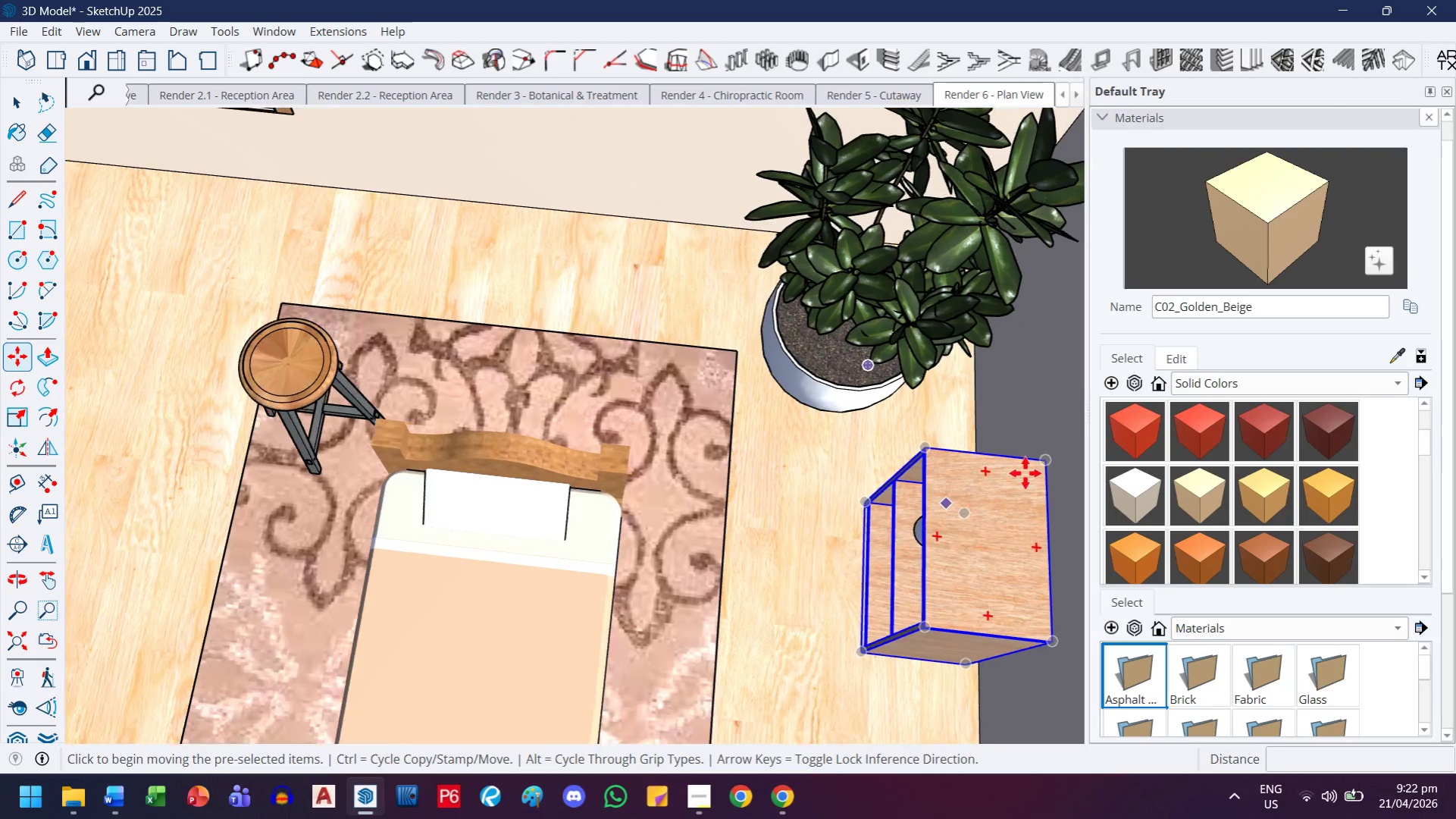 
key(Control+ControlLeft)
 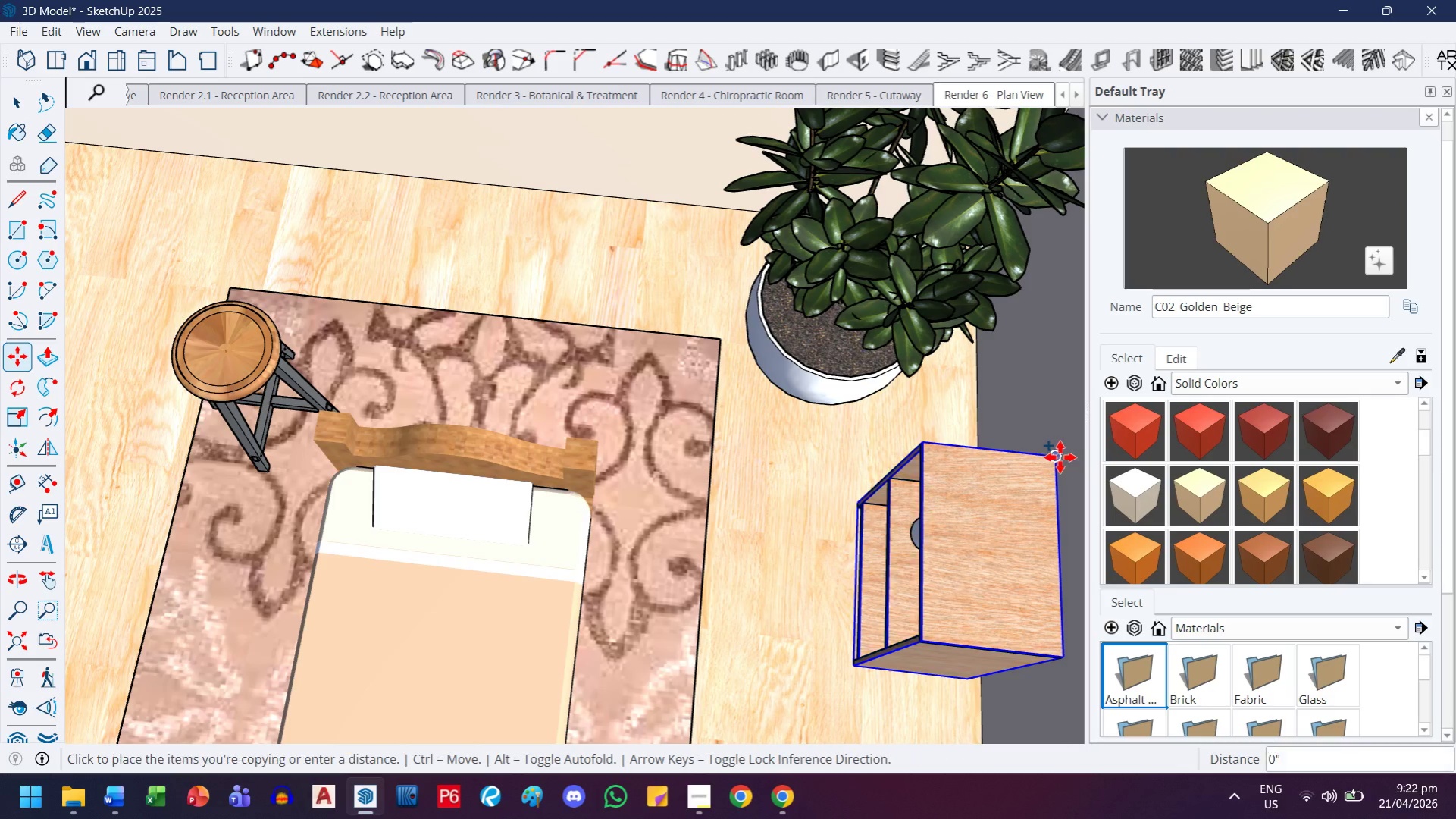 
scroll: coordinate [949, 502], scroll_direction: up, amount: 11.0
 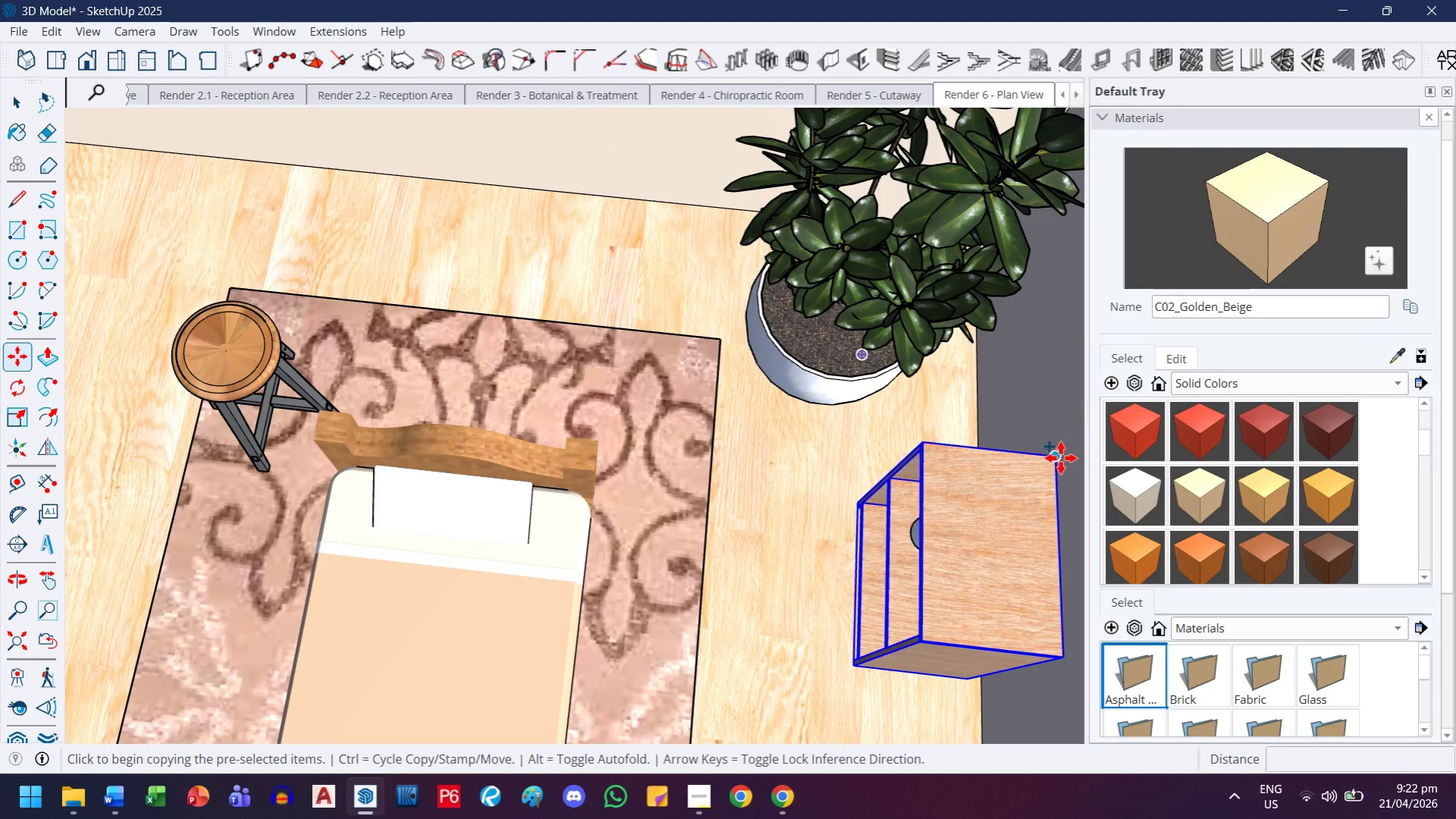 
key(H)
 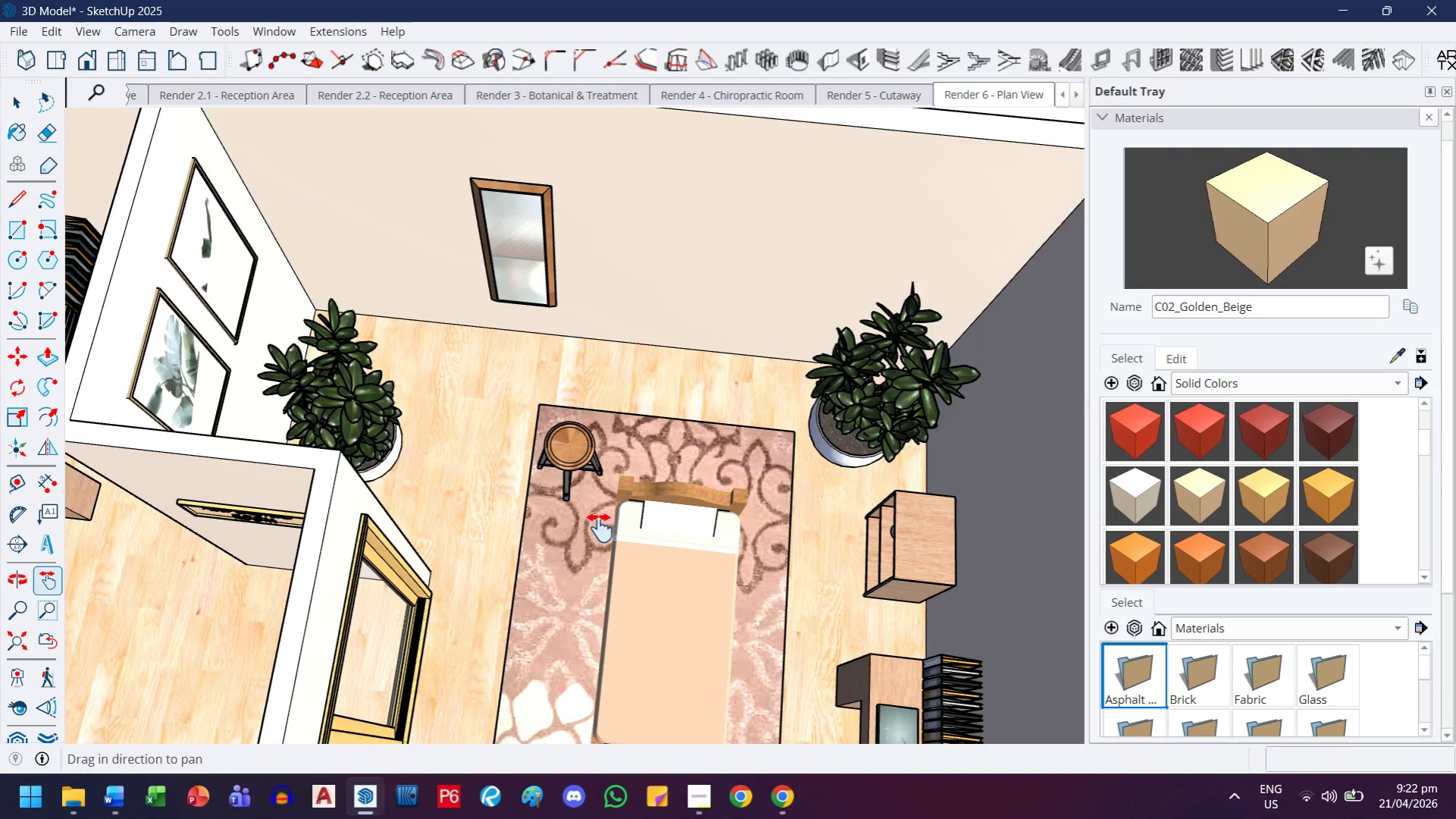 
left_click_drag(start_coordinate=[600, 528], to_coordinate=[1016, 507])
 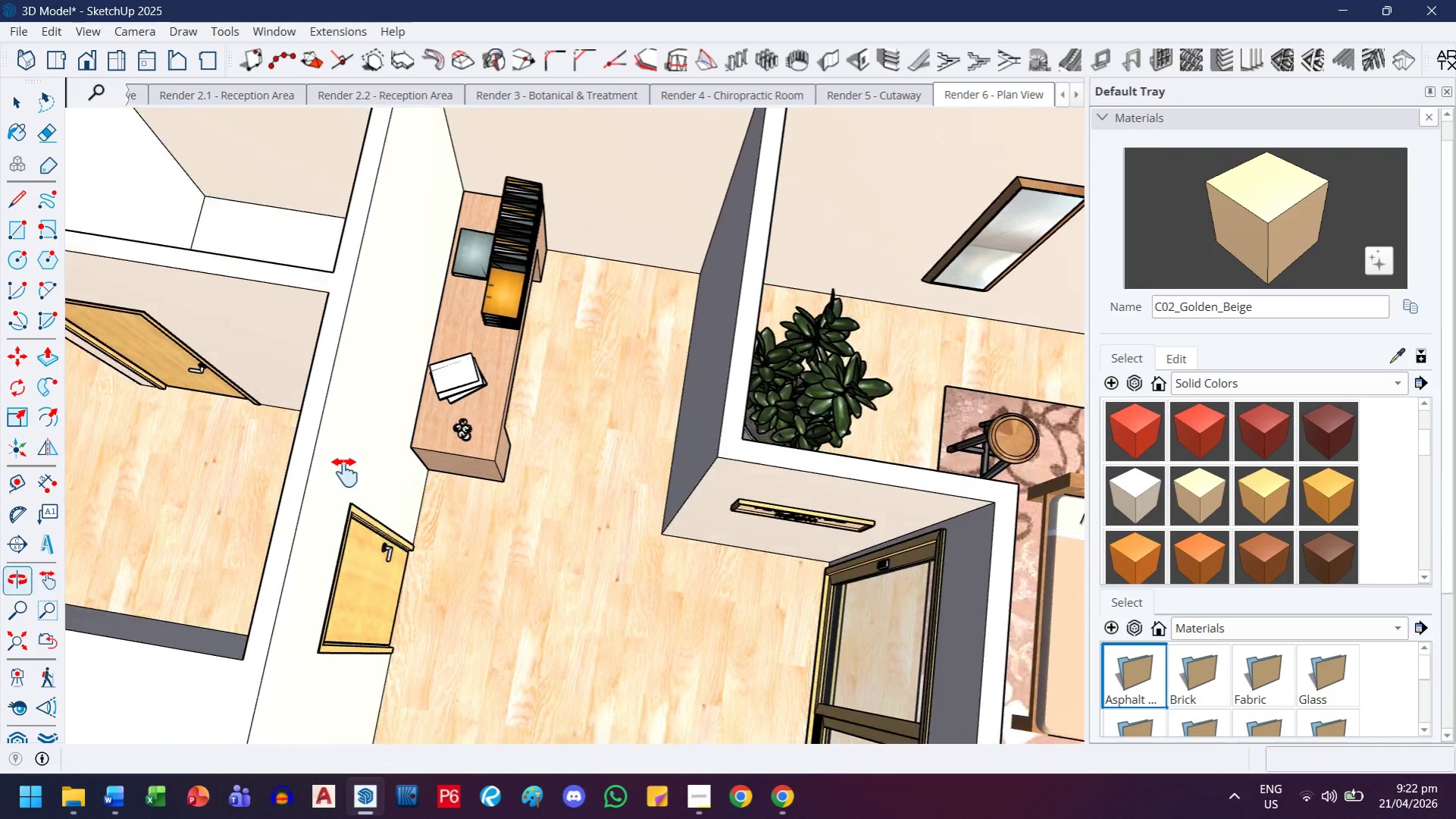 
scroll: coordinate [845, 532], scroll_direction: down, amount: 12.0
 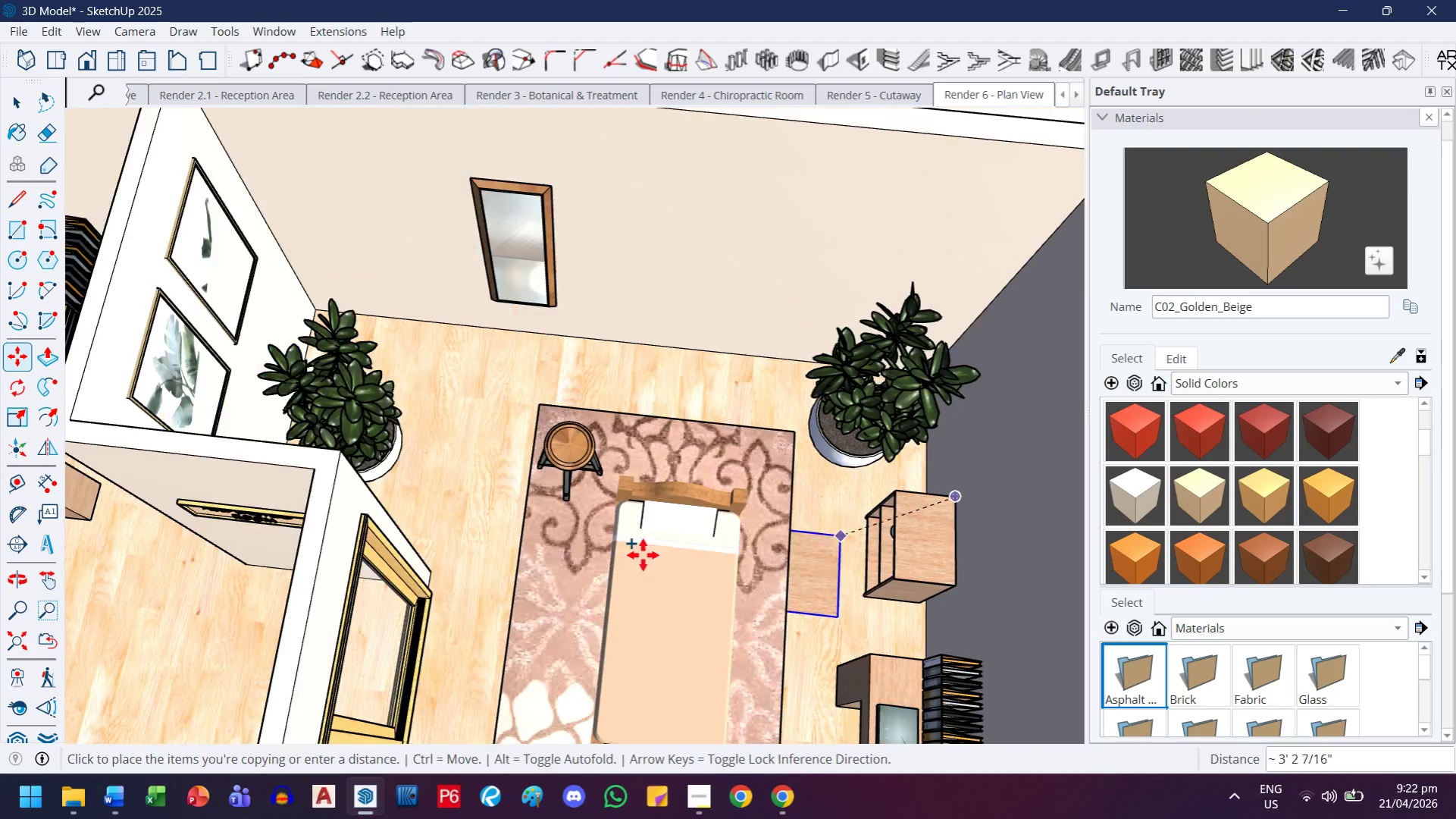 
key(Escape)
 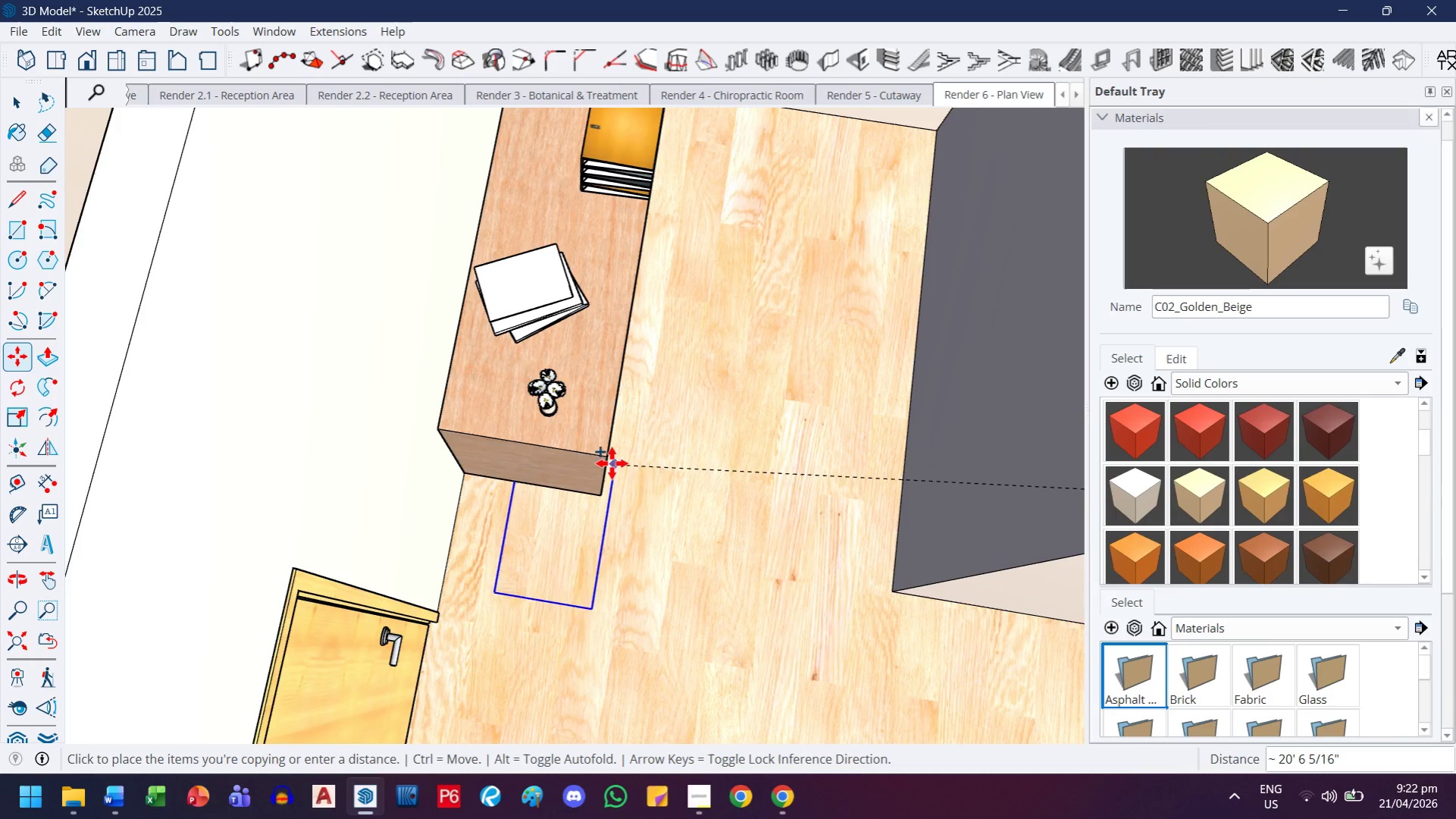 
scroll: coordinate [436, 466], scroll_direction: up, amount: 8.0
 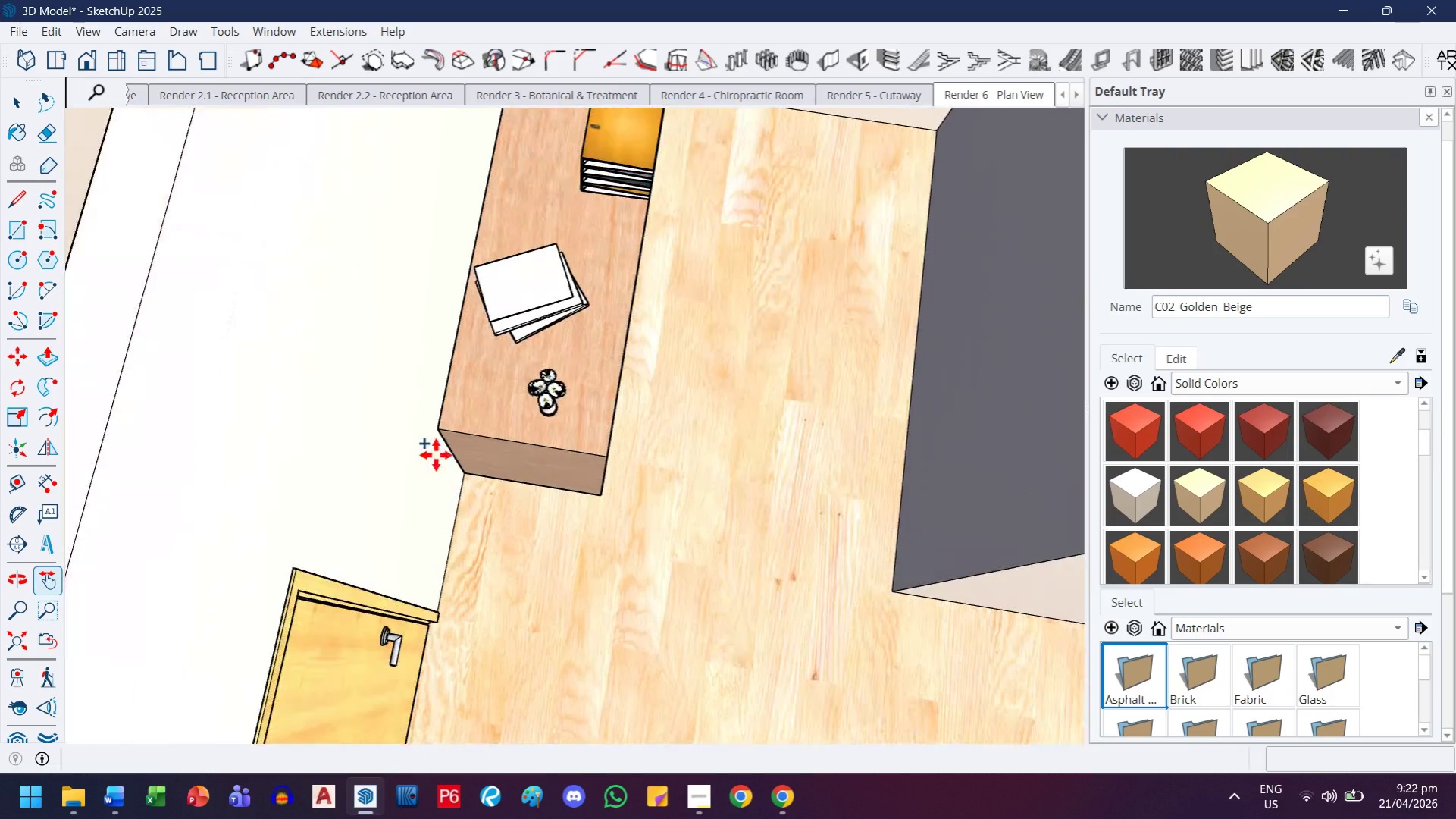 
left_click([610, 463])
 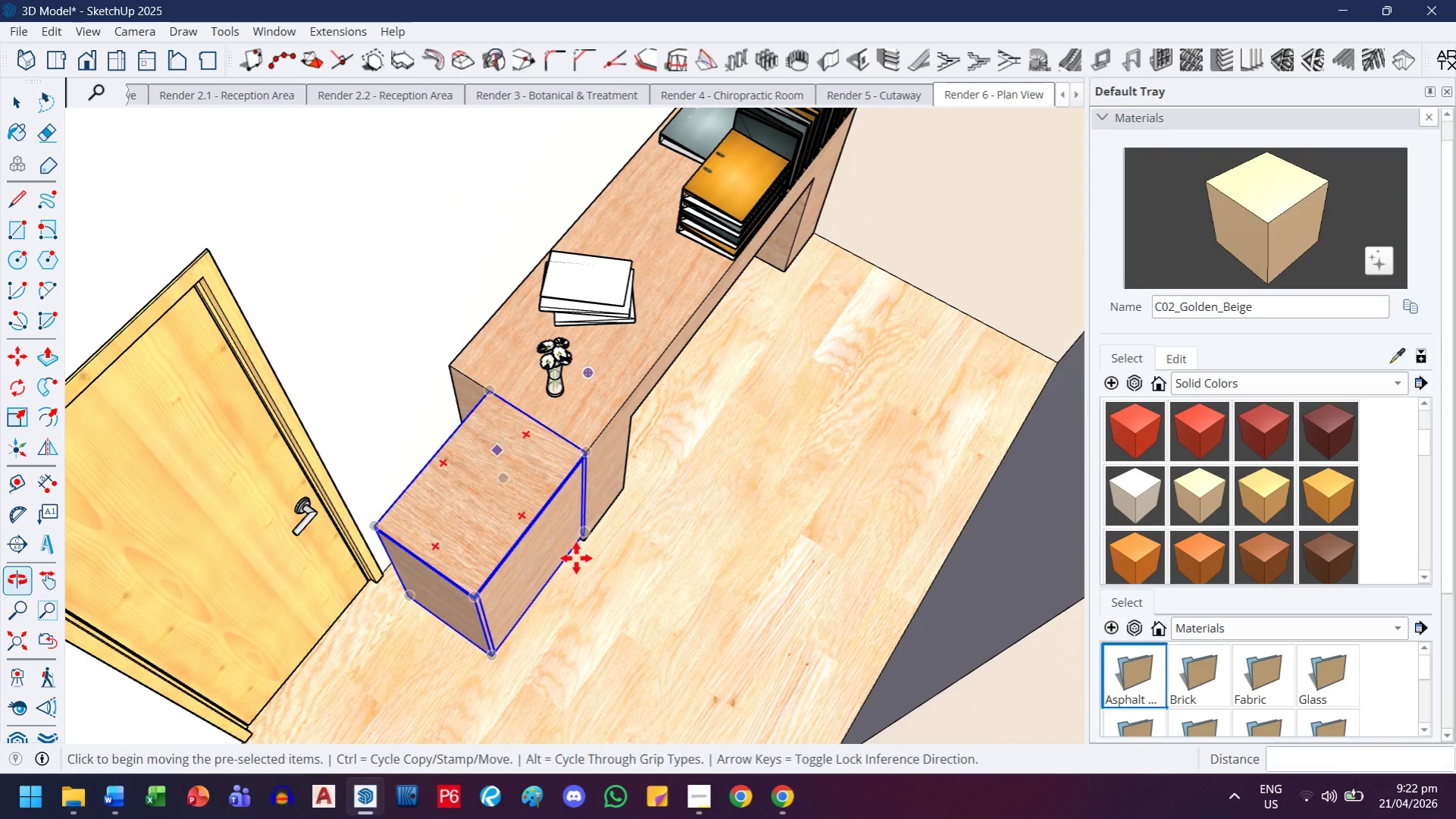 
scroll: coordinate [317, 600], scroll_direction: up, amount: 3.0
 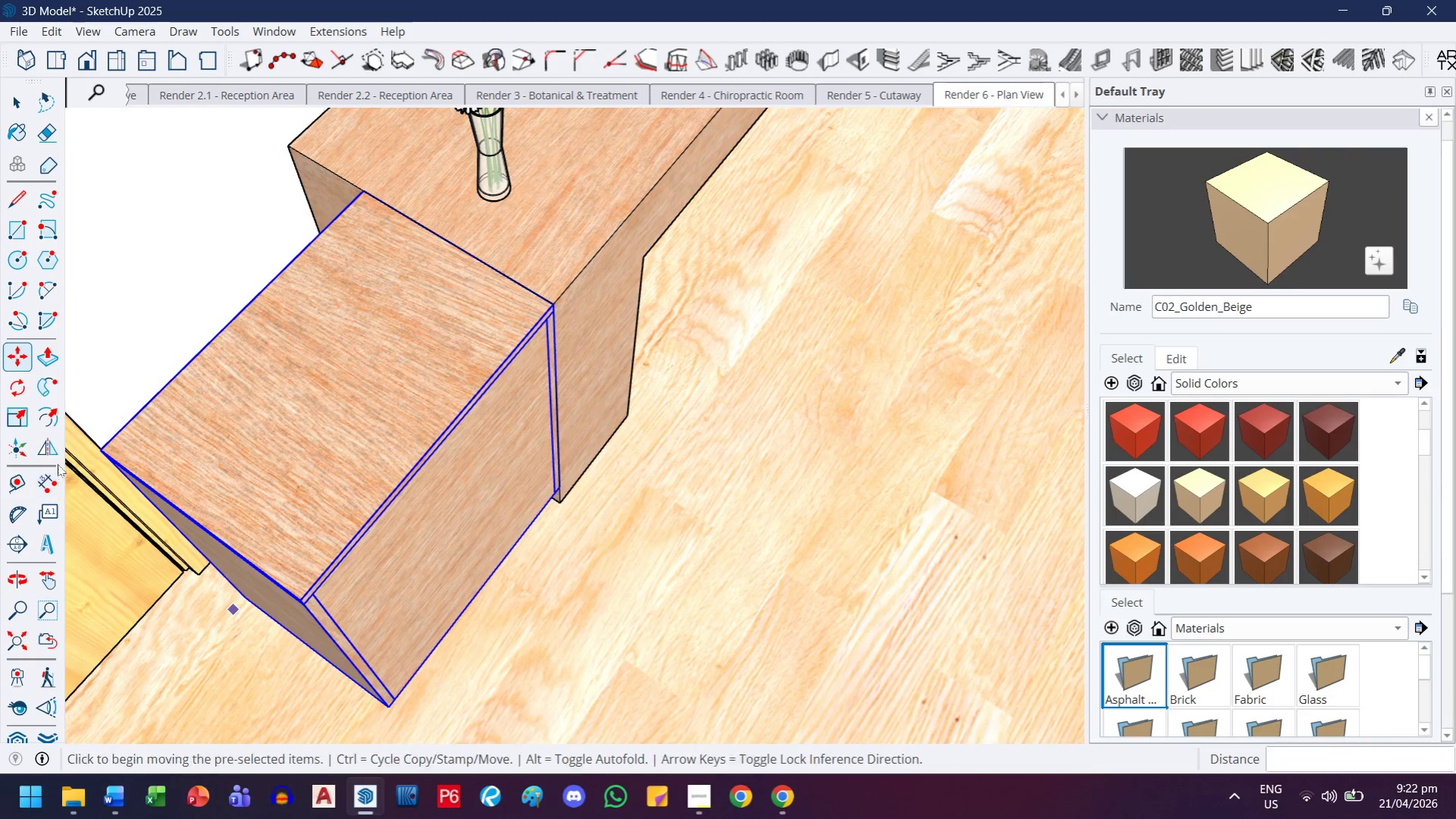 
left_click([48, 454])
 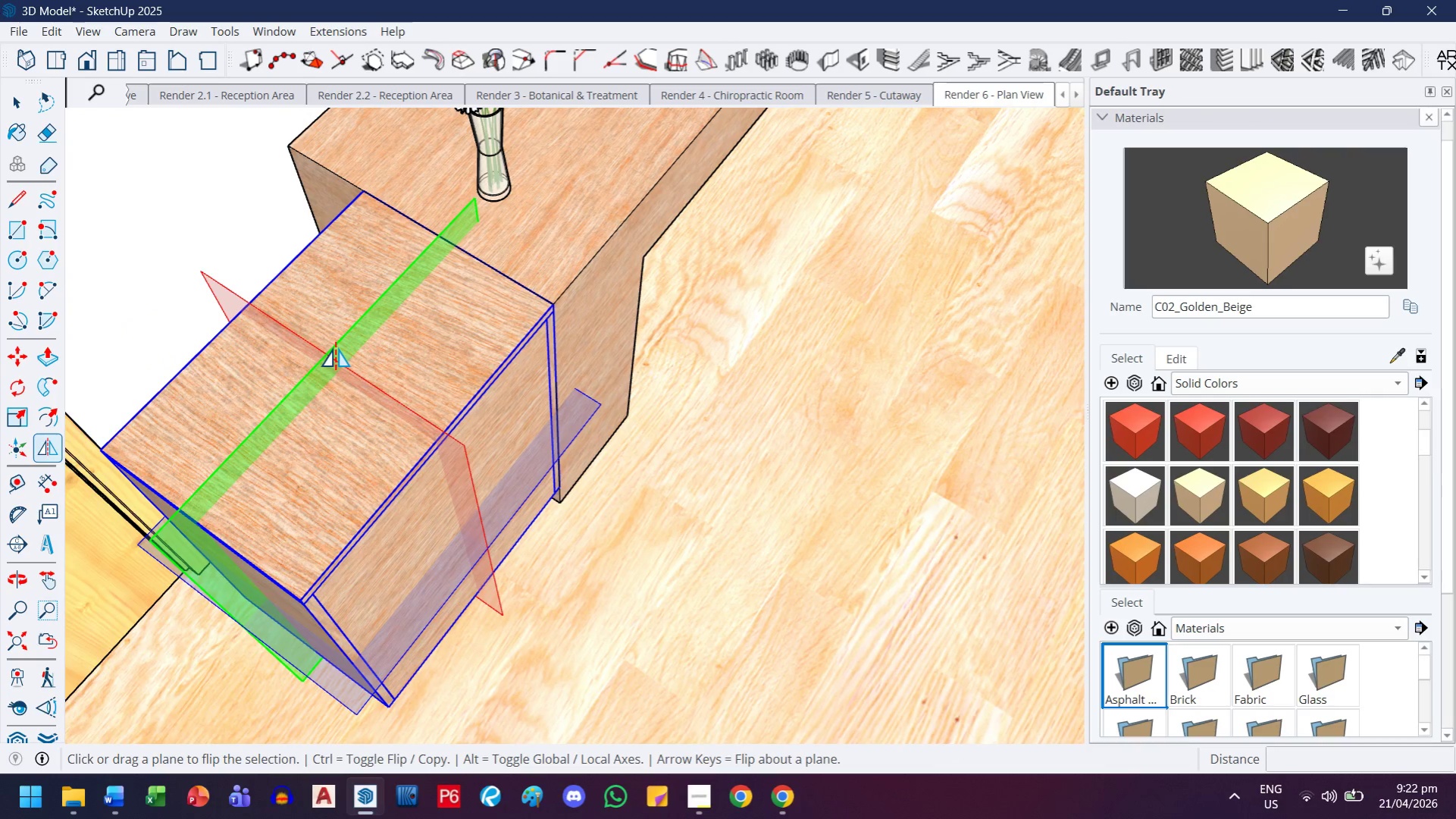 
left_click([339, 347])
 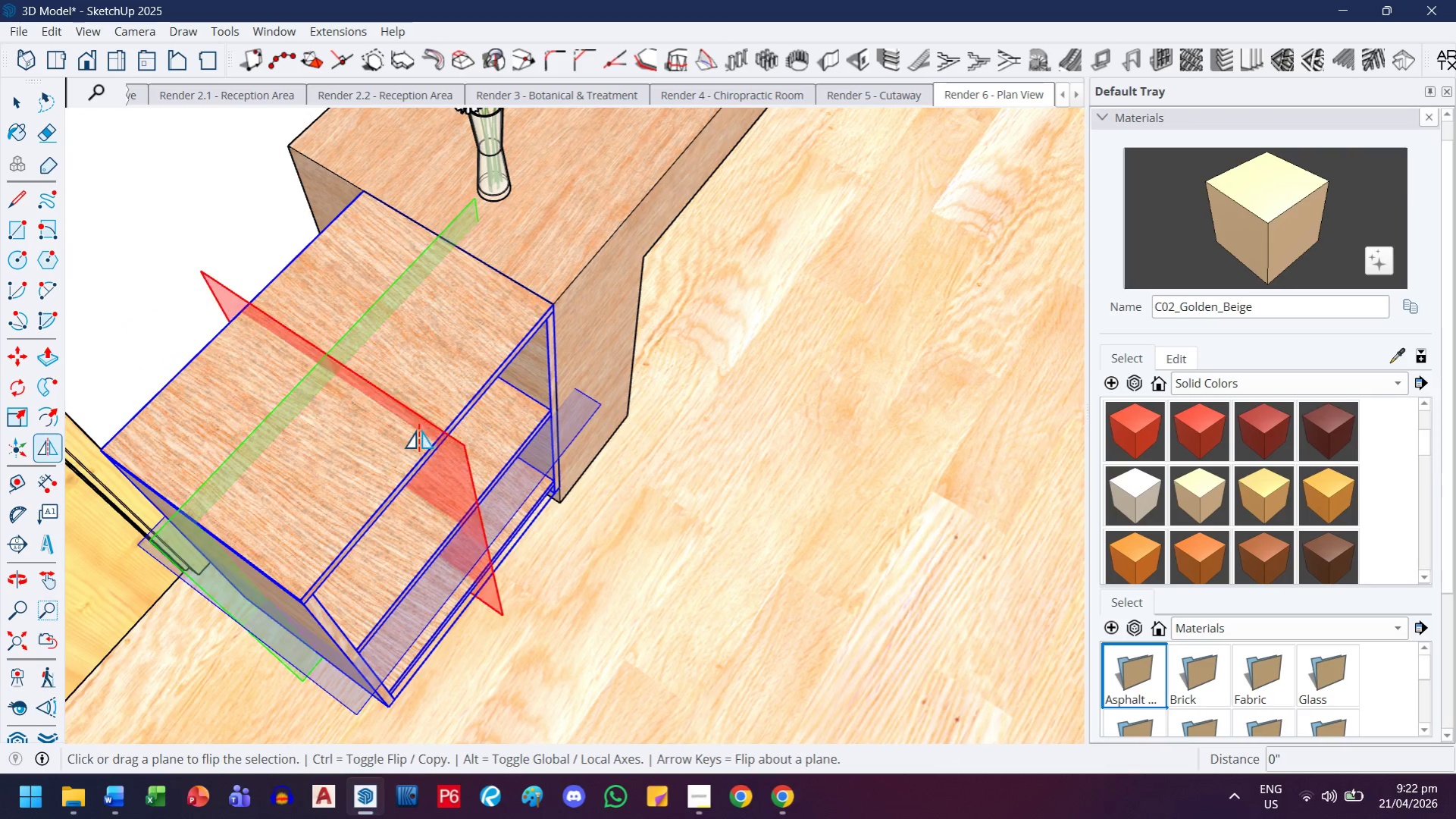 
scroll: coordinate [425, 479], scroll_direction: down, amount: 2.0
 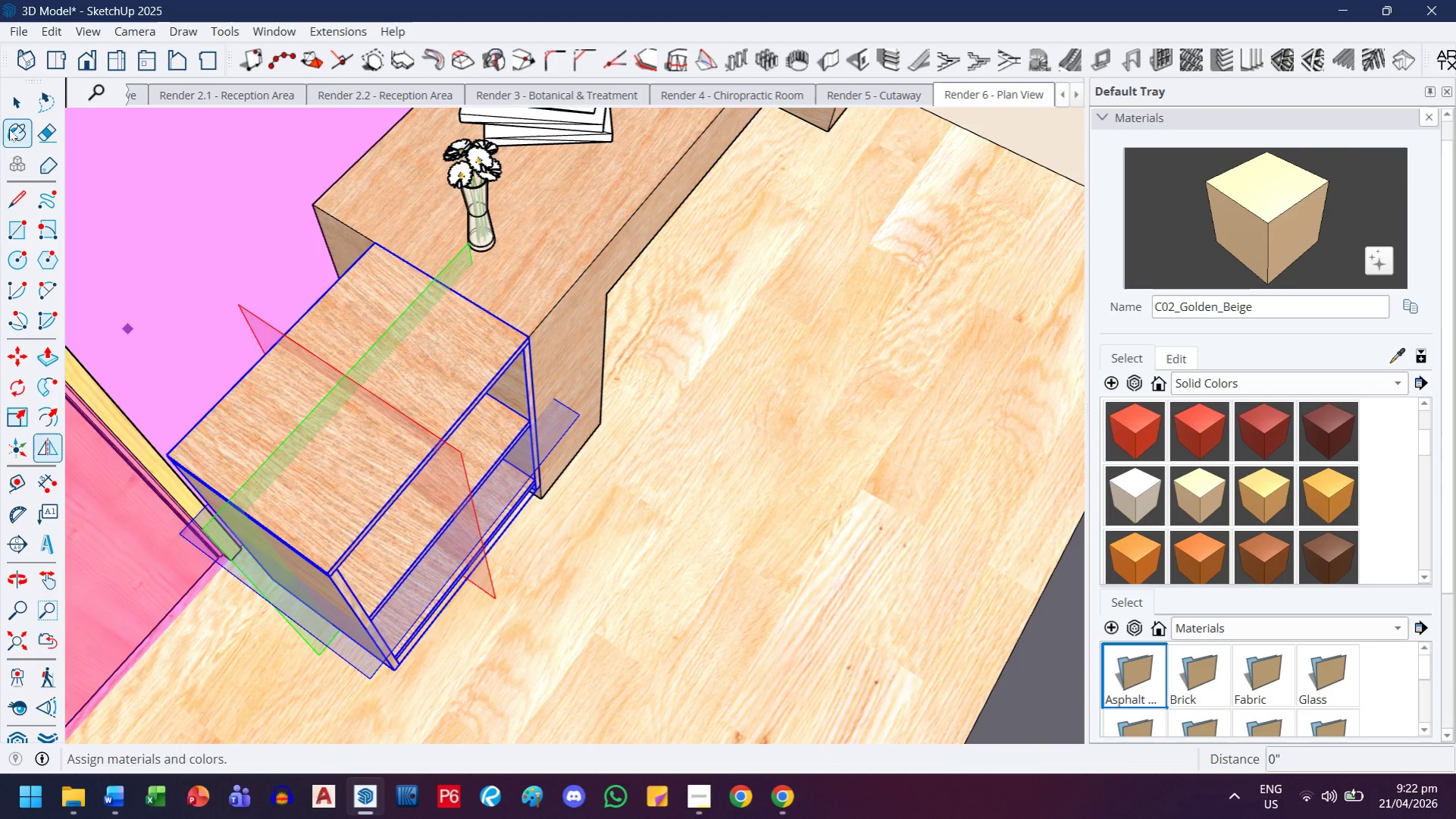 
left_click([12, 117])
 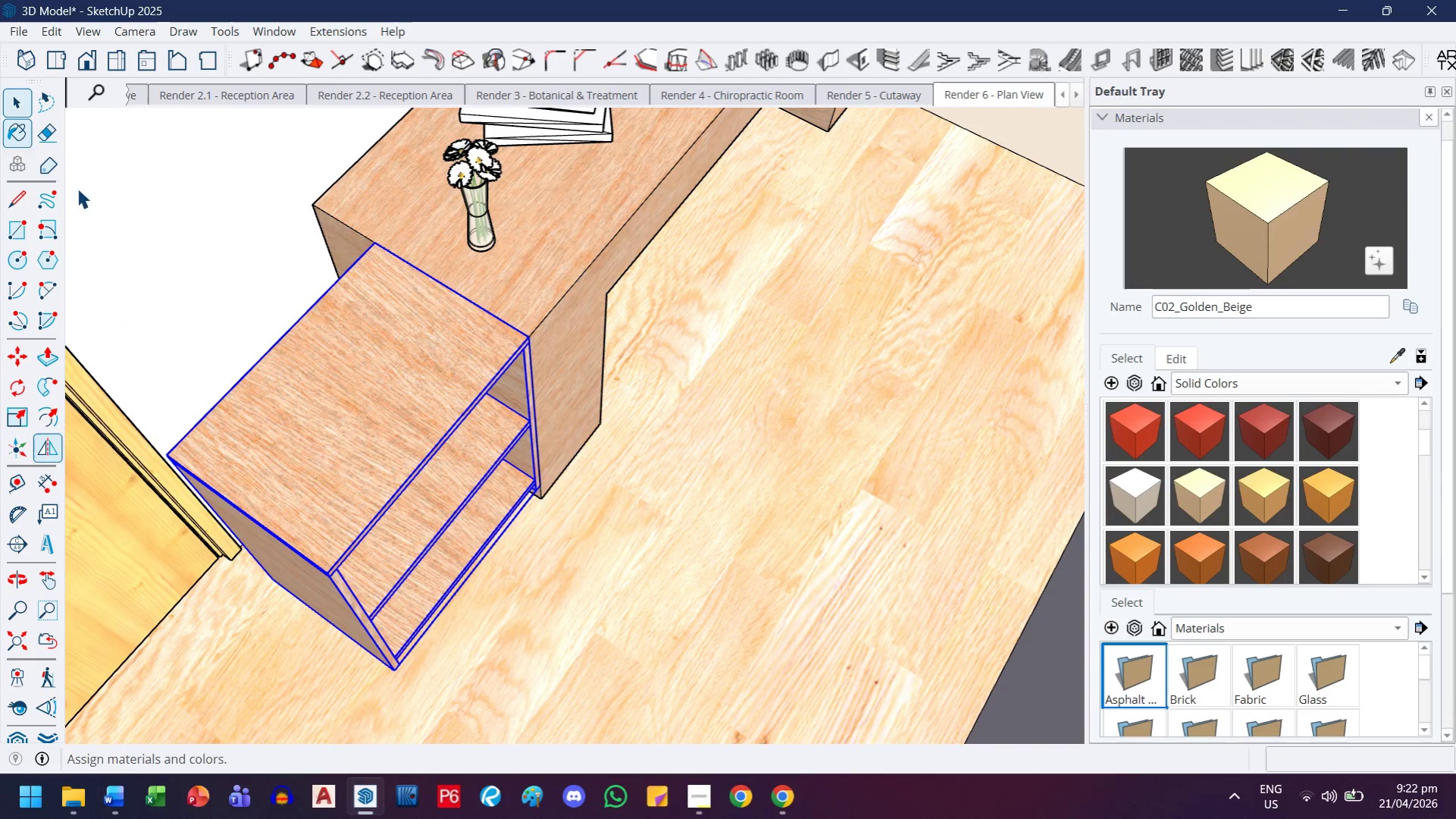 
key(Escape)
 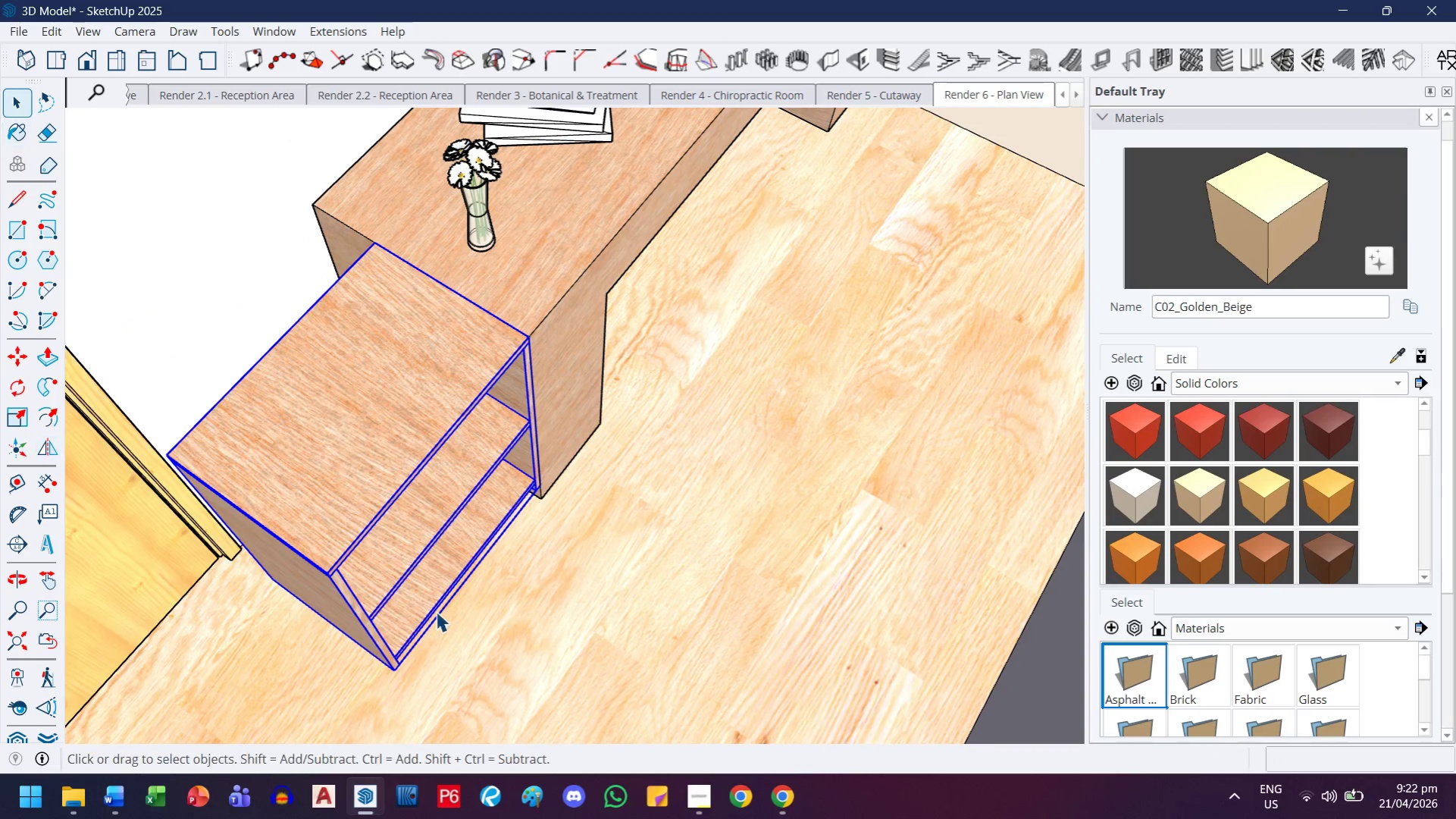 
key(Escape)
 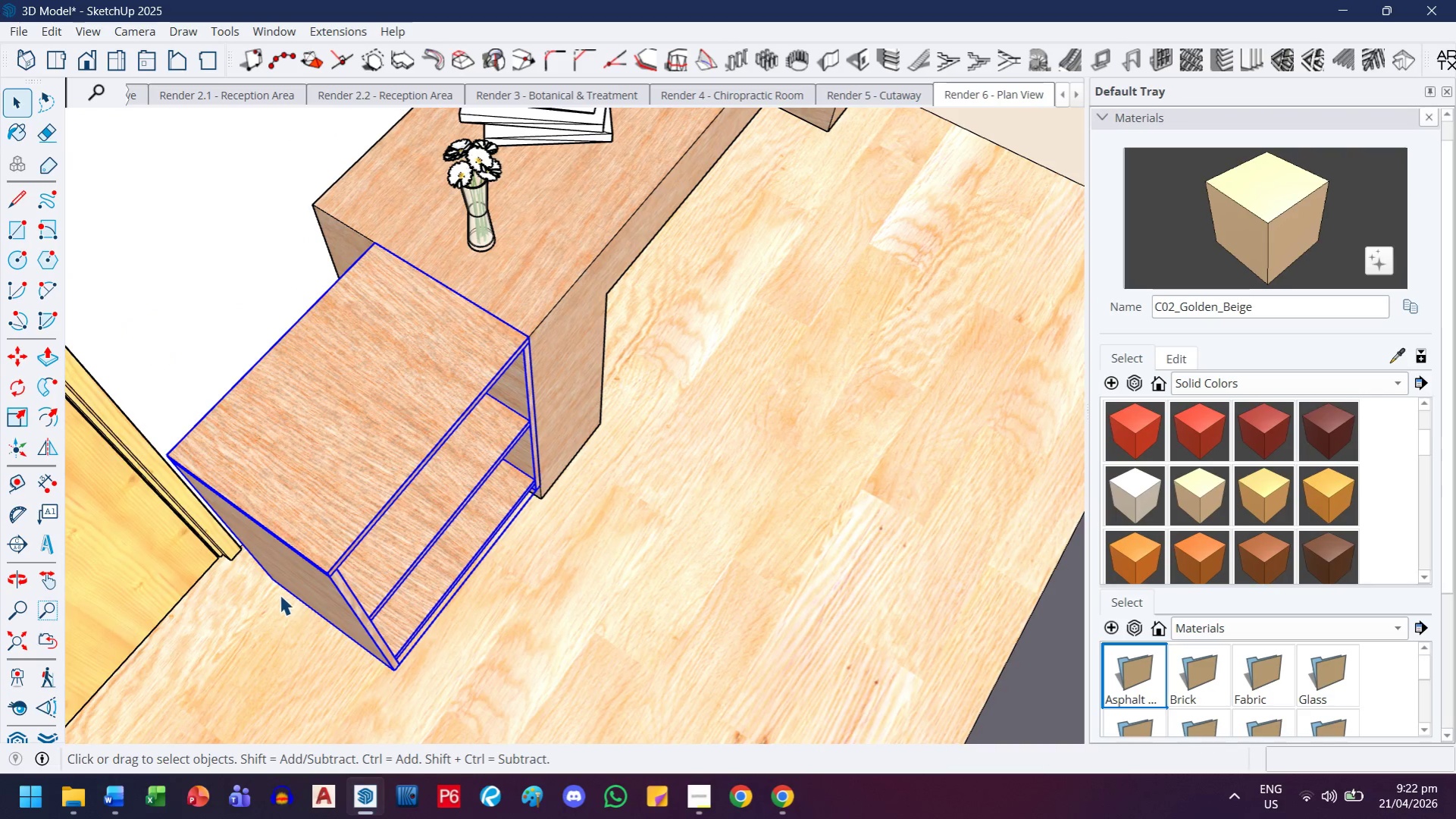 
scroll: coordinate [232, 635], scroll_direction: up, amount: 3.0
 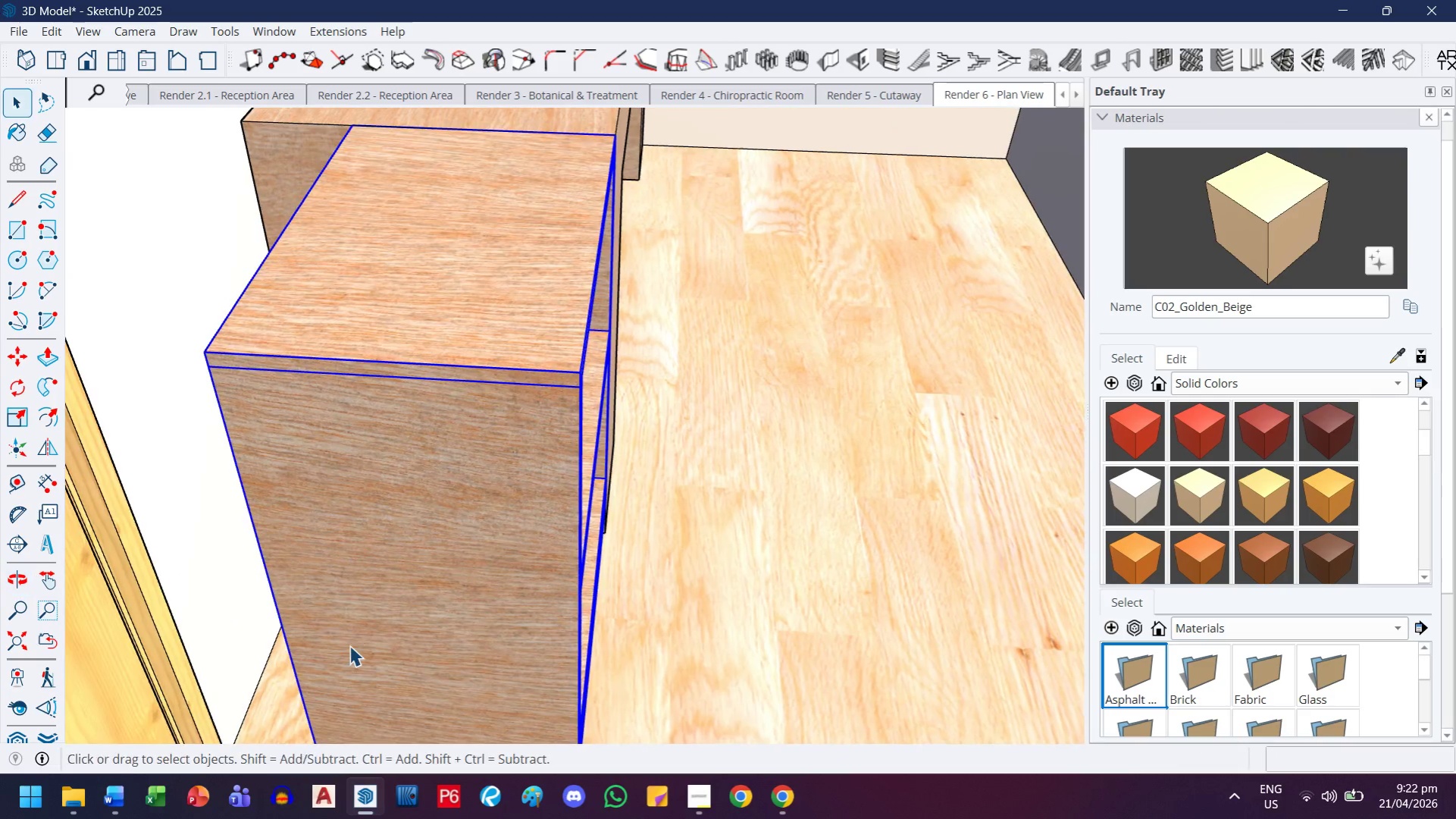 
key(H)
 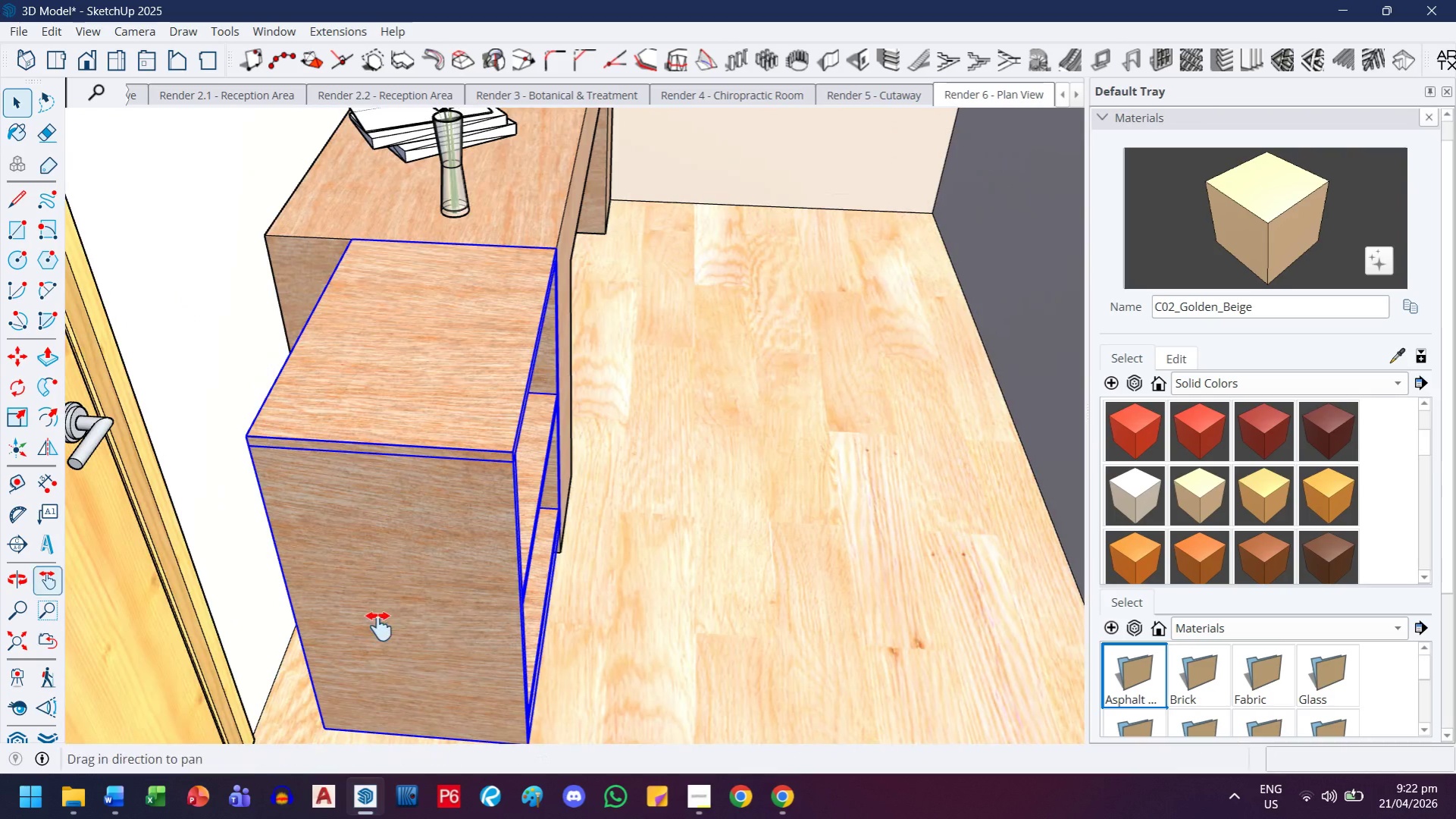 
left_click_drag(start_coordinate=[379, 628], to_coordinate=[443, 511])
 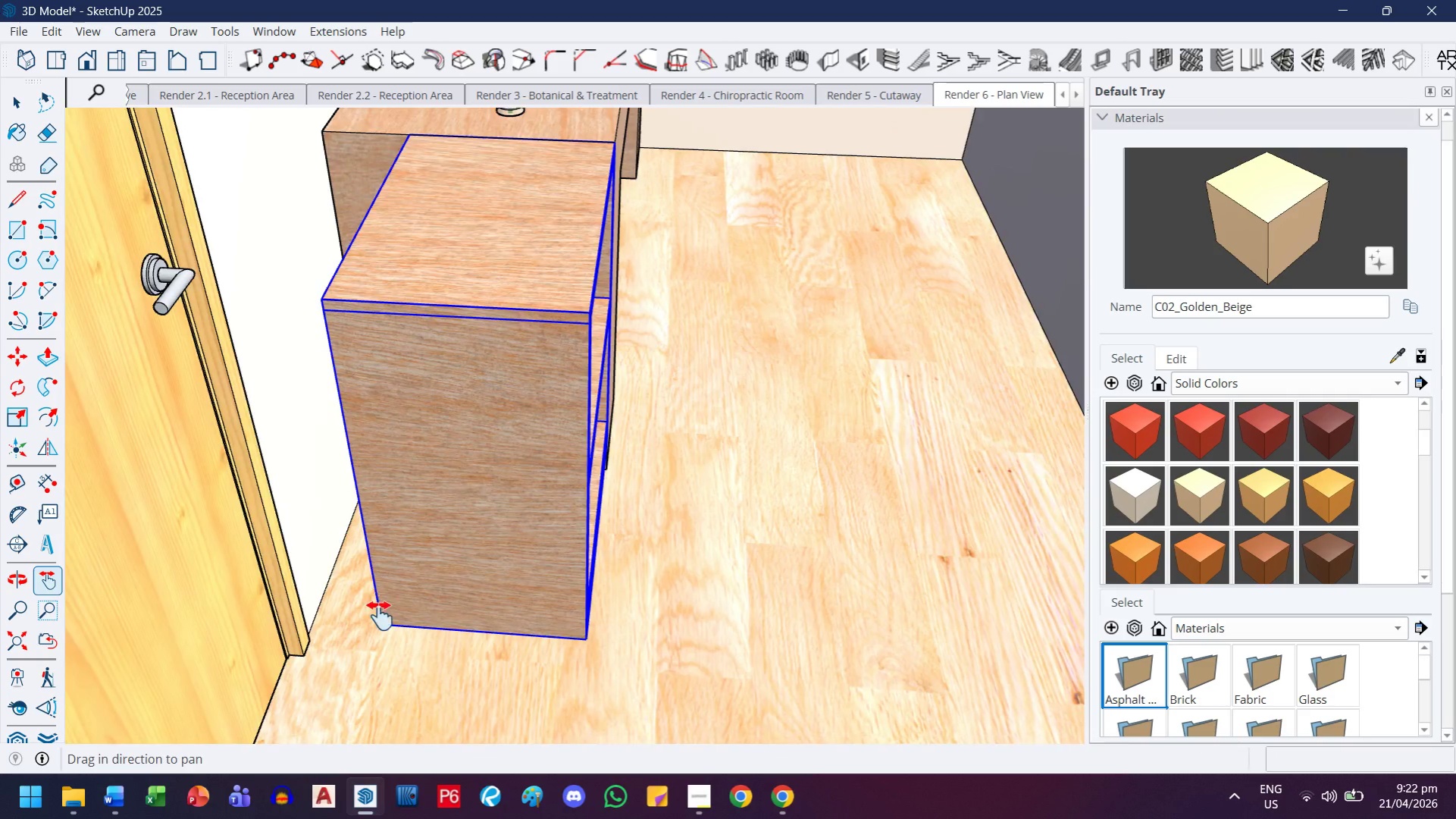 
scroll: coordinate [349, 645], scroll_direction: down, amount: 3.0
 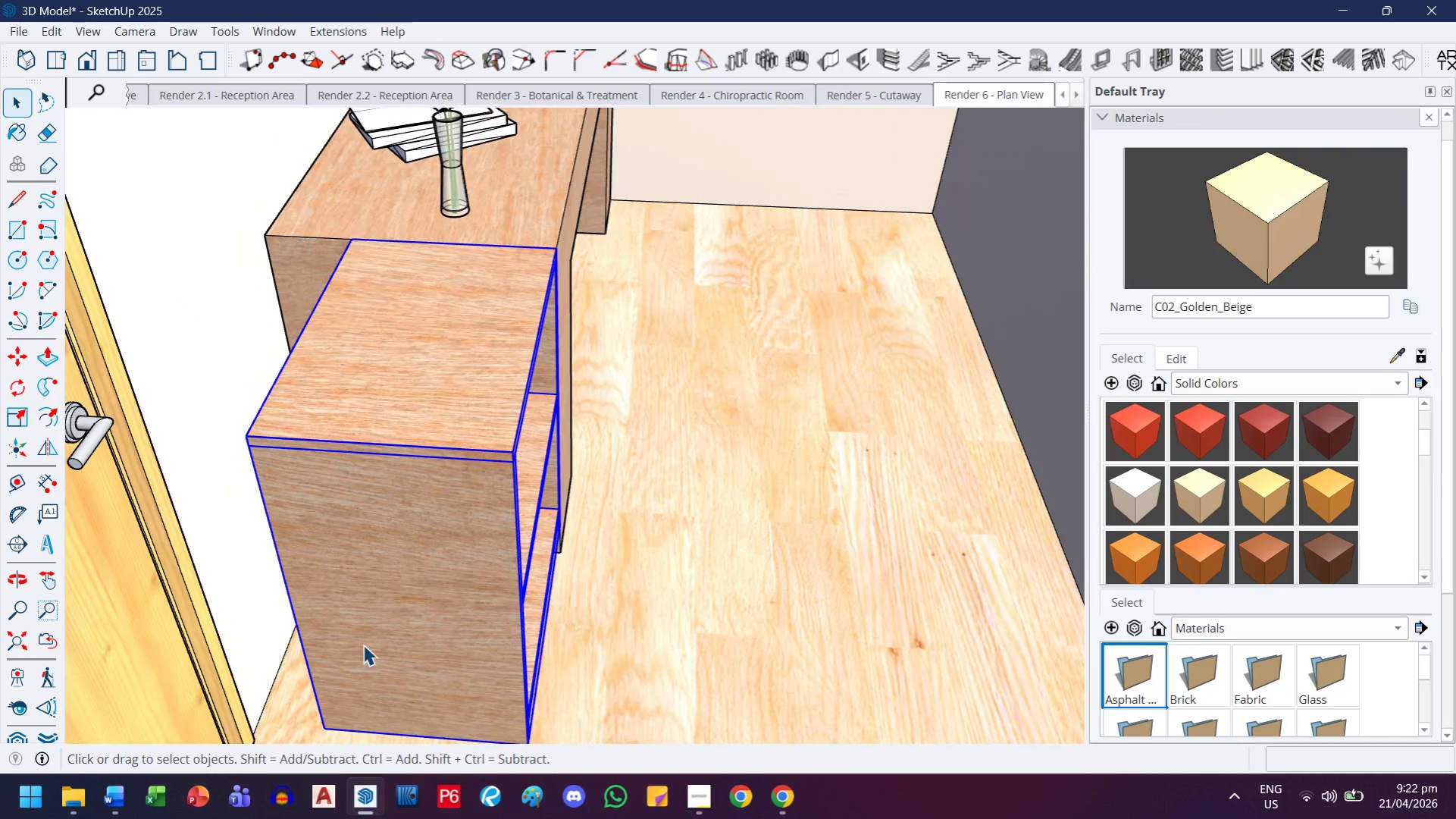 
key(M)
 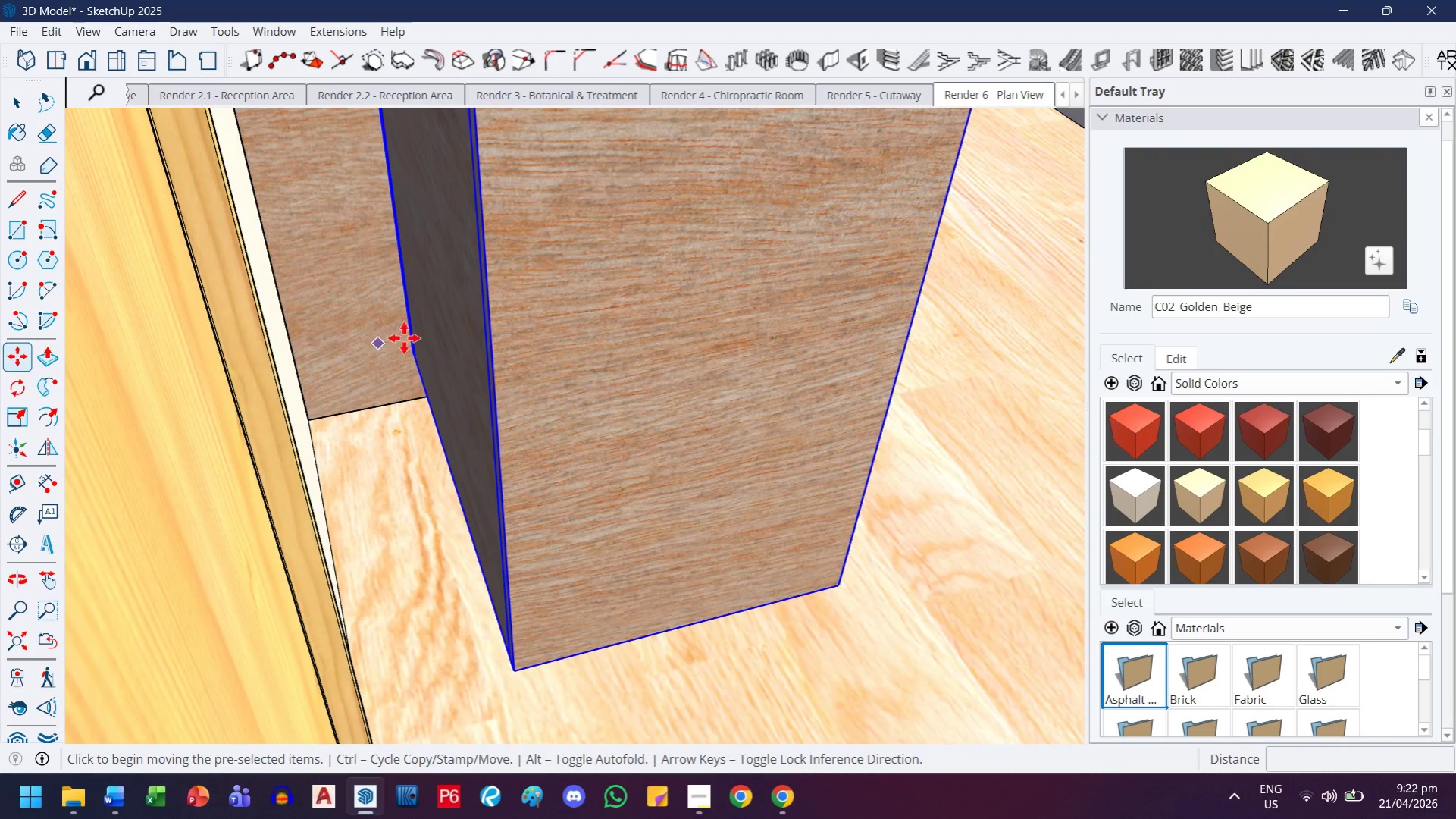 
scroll: coordinate [373, 639], scroll_direction: up, amount: 5.0
 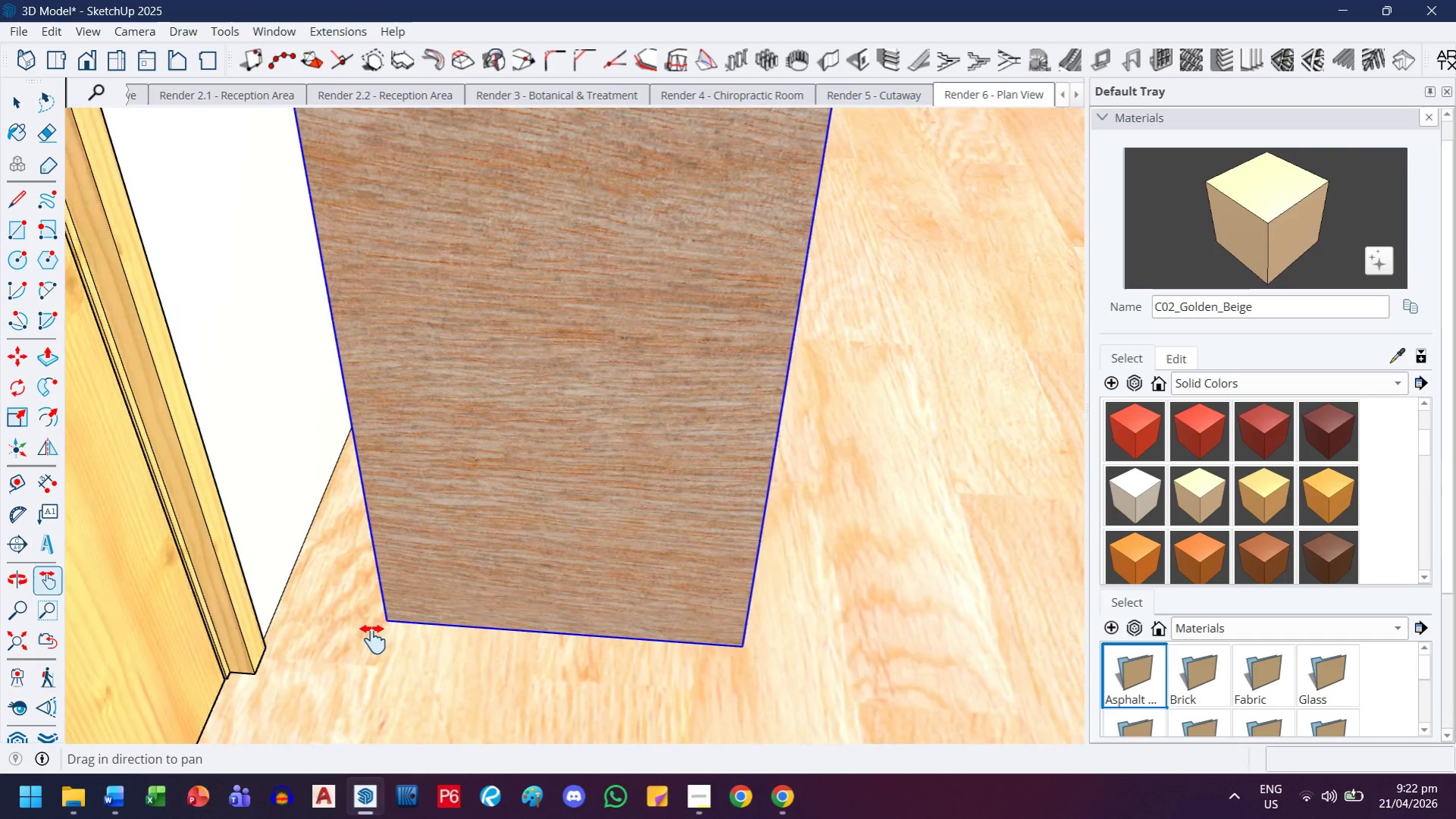 
left_click([411, 350])
 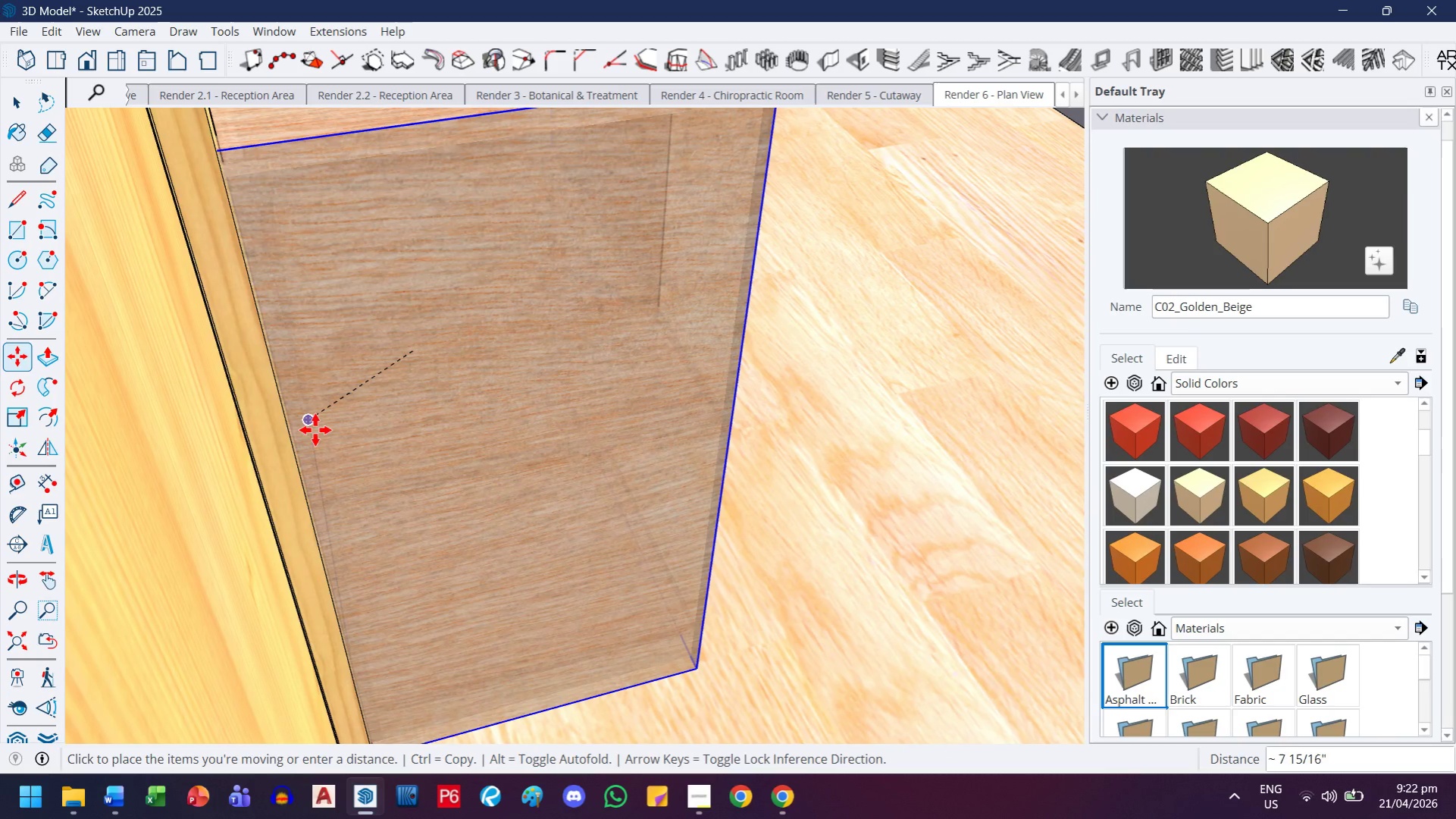 
left_click([315, 433])
 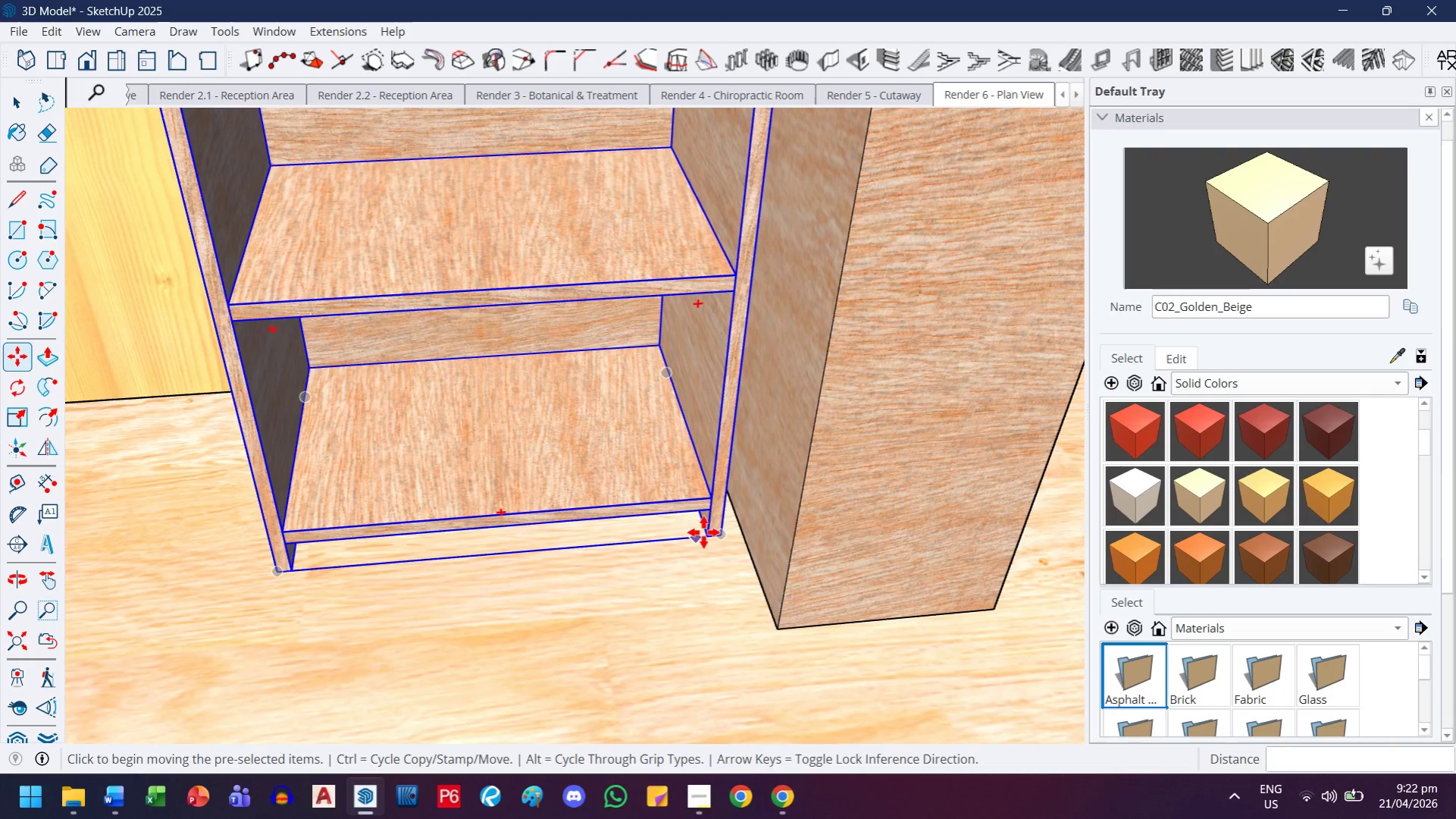 
left_click([432, 578])
 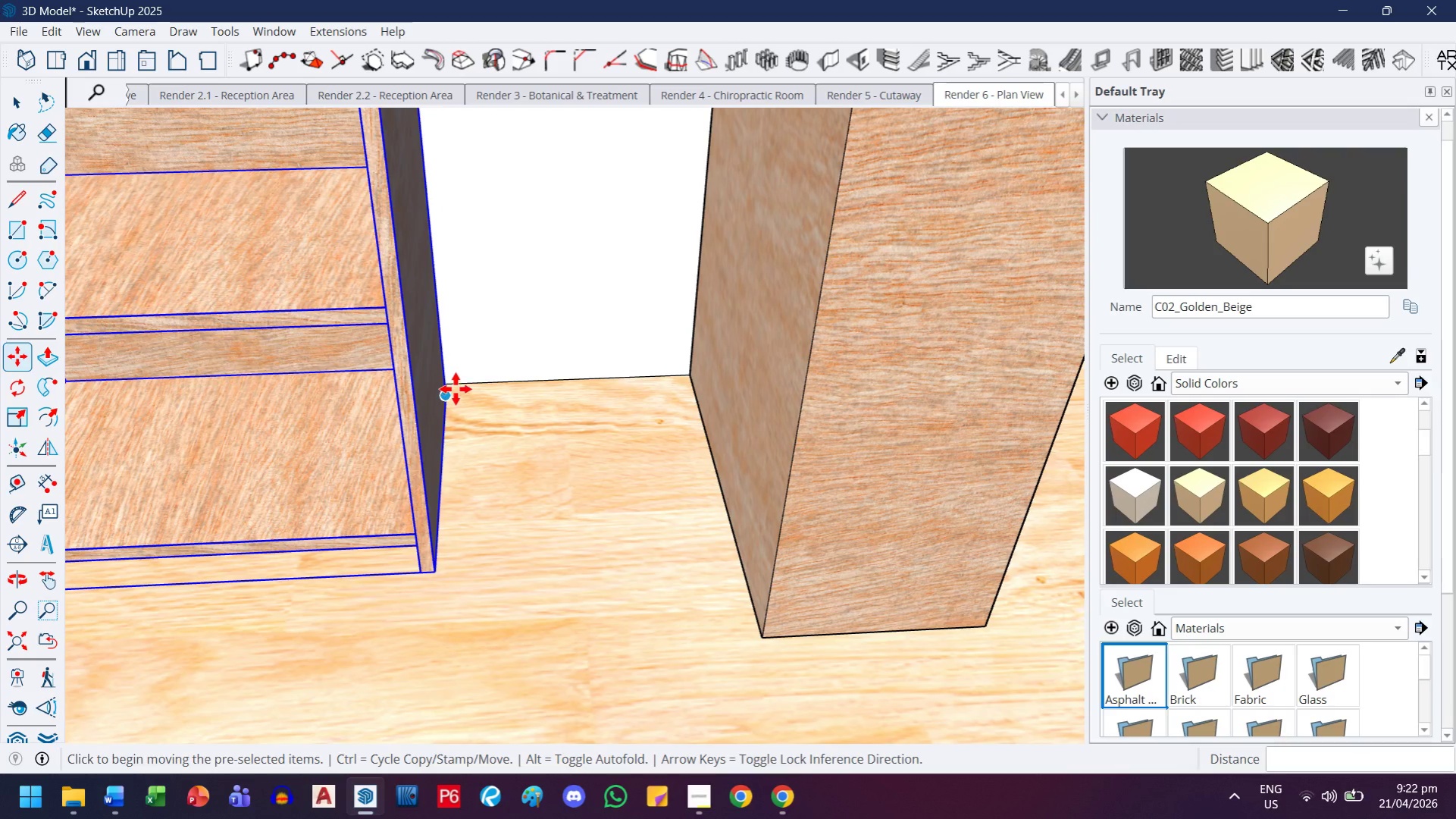 
left_click([455, 389])
 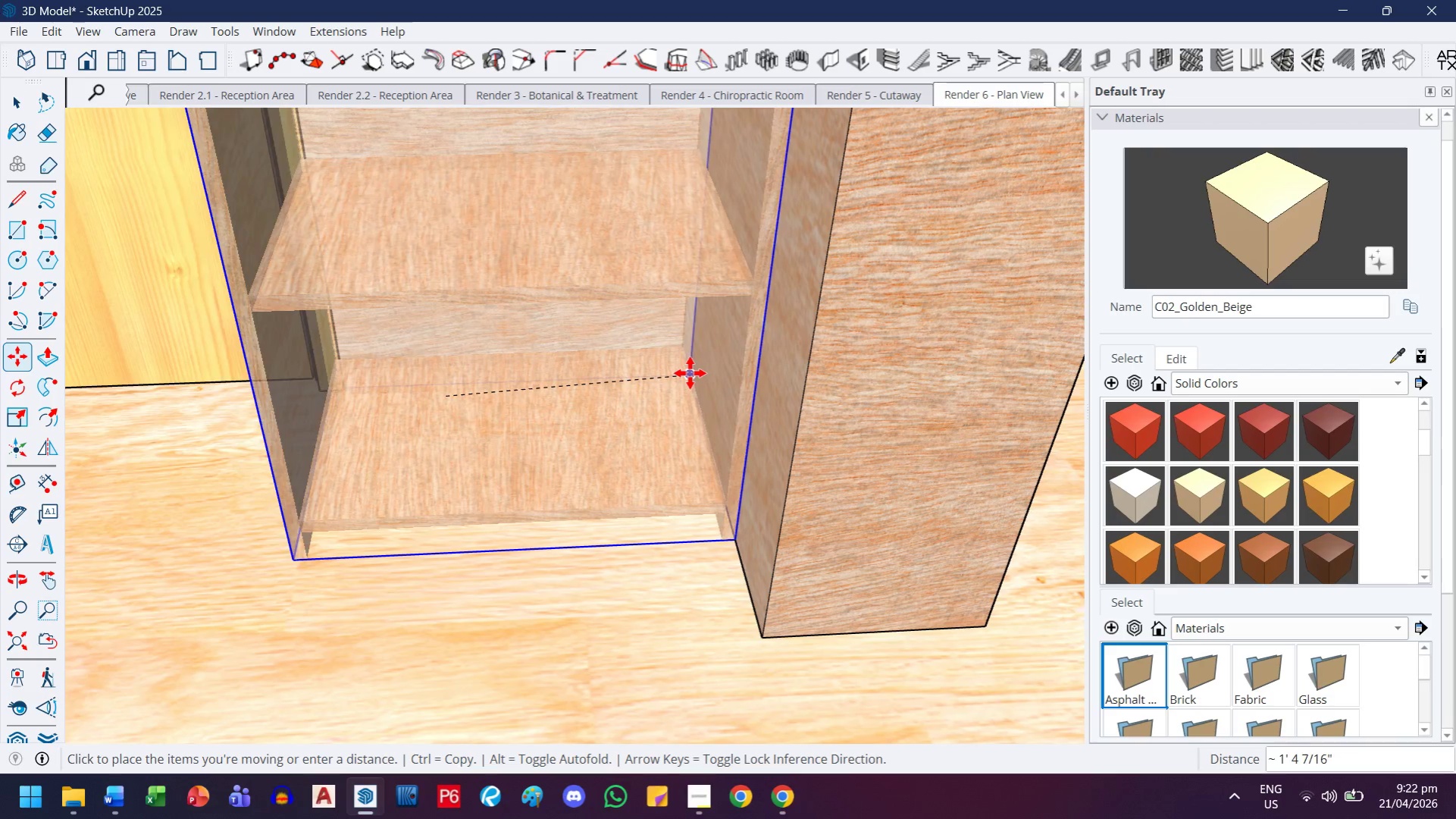 
left_click([690, 373])
 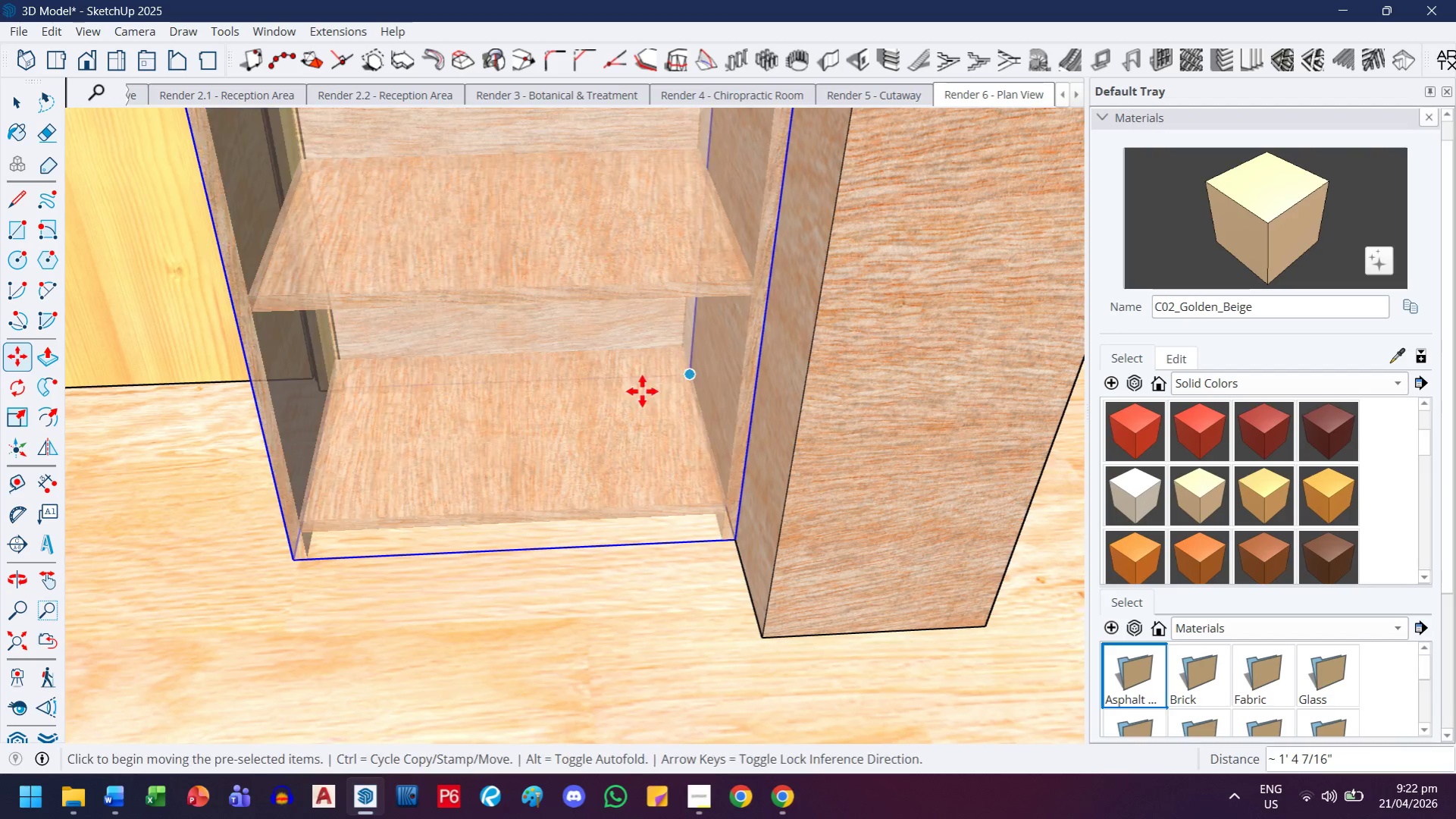 
scroll: coordinate [827, 404], scroll_direction: down, amount: 9.0
 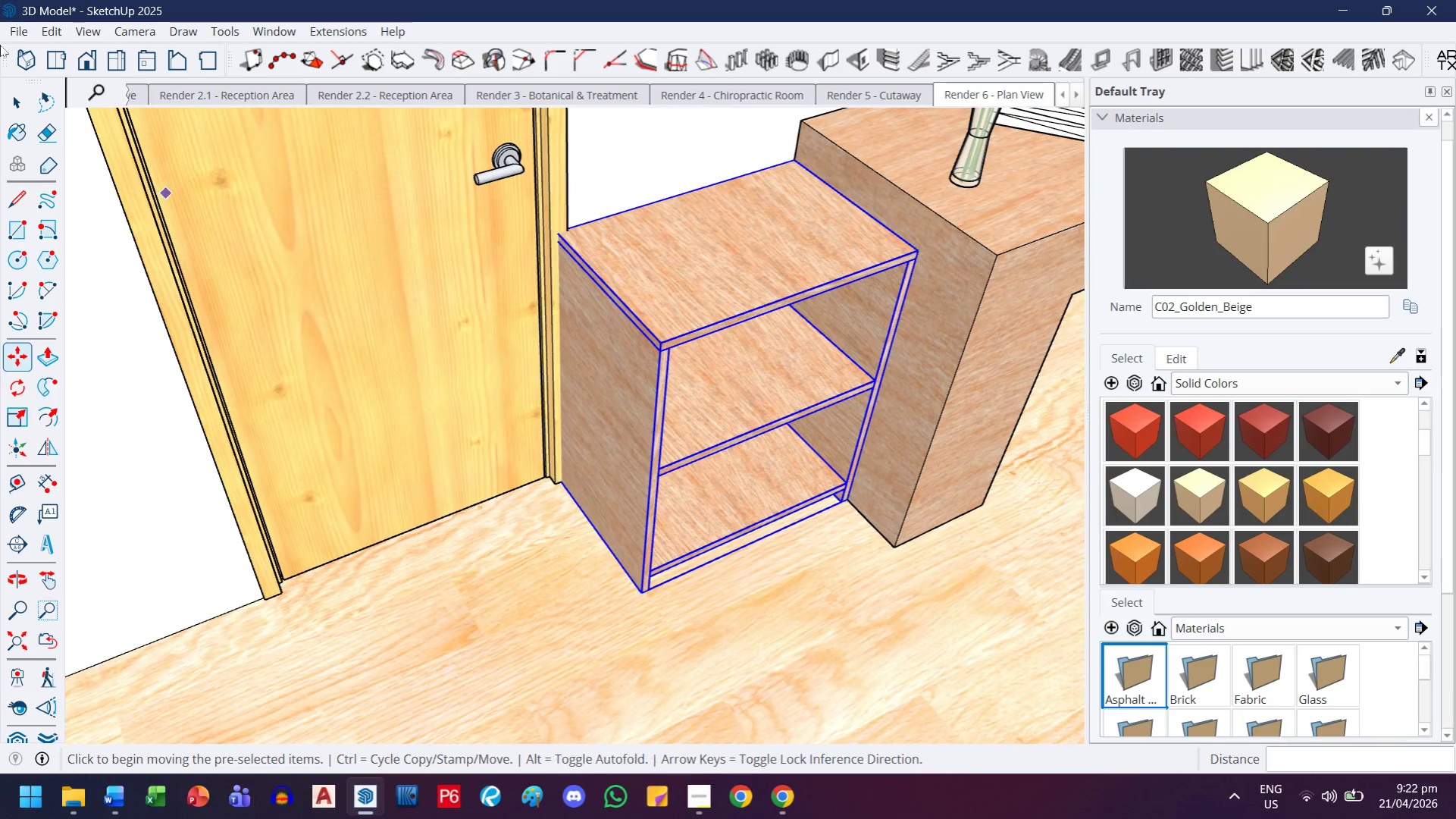 
left_click([5, 101])
 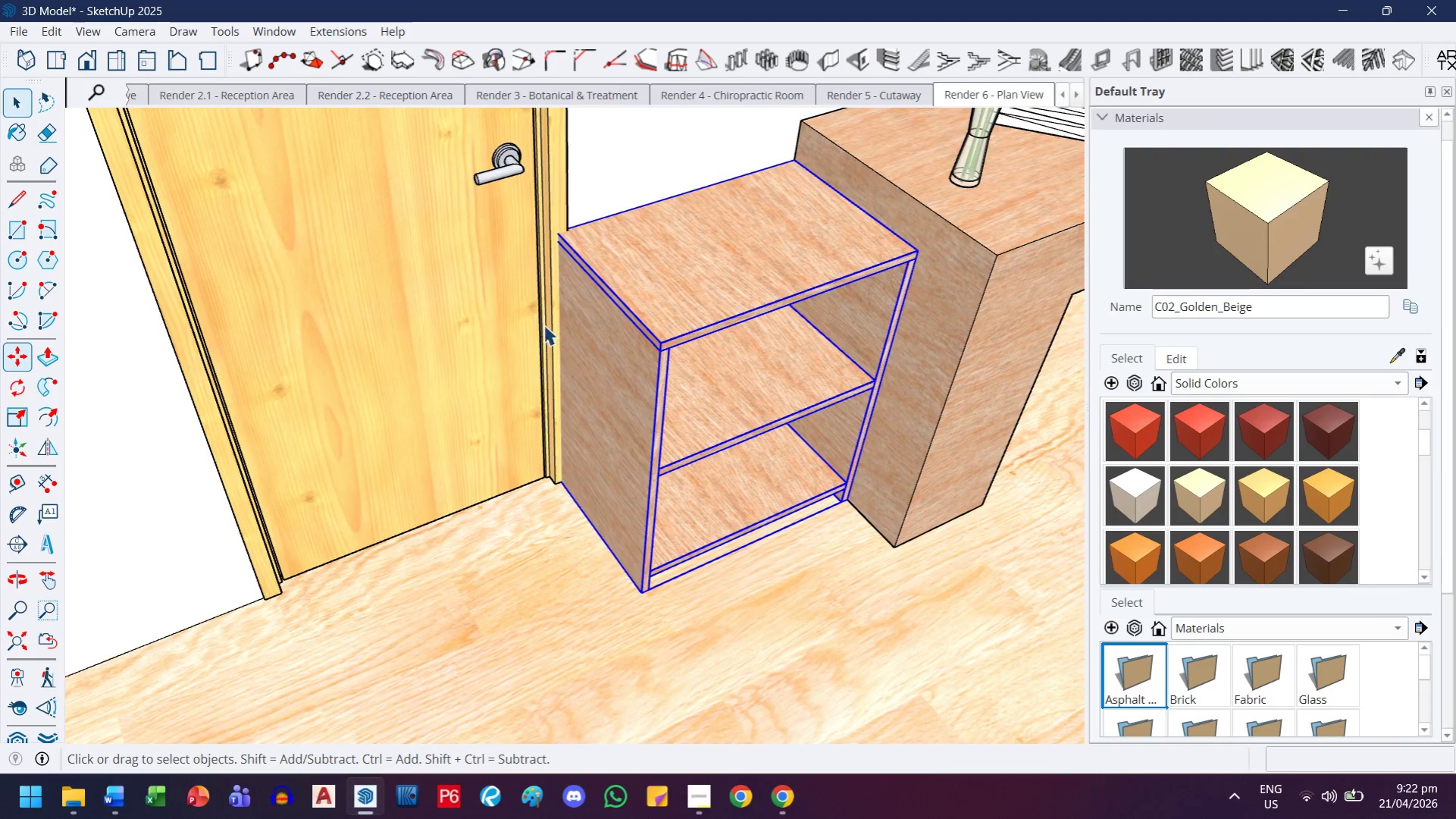 
key(H)
 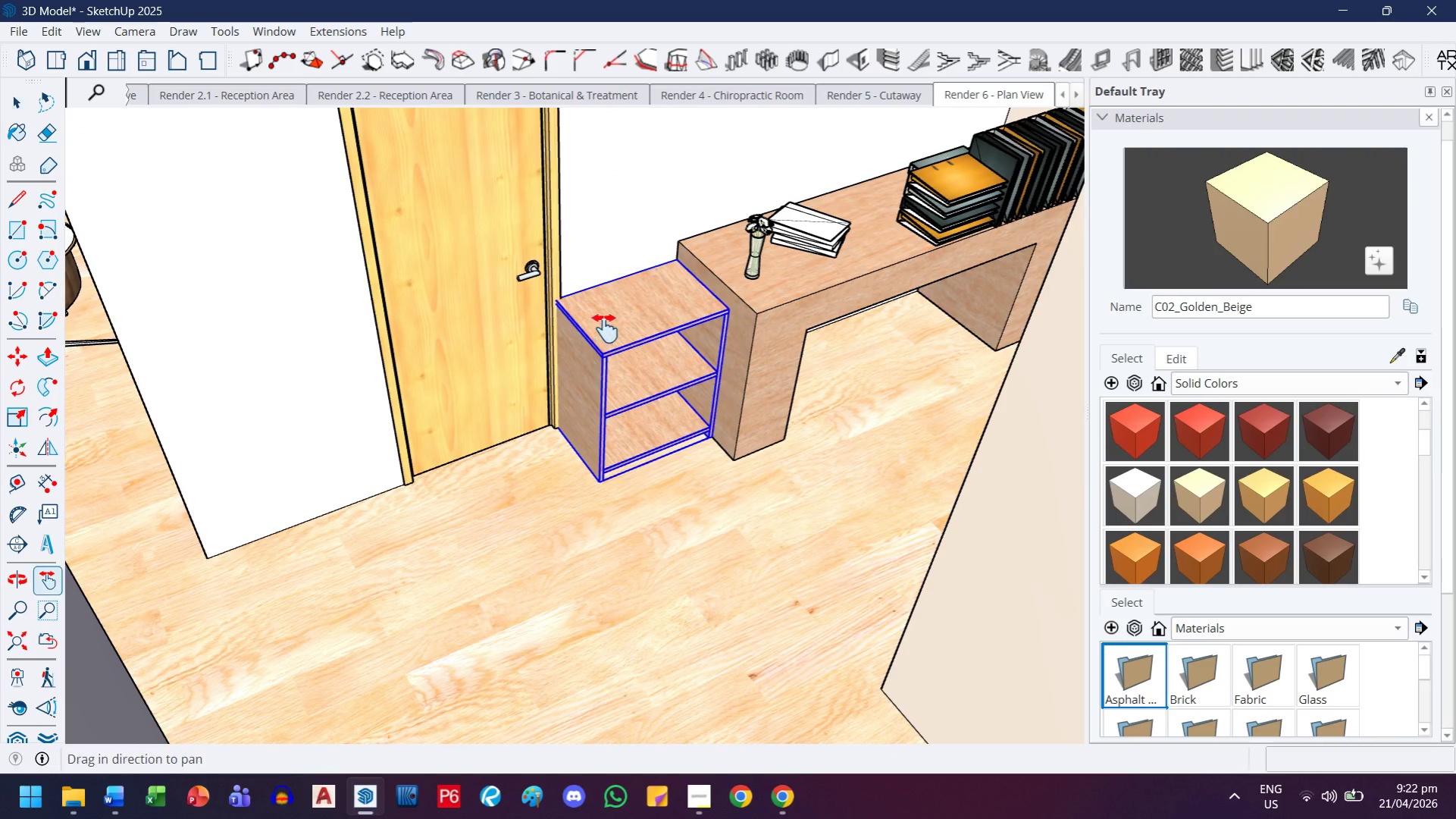 
left_click_drag(start_coordinate=[593, 328], to_coordinate=[431, 434])
 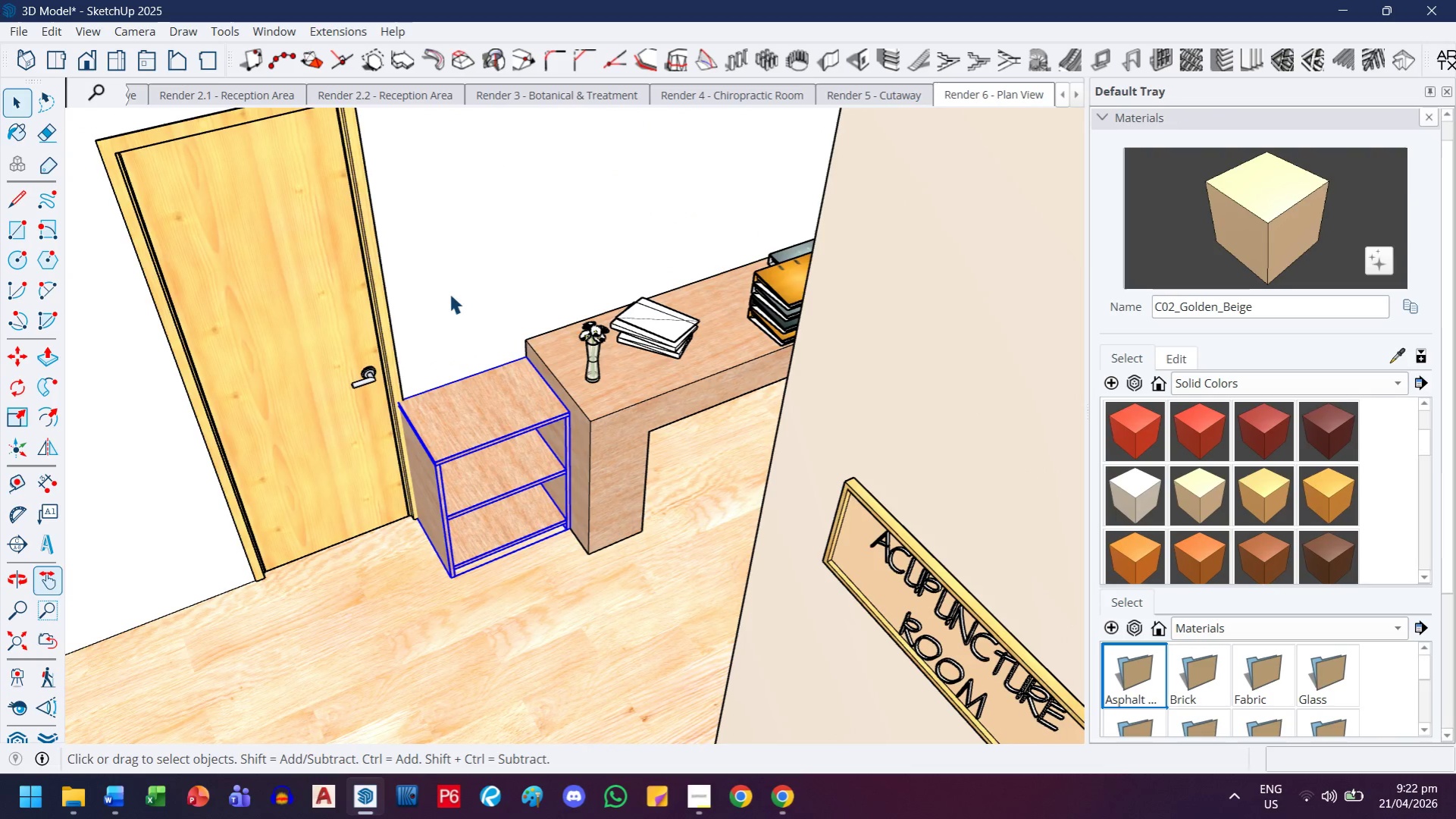 
scroll: coordinate [562, 366], scroll_direction: down, amount: 7.0
 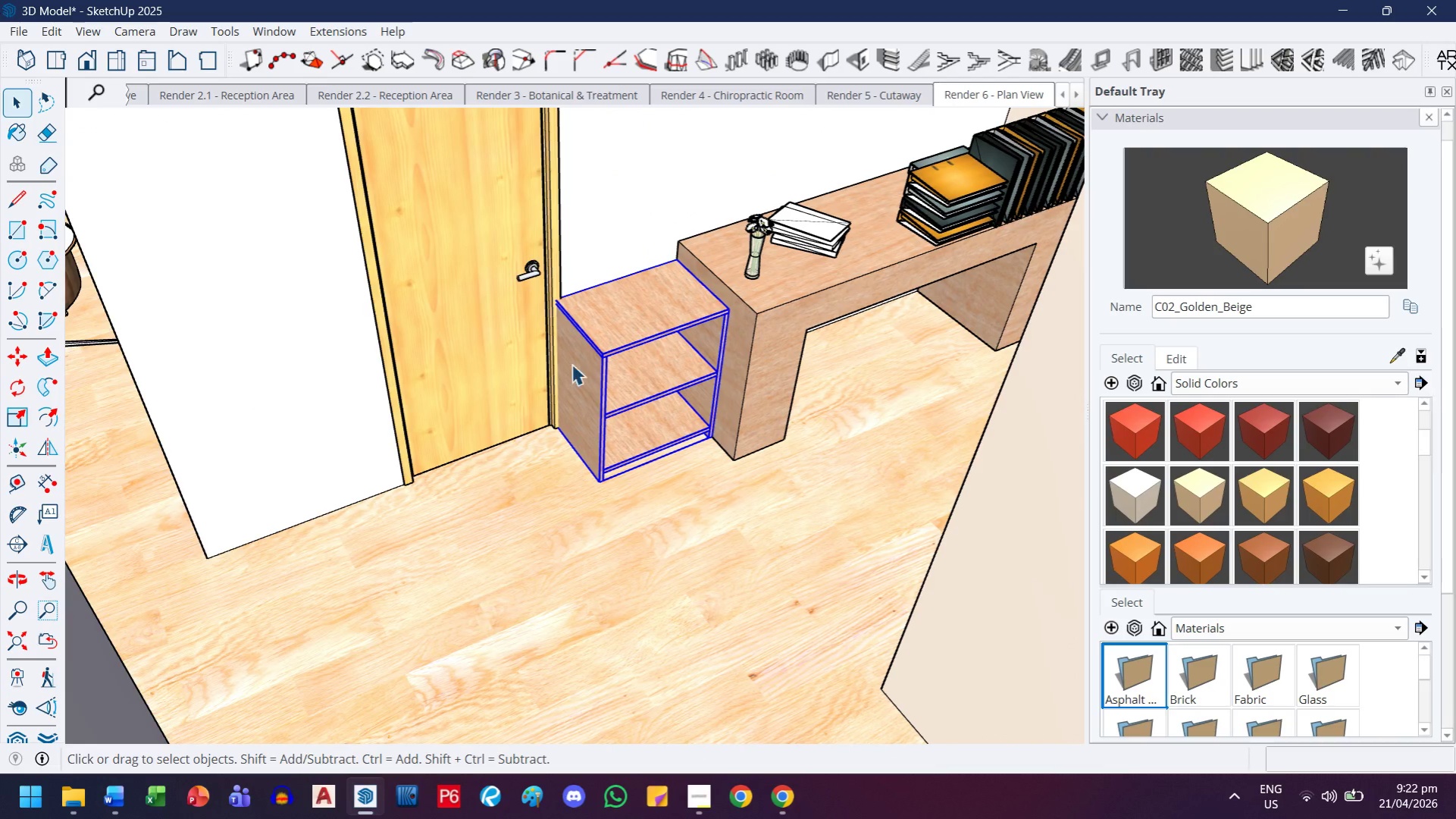 
hold_key(key=ControlLeft, duration=0.36)
left_click([644, 375])
 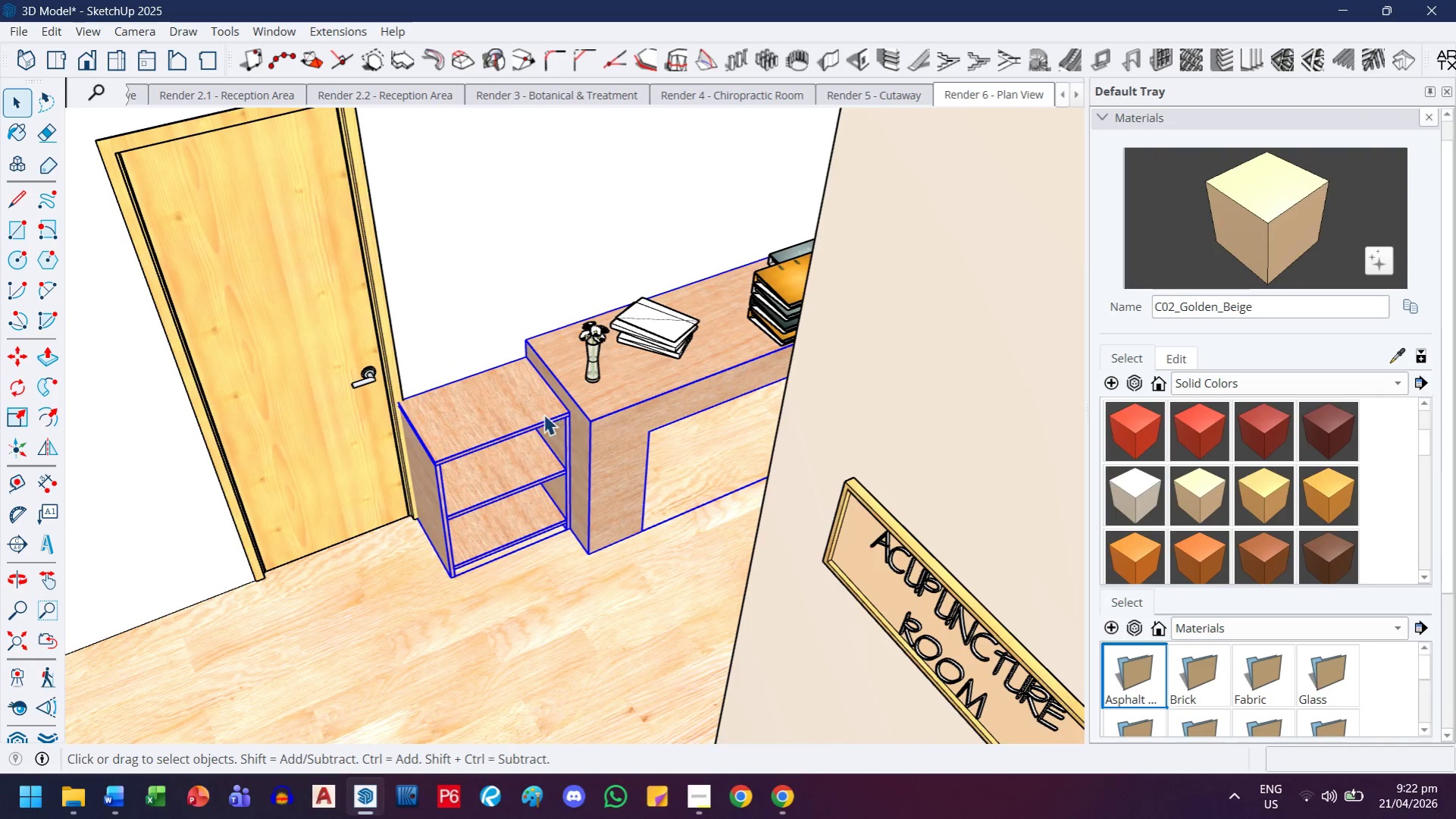 
scroll: coordinate [543, 414], scroll_direction: up, amount: 1.0
 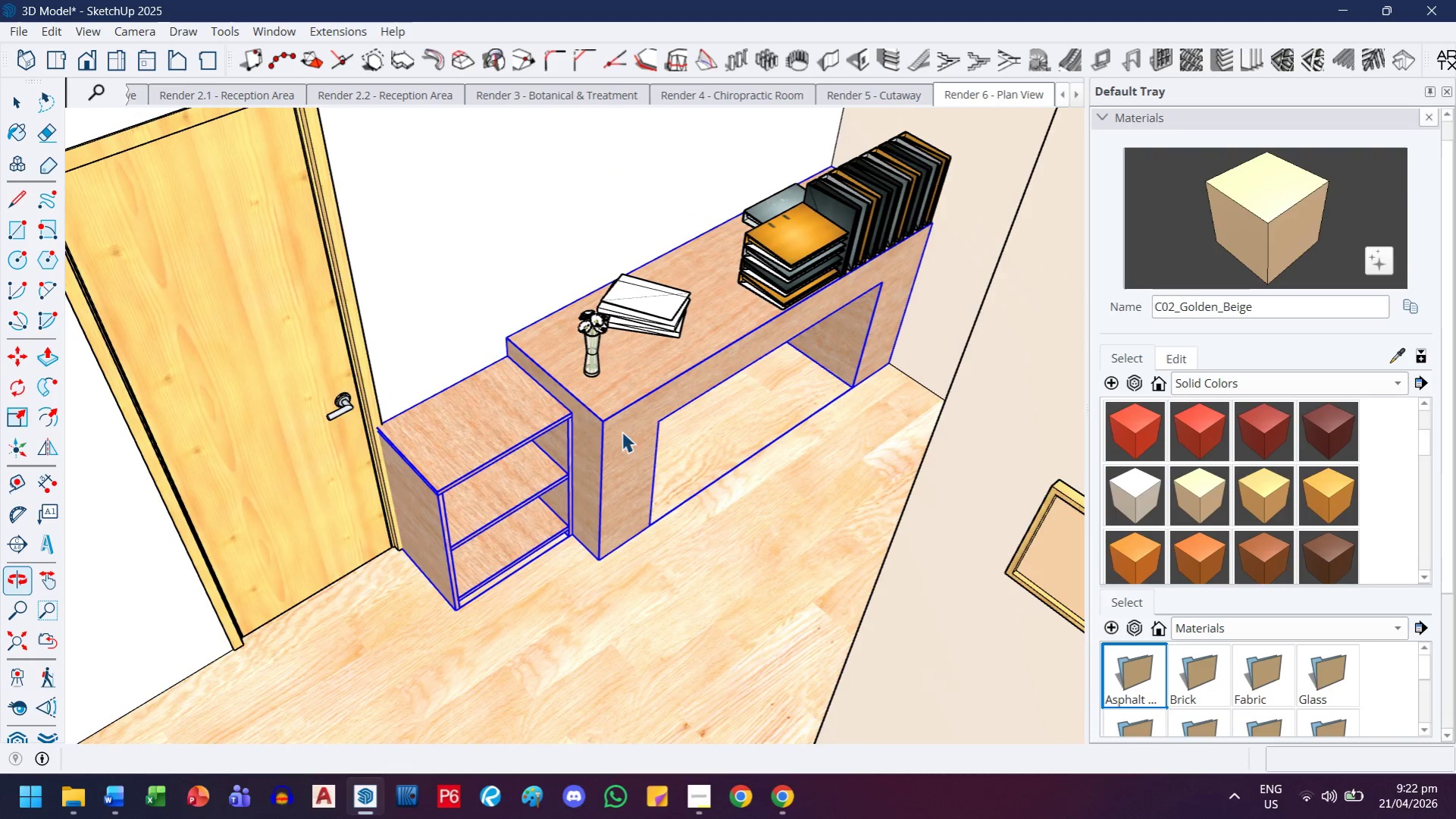 
key(M)
 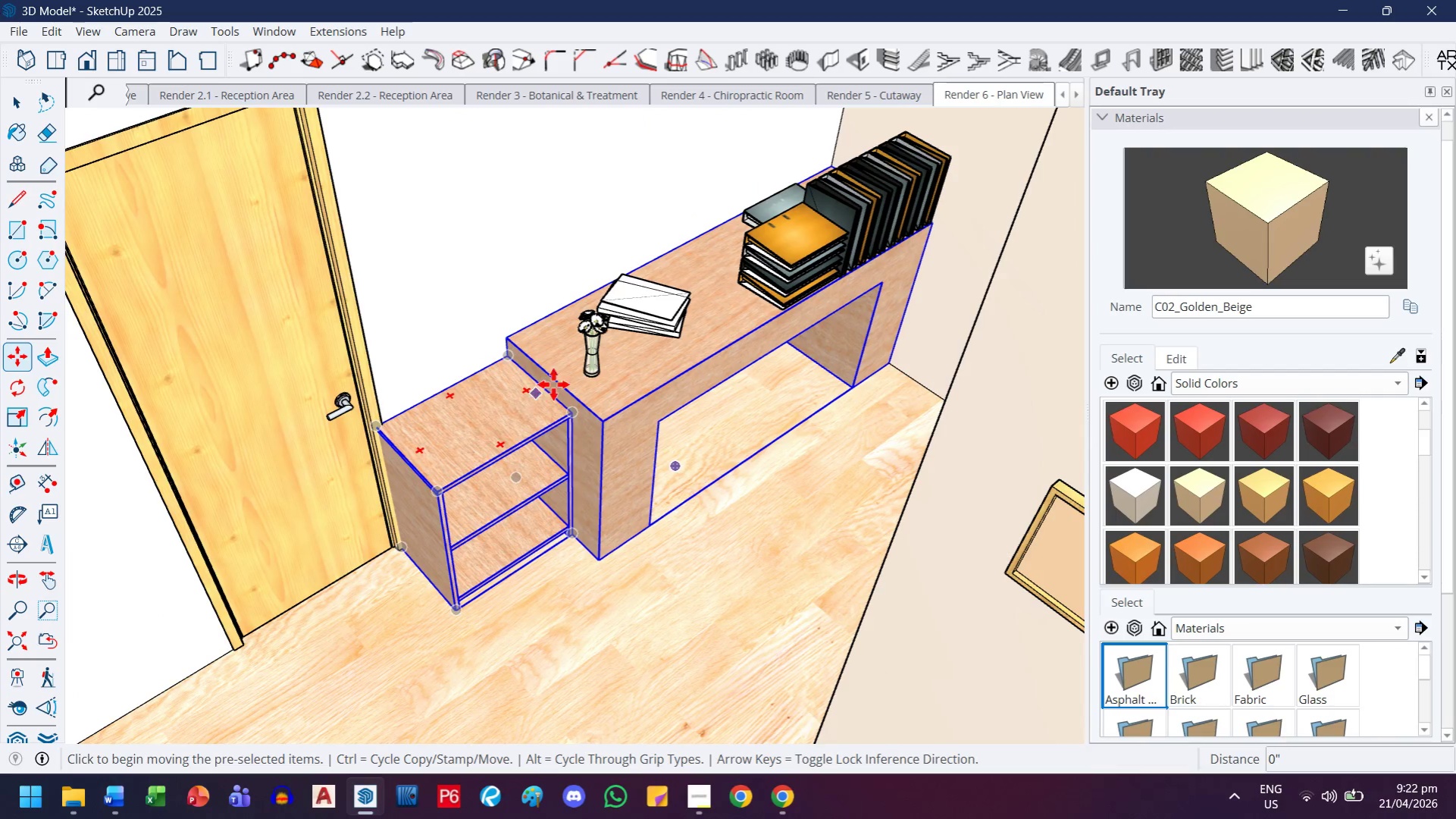 
key(Control+ControlLeft)
 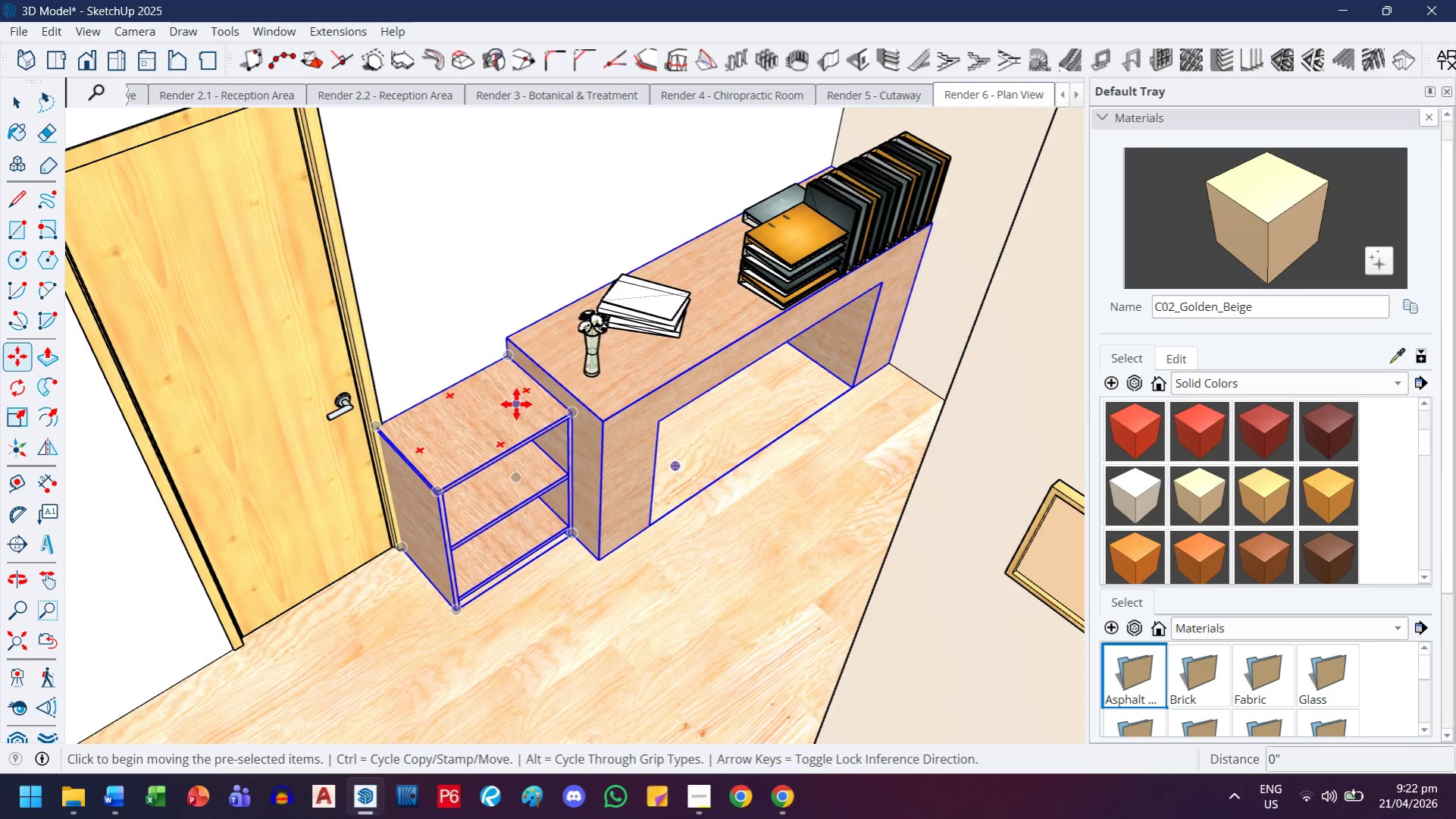 
key(Control+Z)
 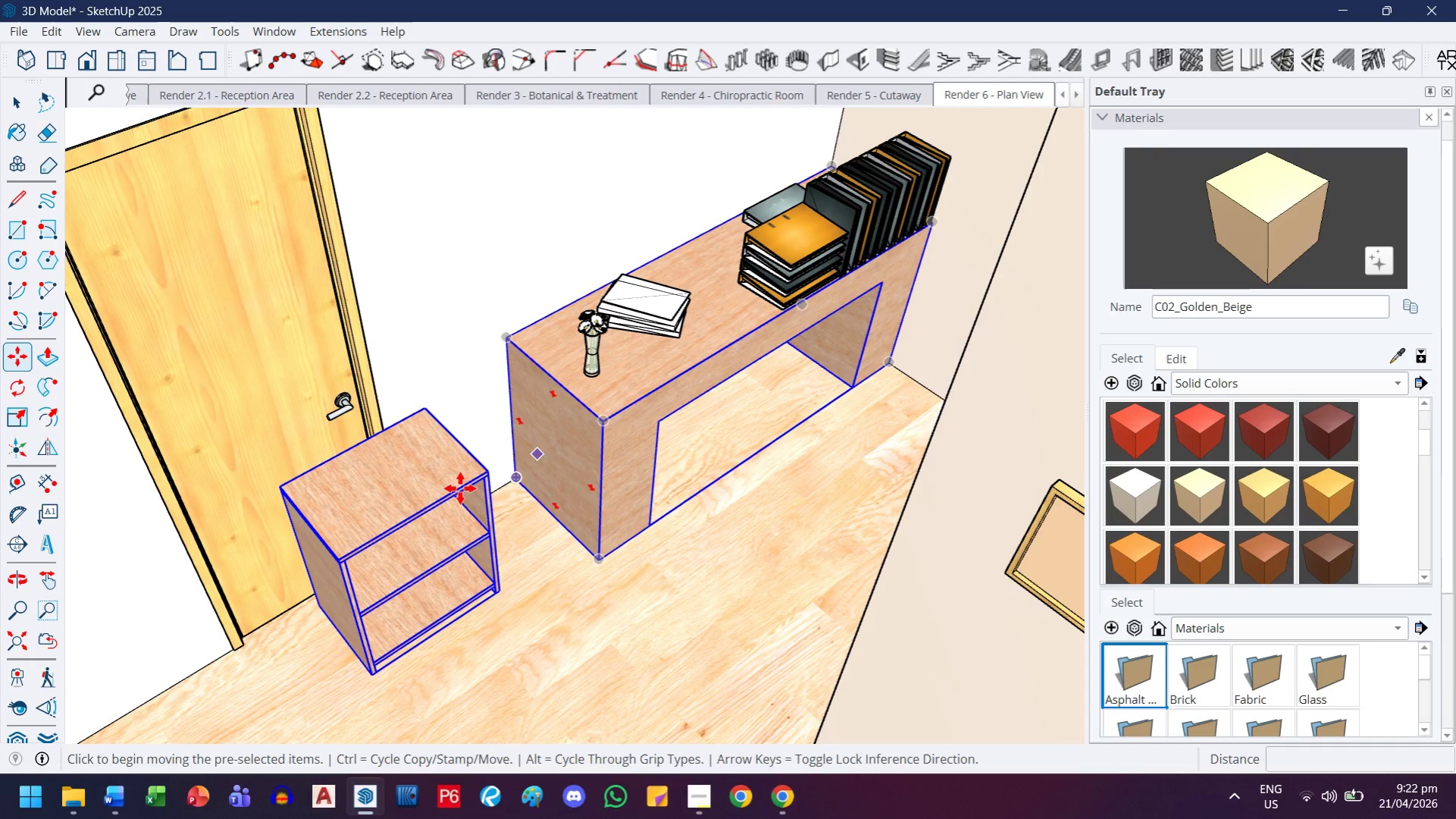 
hold_key(key=ControlLeft, duration=0.44)
 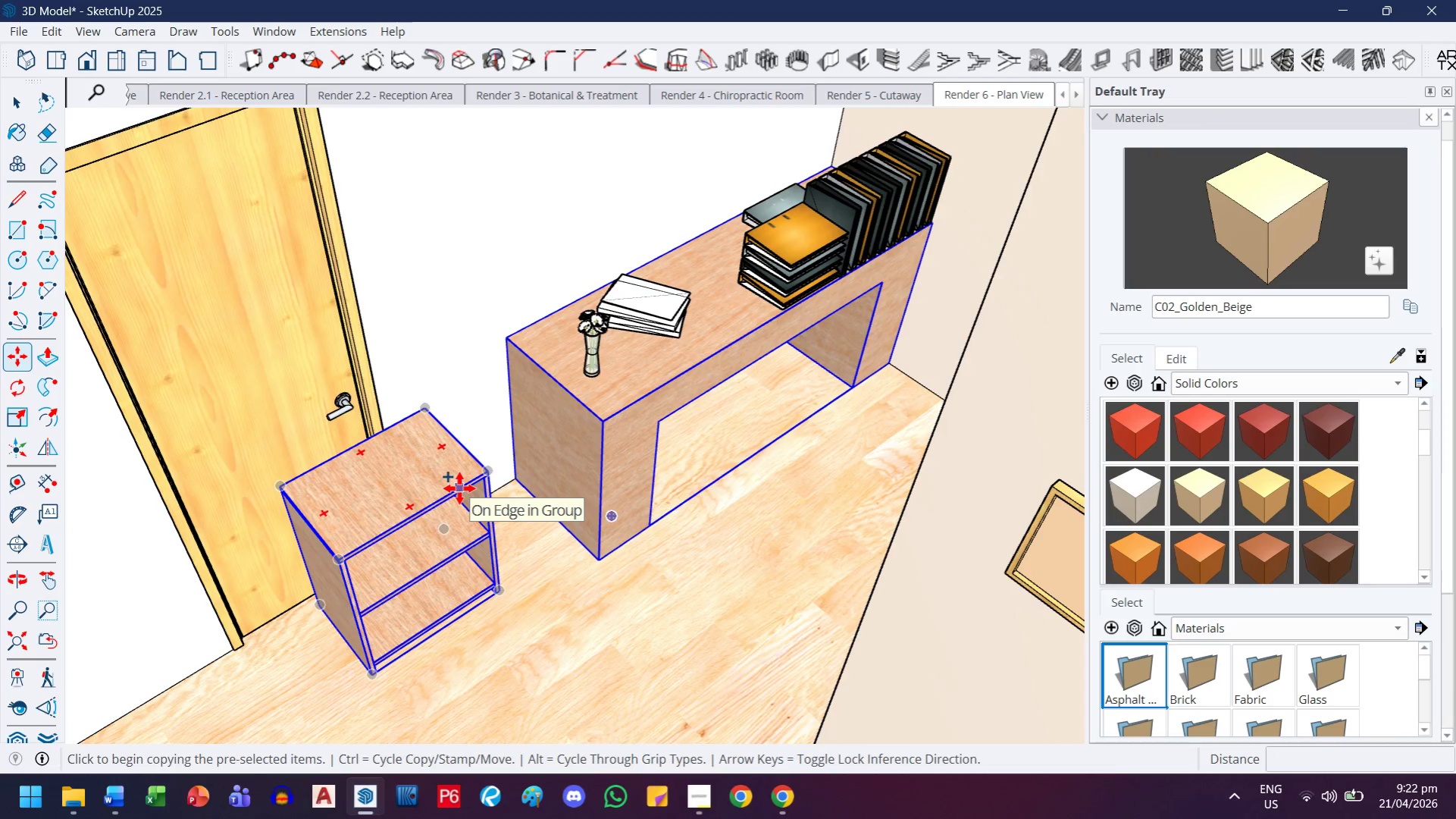 
key(Control+Y)
 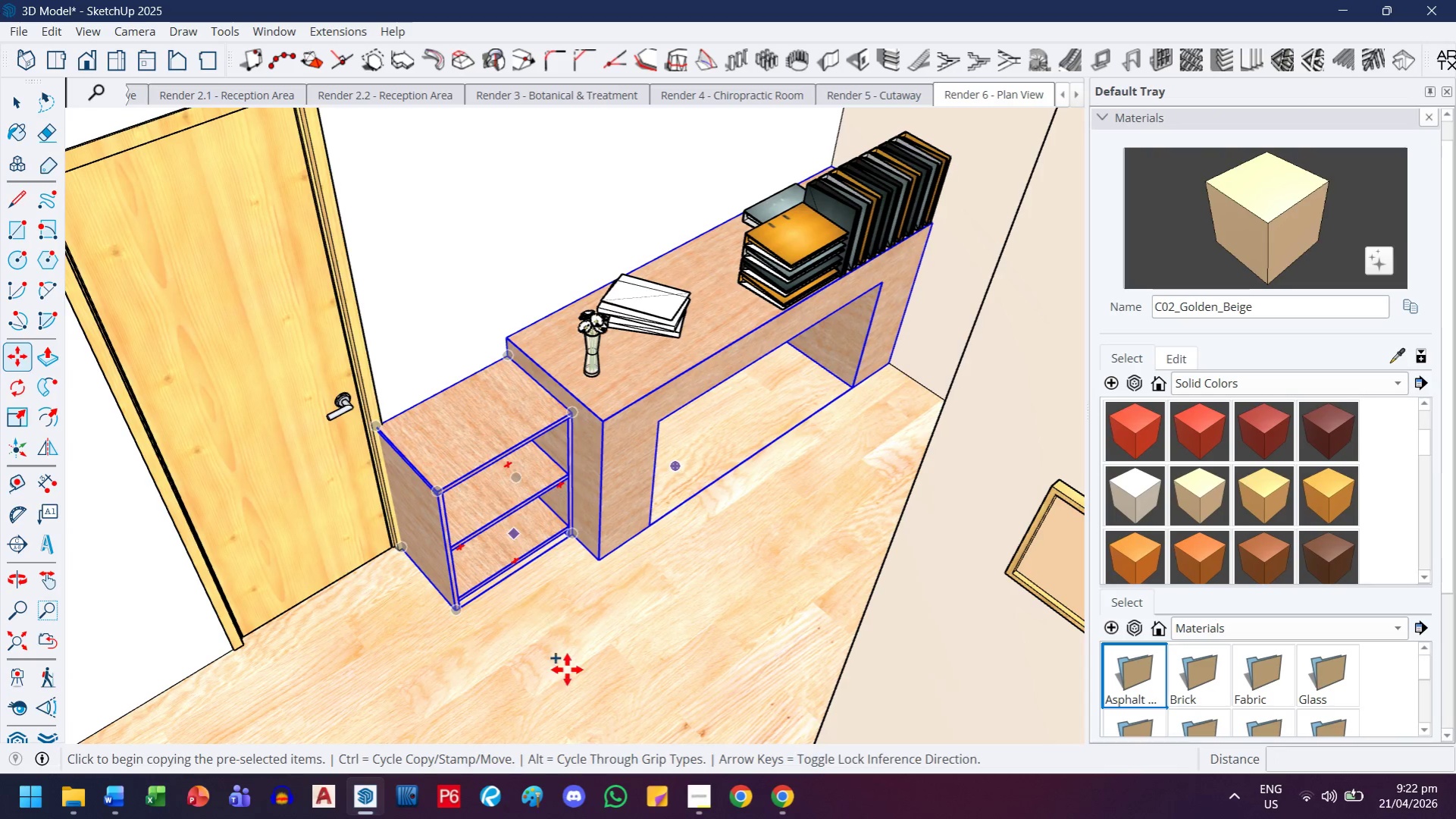 
left_click([551, 607])
 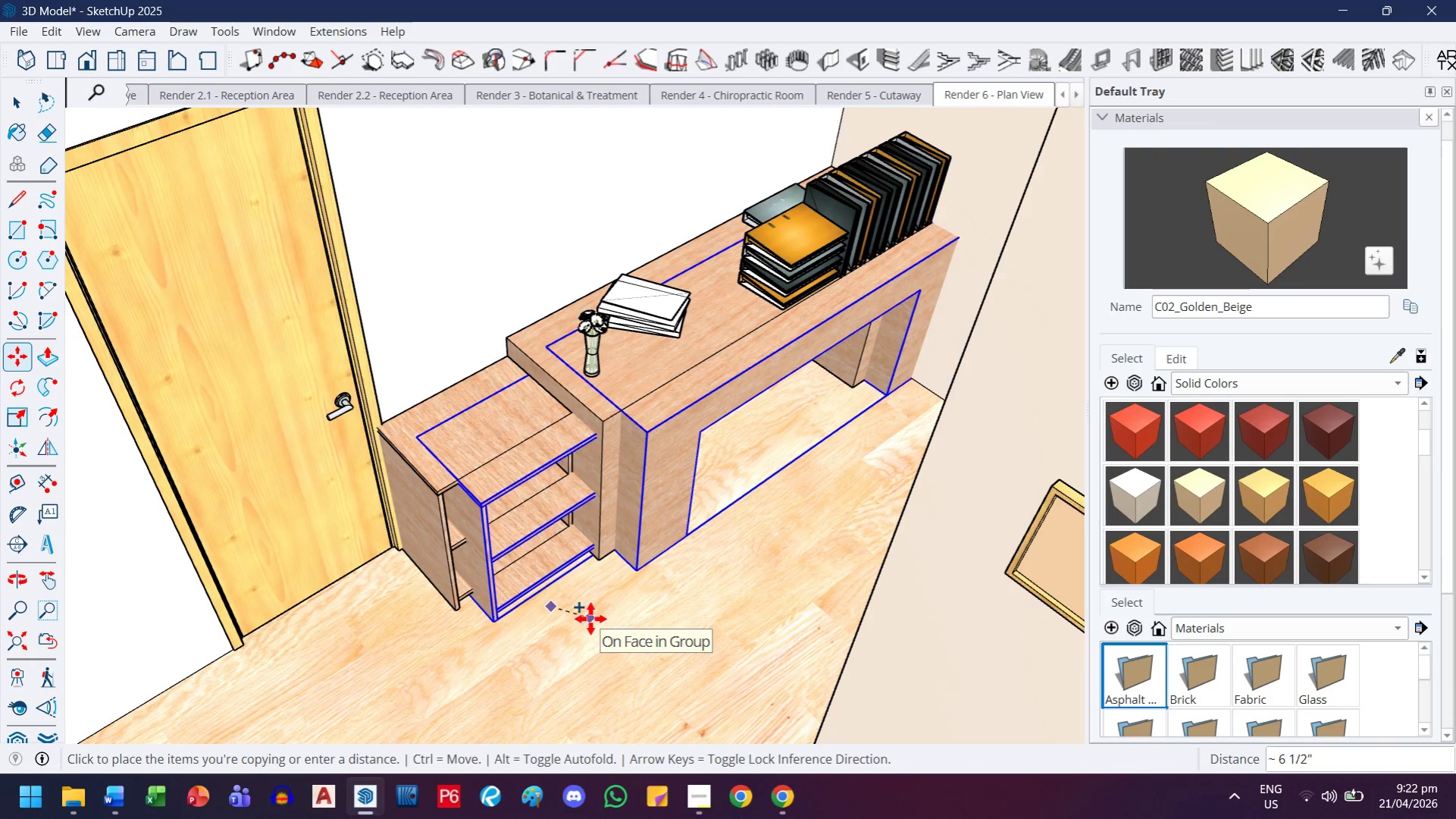 
key(Escape)
 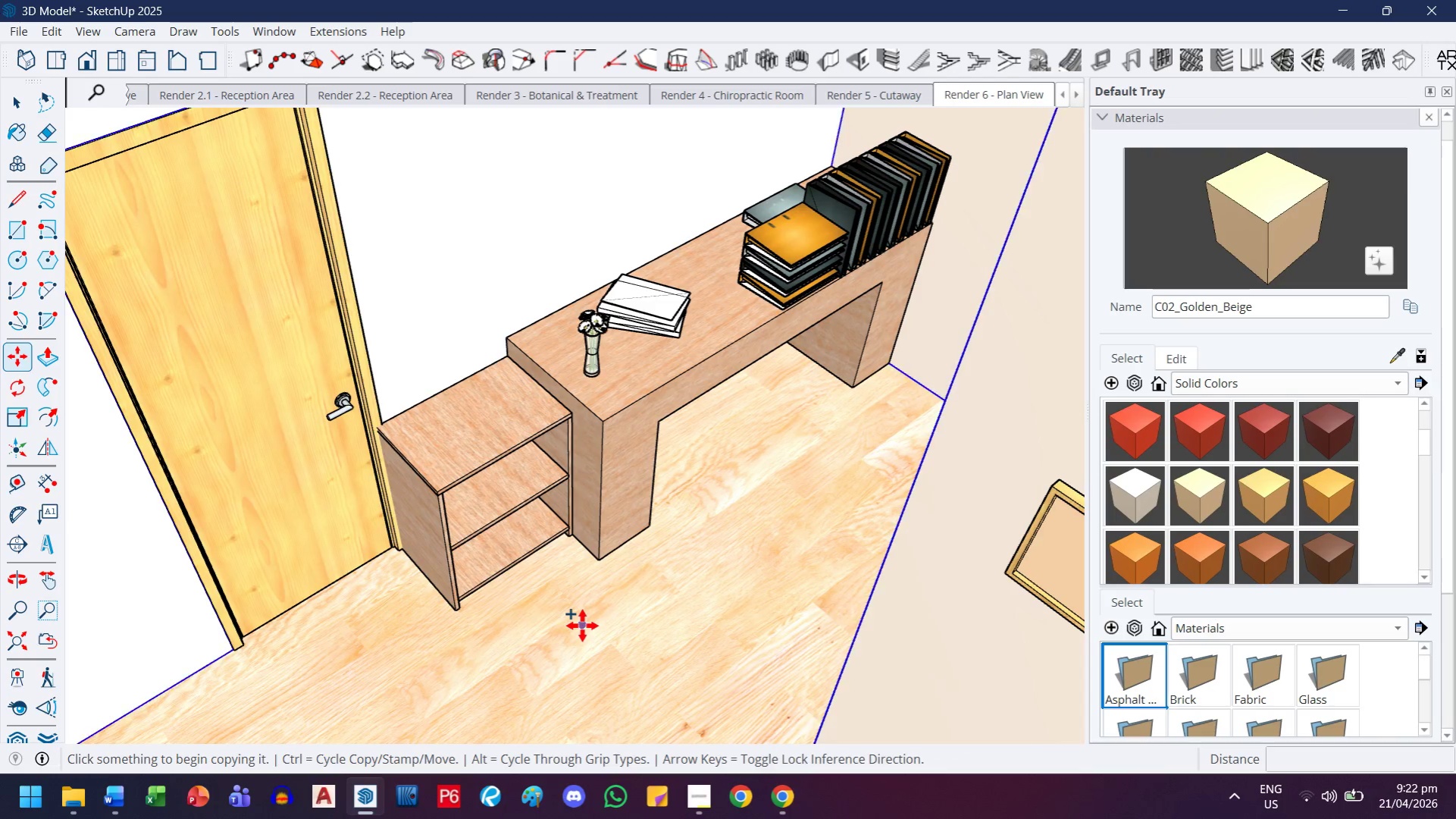 
key(Escape)
 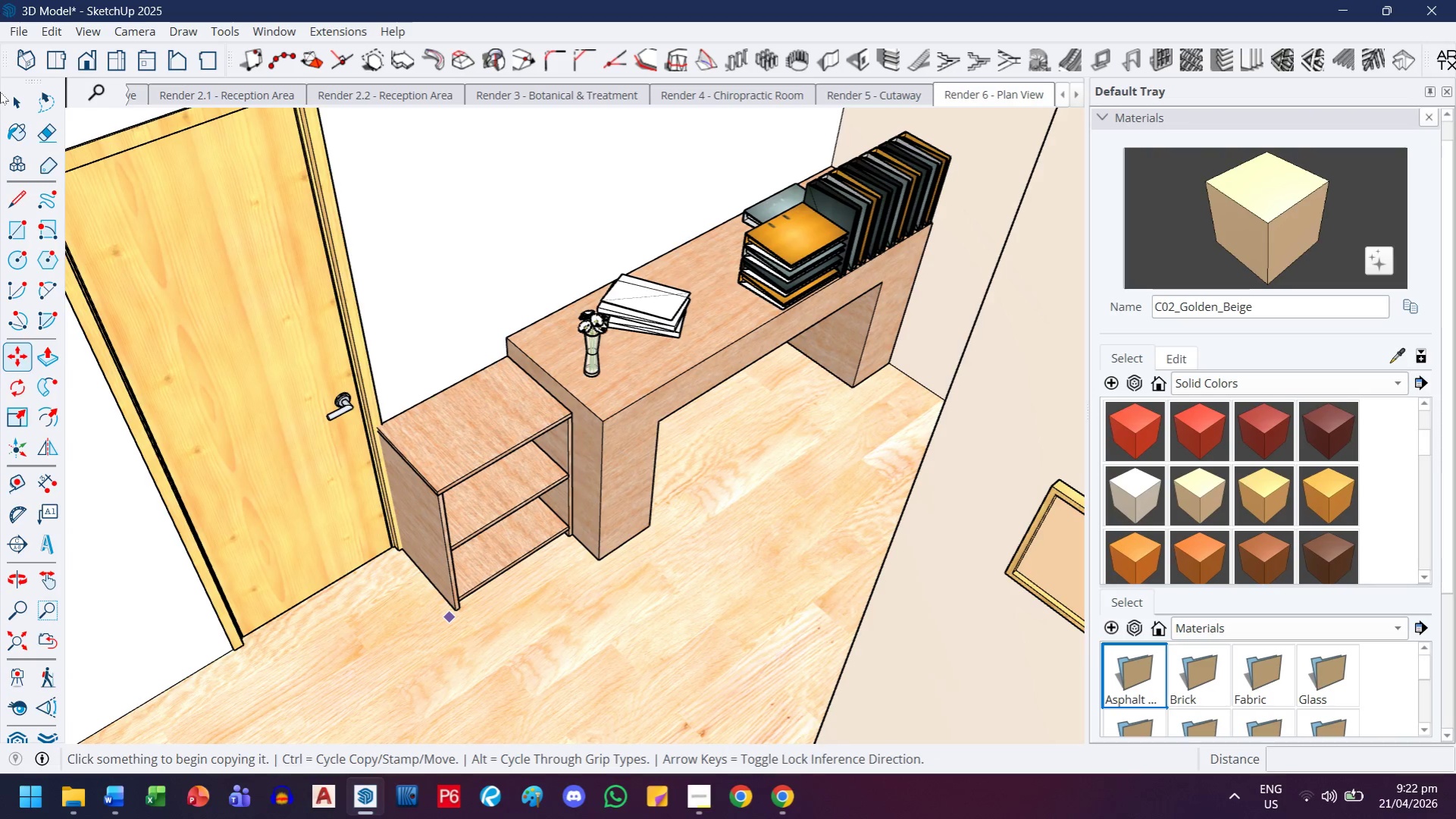 
left_click([3, 96])
 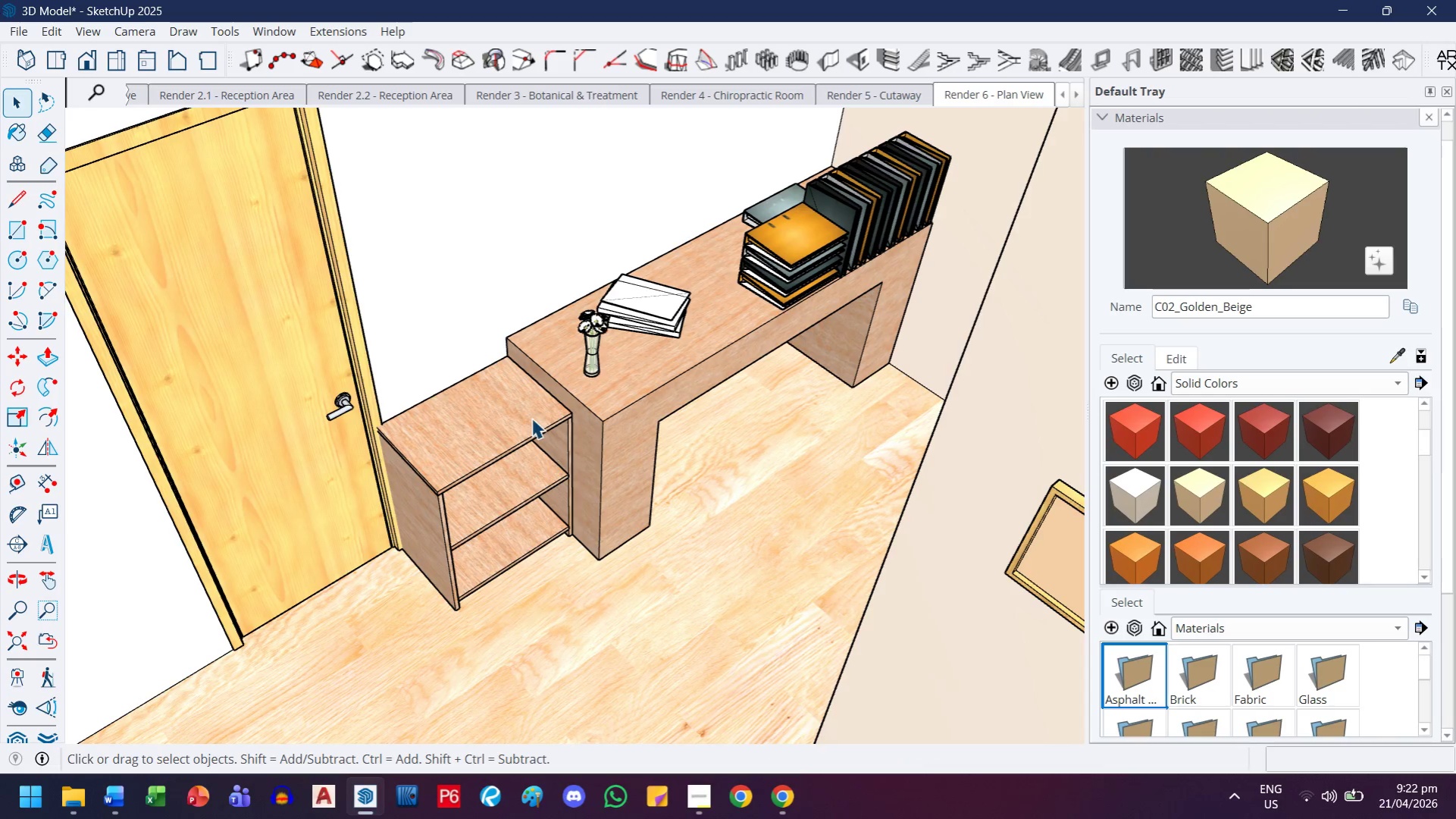 
left_click([530, 415])
 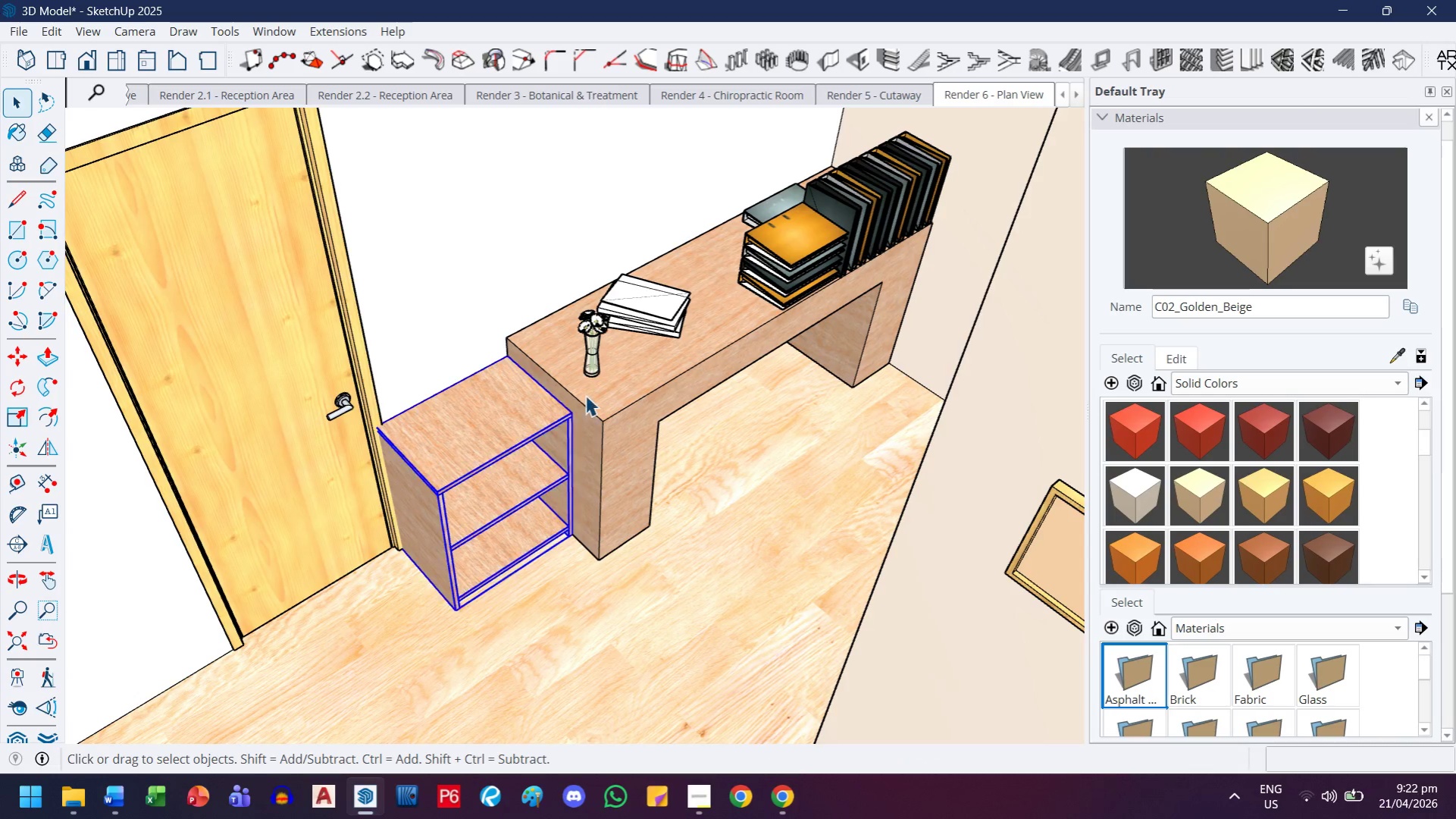 
key(Control+ControlLeft)
 